 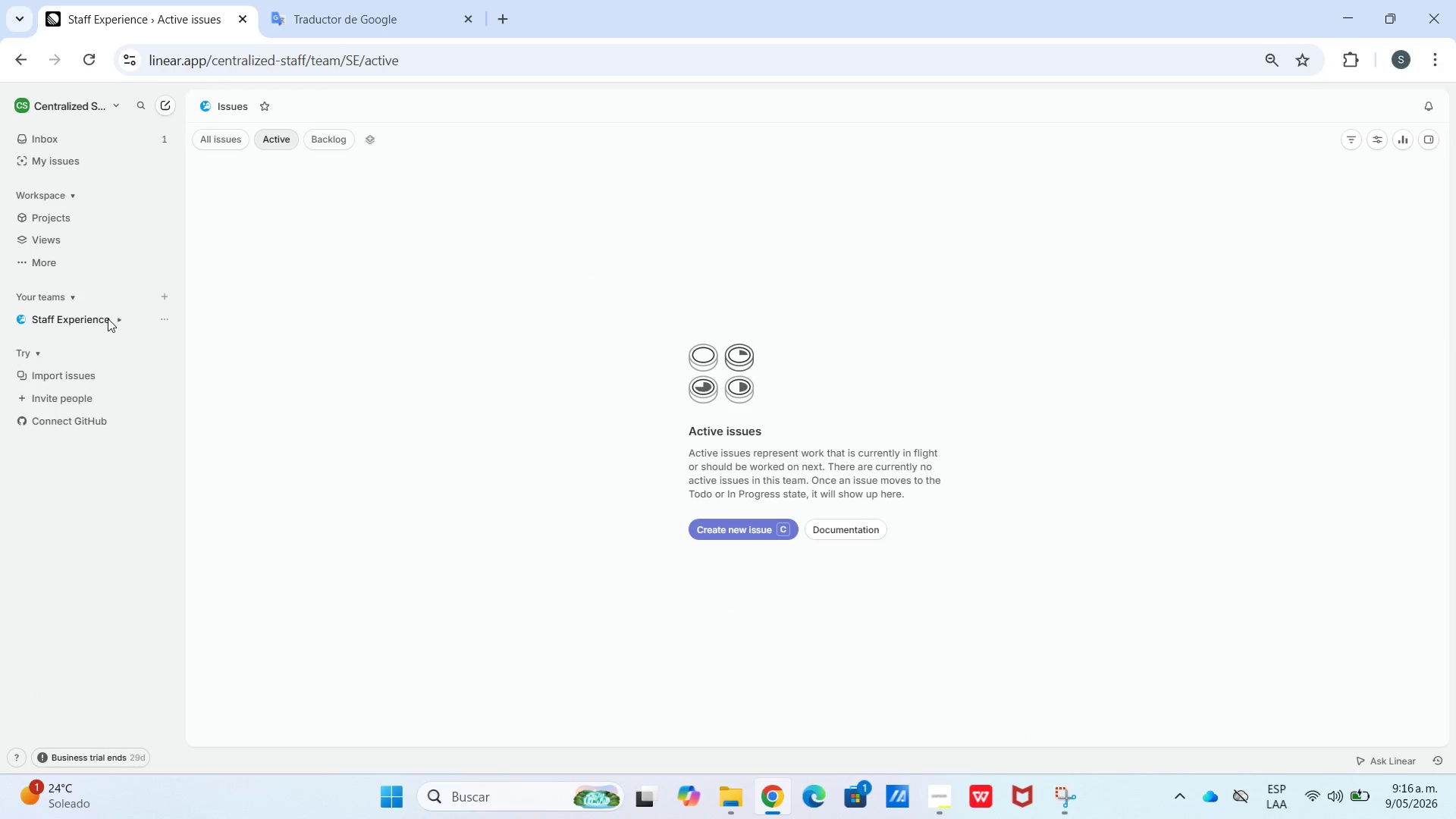 
left_click([492, 293])
 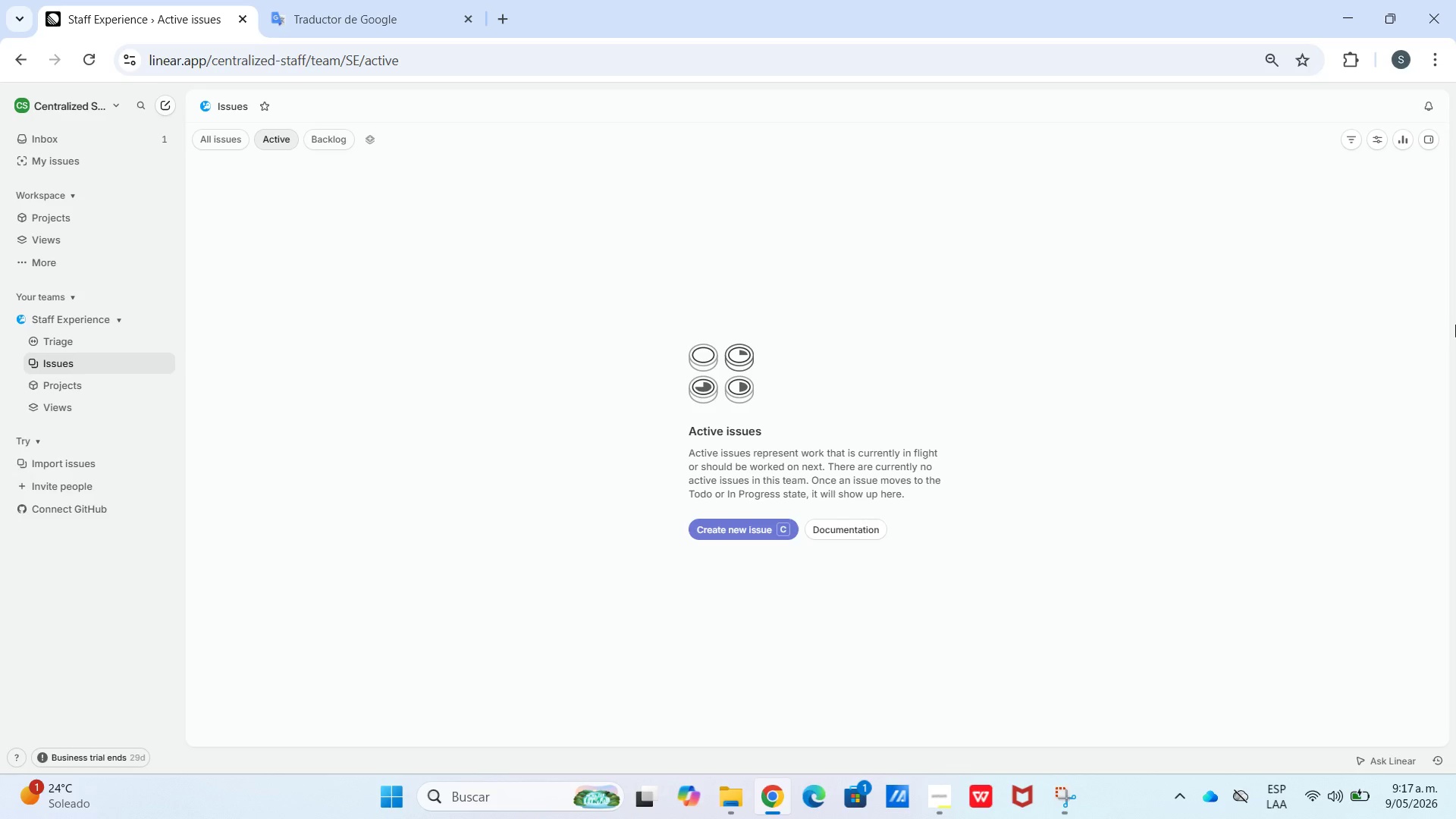 
wait(42.69)
 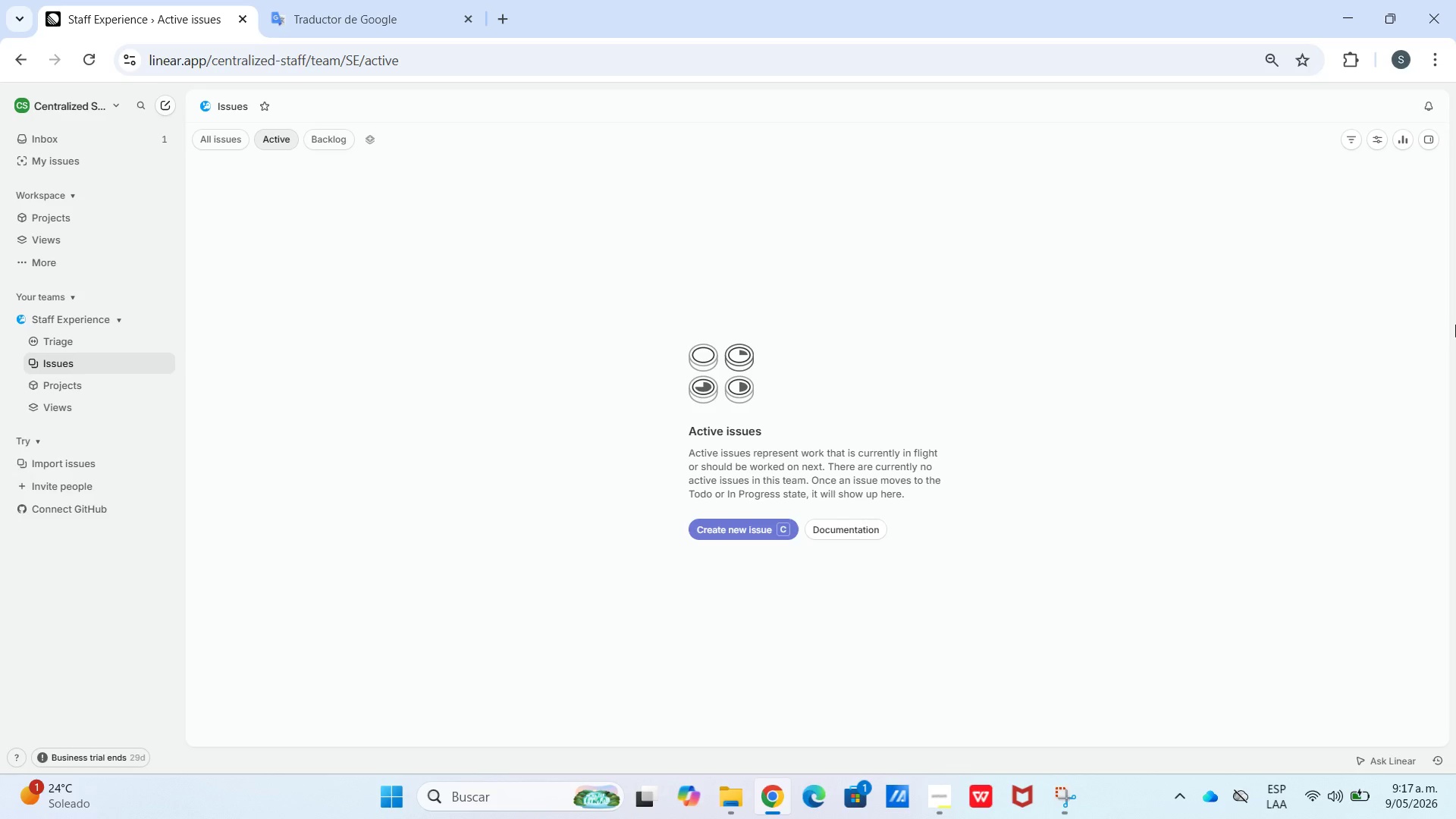 
left_click([158, 324])
 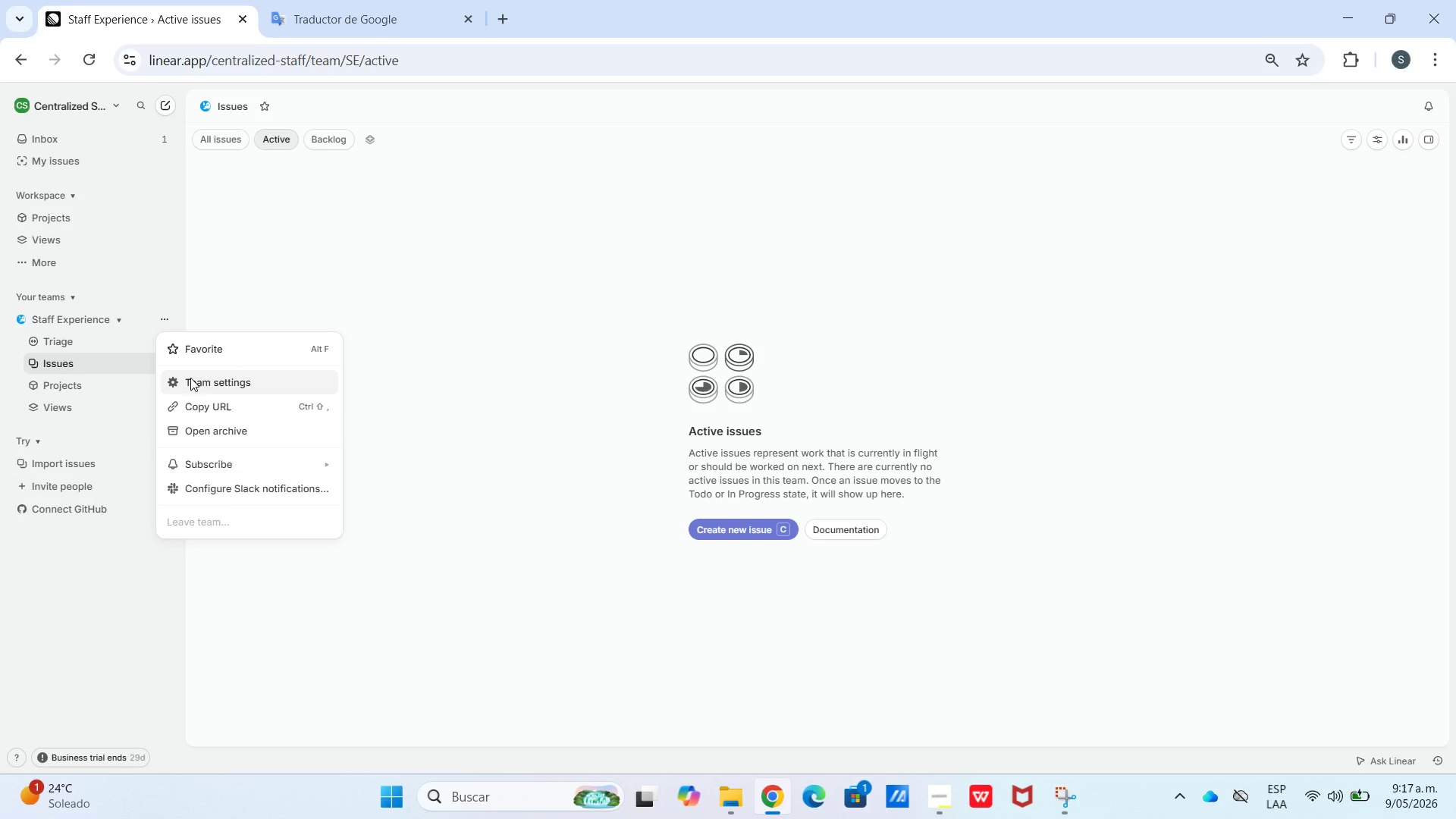 
left_click([194, 396])
 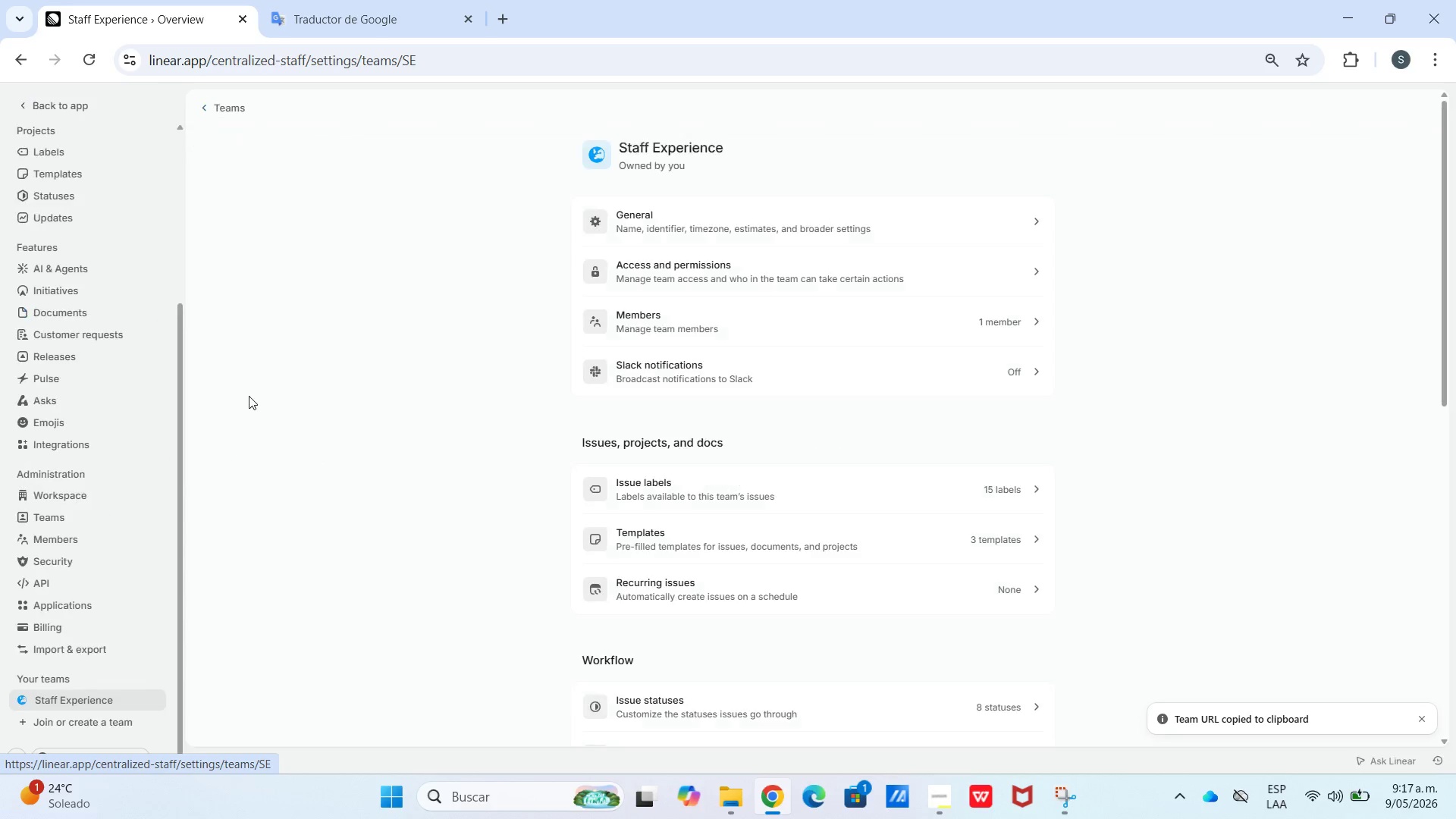 
scroll: coordinate [632, 529], scroll_direction: down, amount: 6.0
 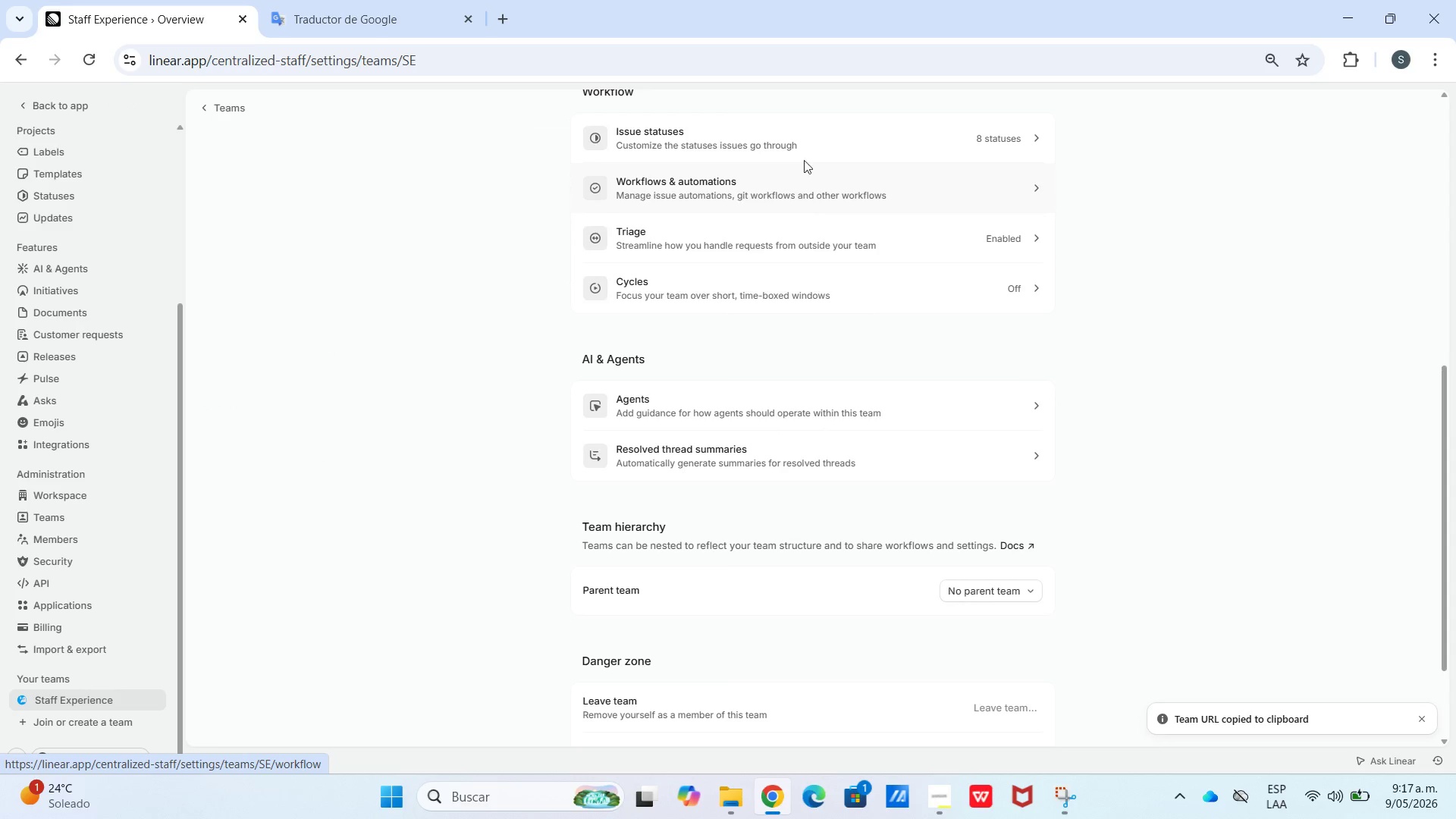 
scroll: coordinate [850, 271], scroll_direction: up, amount: 3.0
 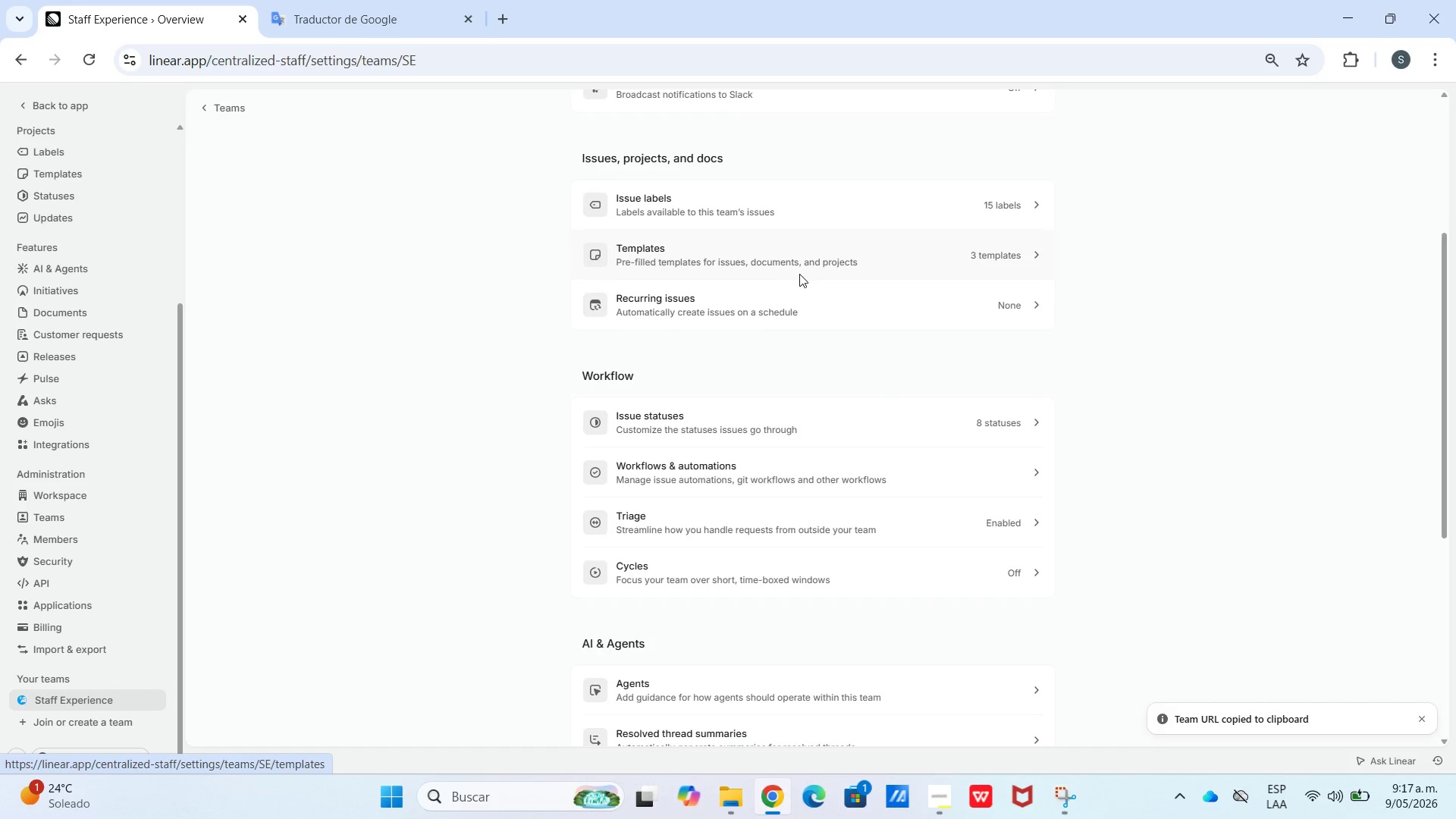 
double_click([799, 274])
 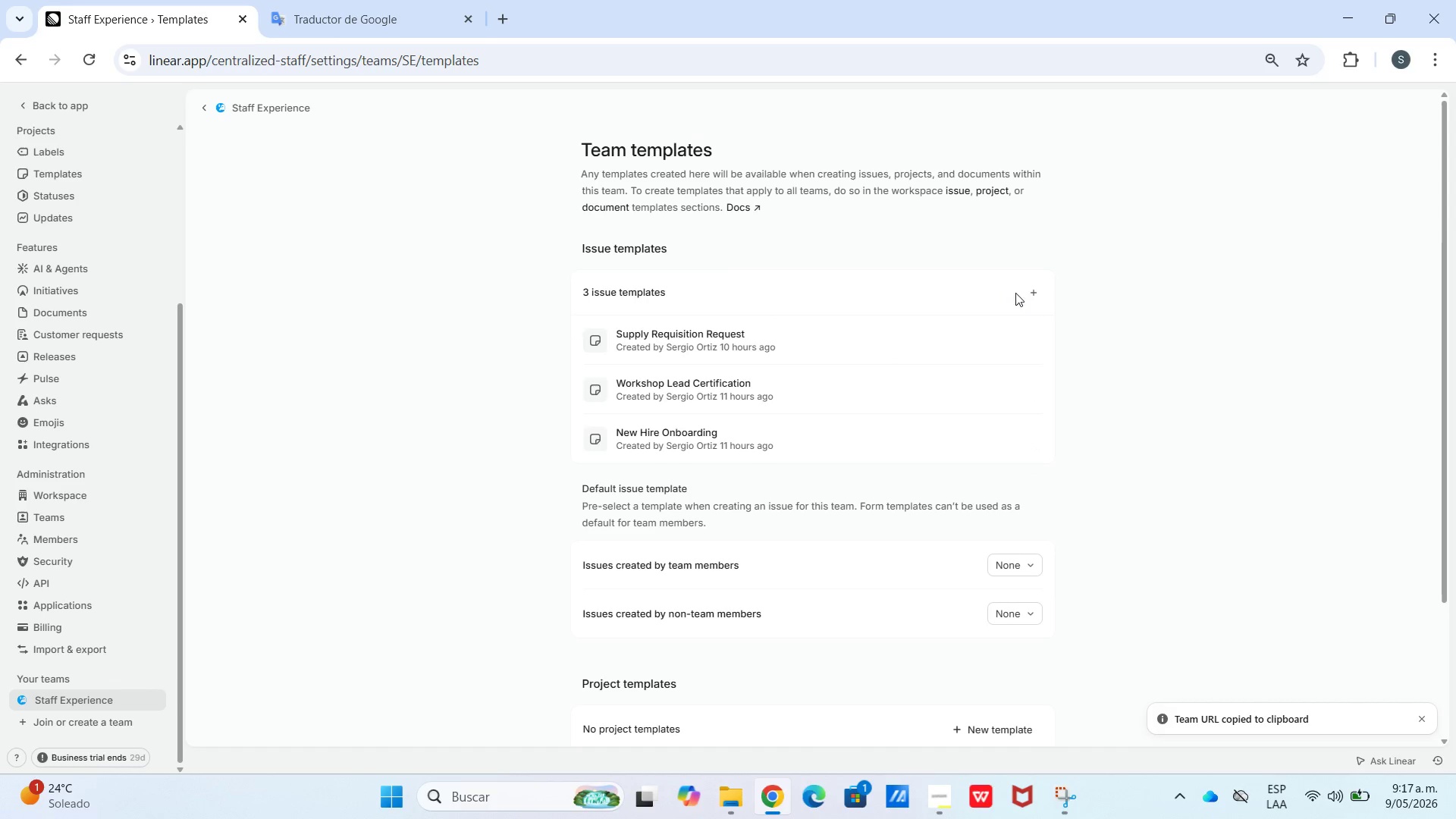 
left_click([1029, 288])
 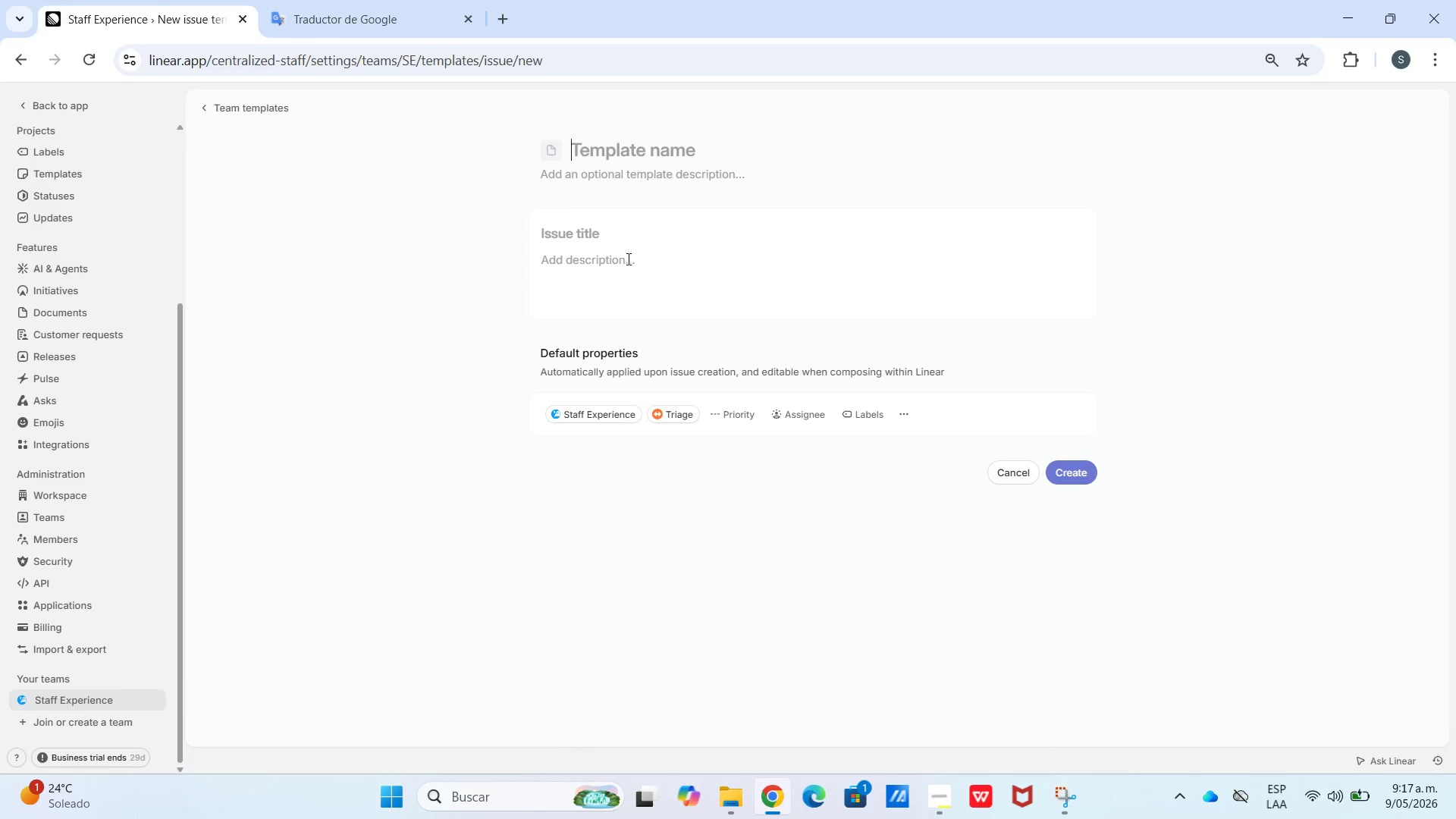 
left_click([645, 158])
 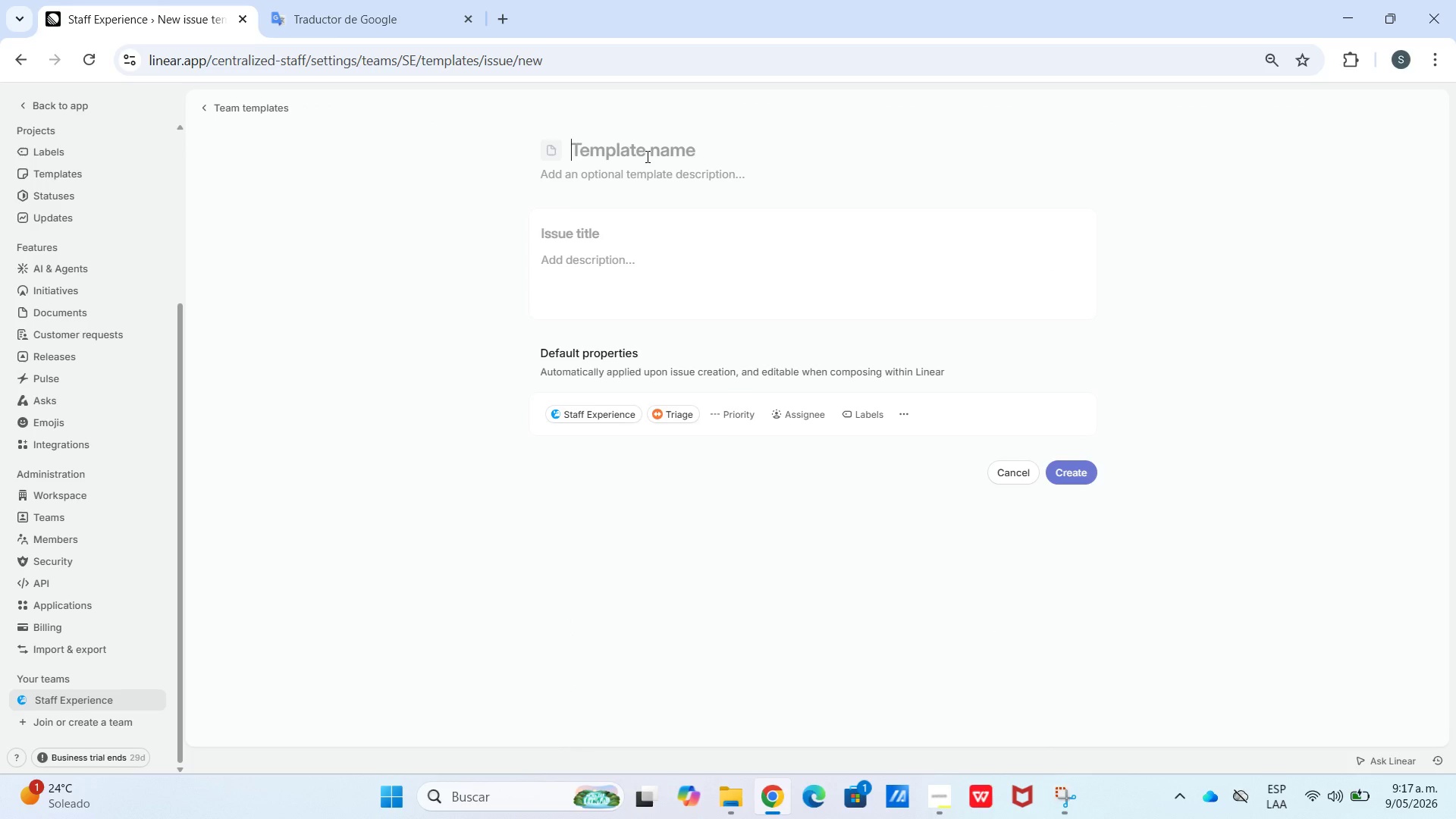 
type(Incident Report)
 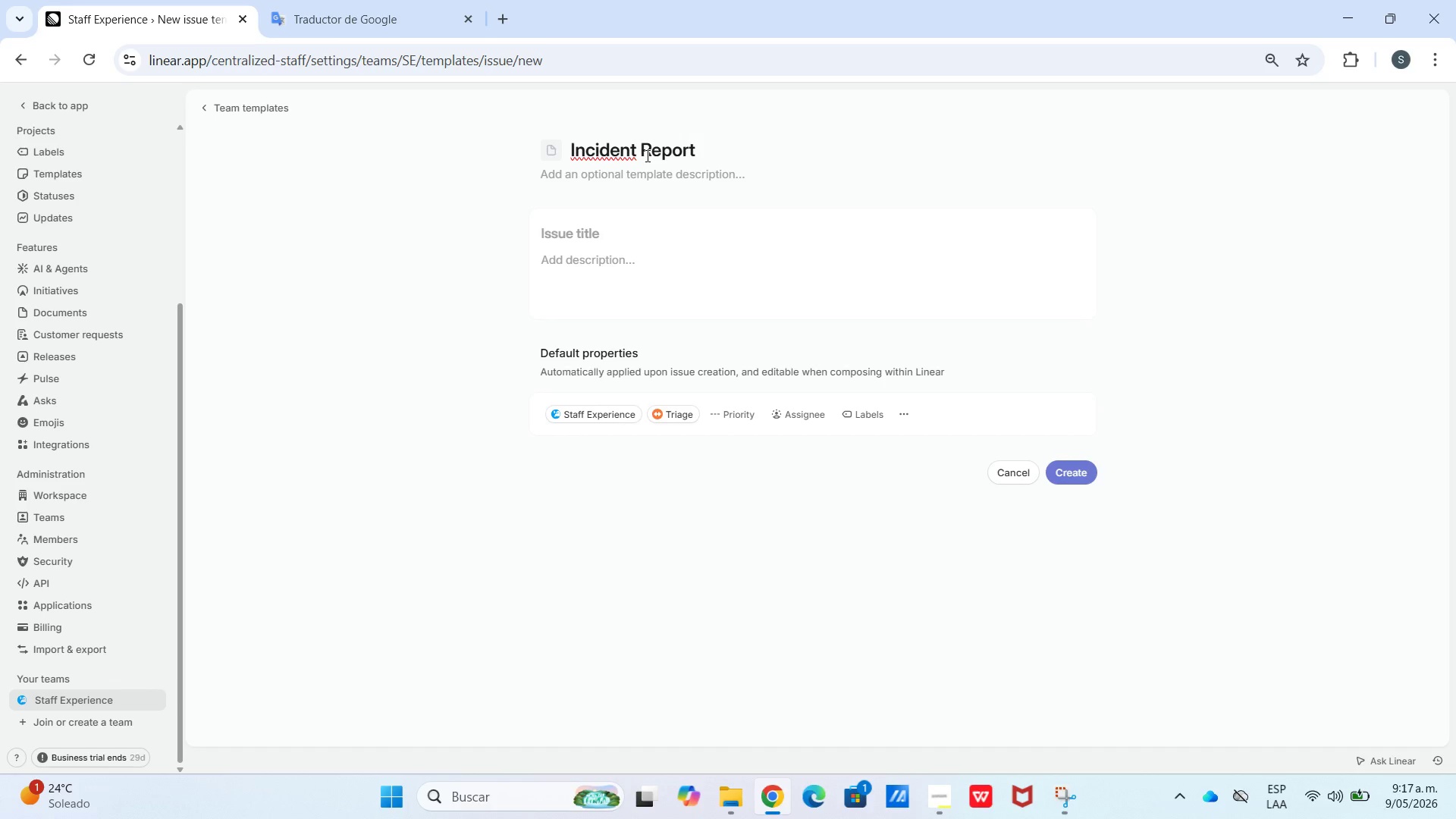 
key(Shift+Enter)
 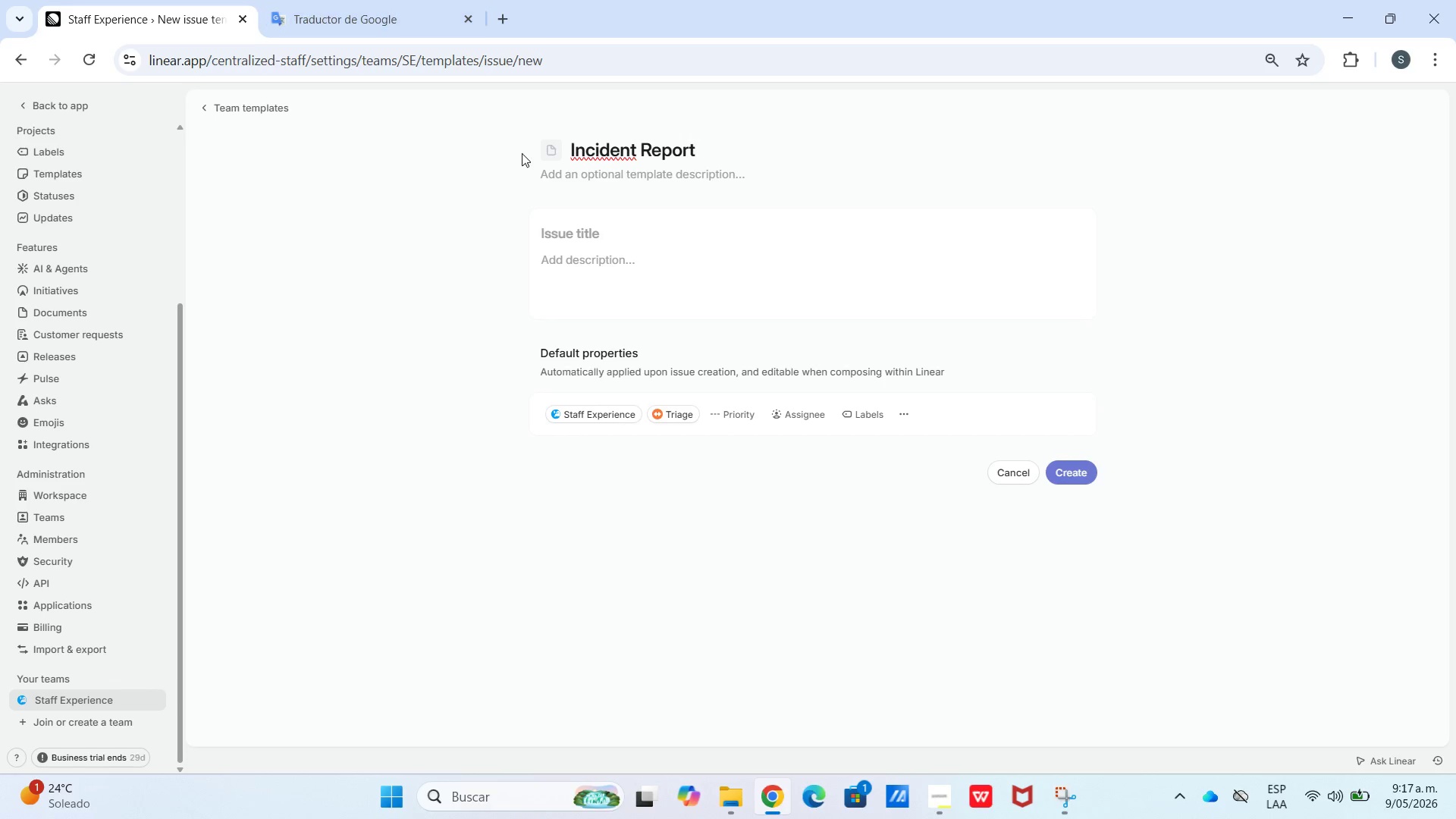 
left_click([573, 172])
 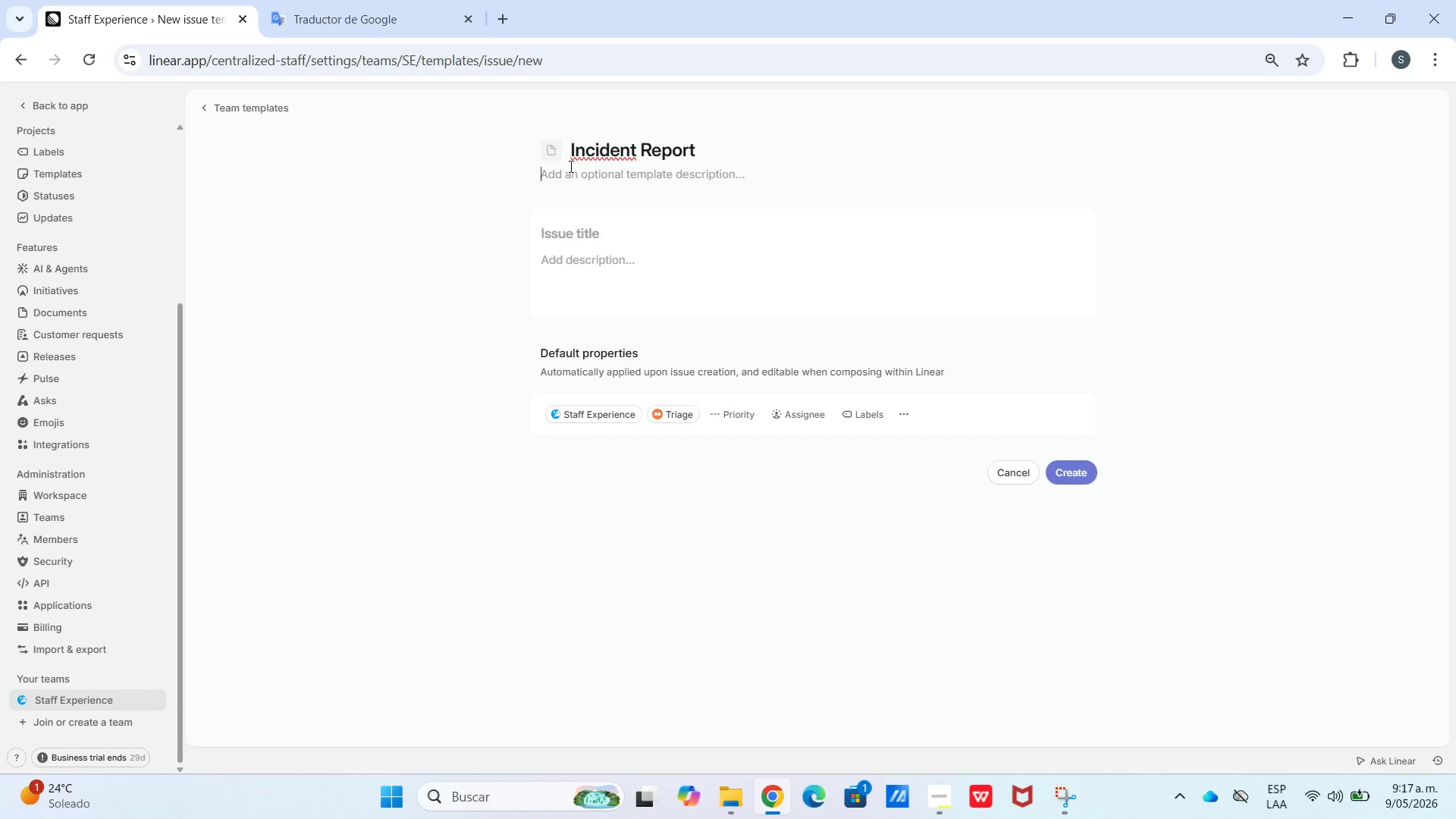 
type(For r4e)
key(Backspace)
type(porting)
 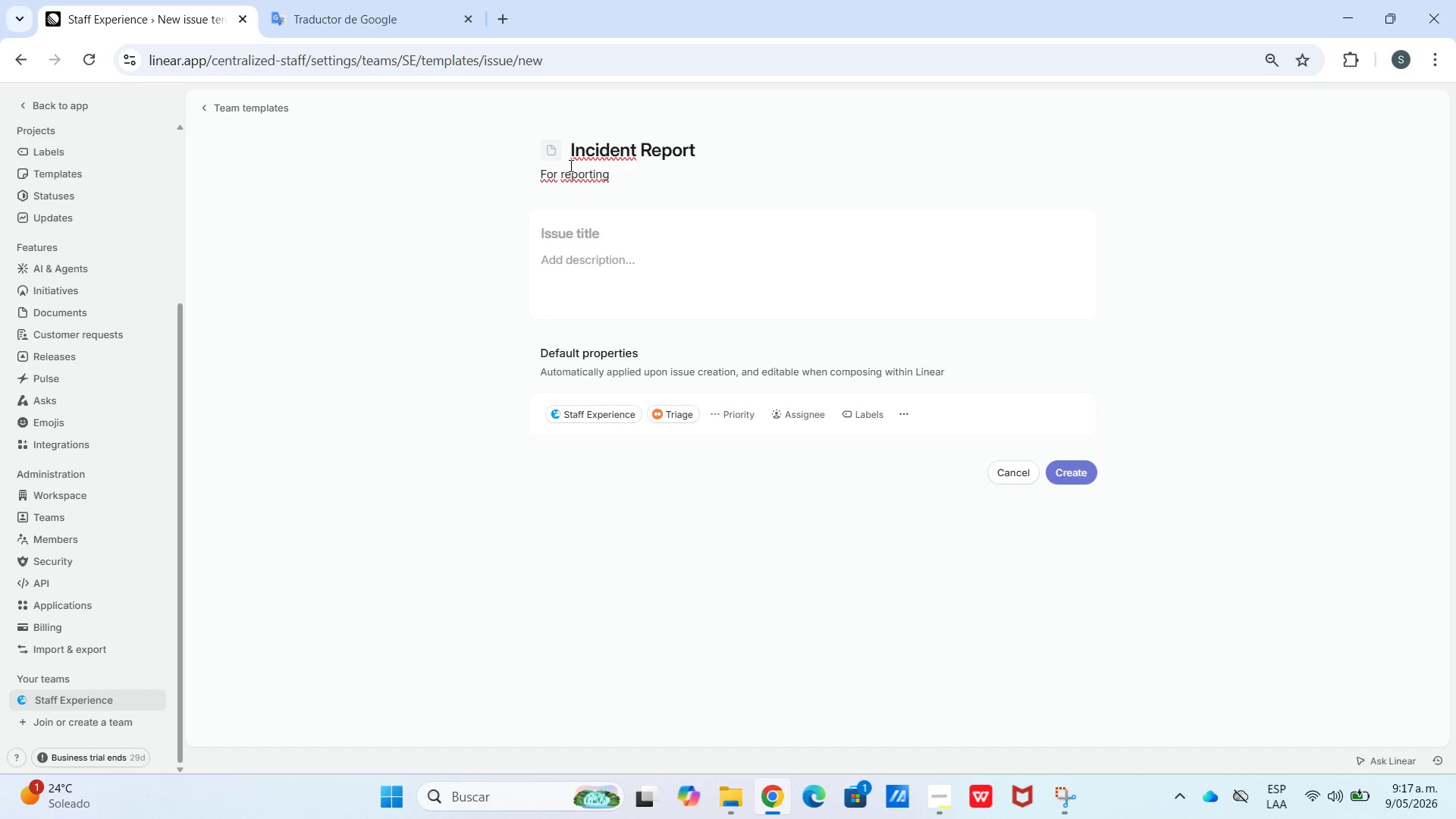 
key(Space)
 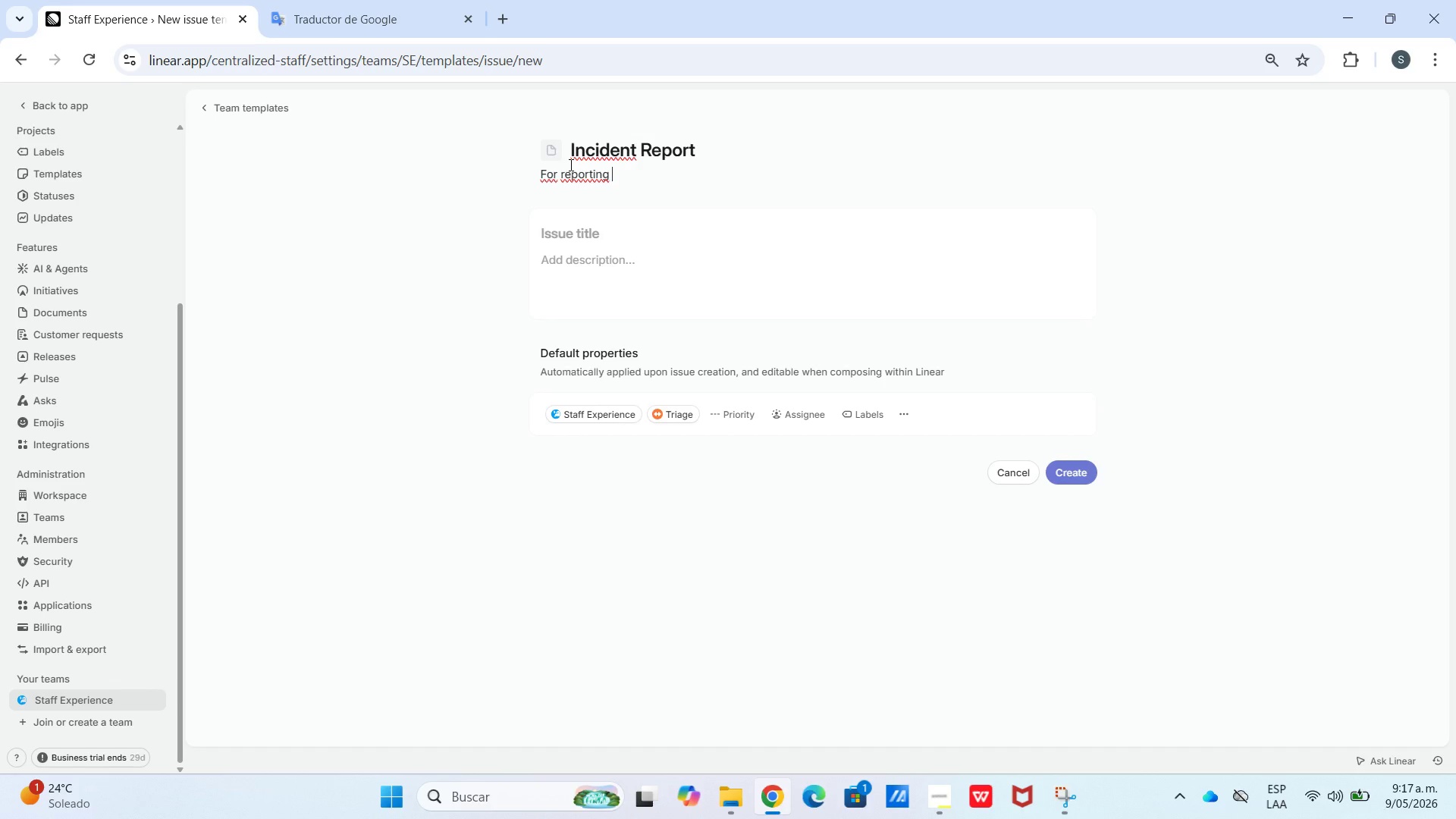 
type(workspace)
 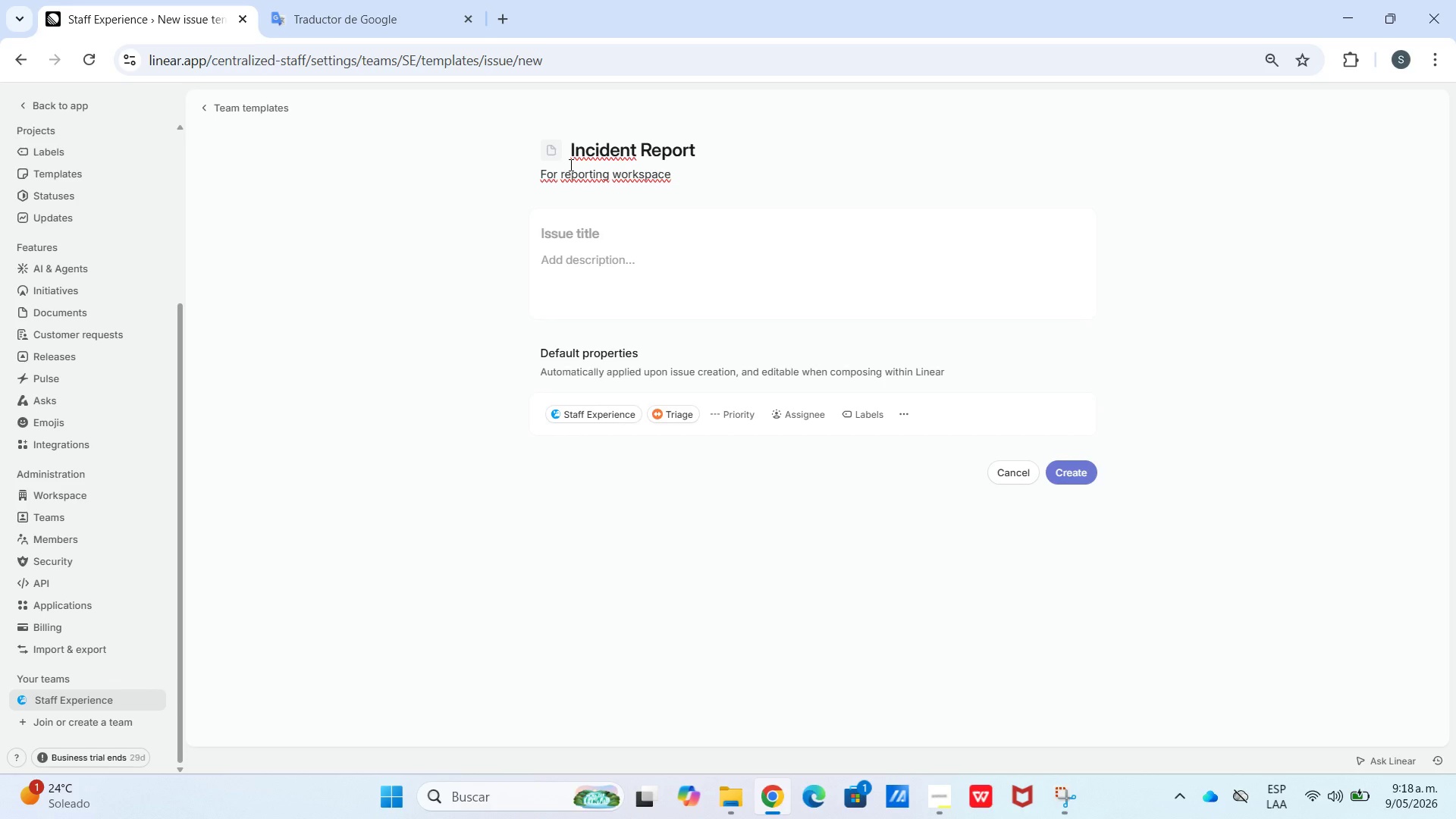 
wait(5.16)
 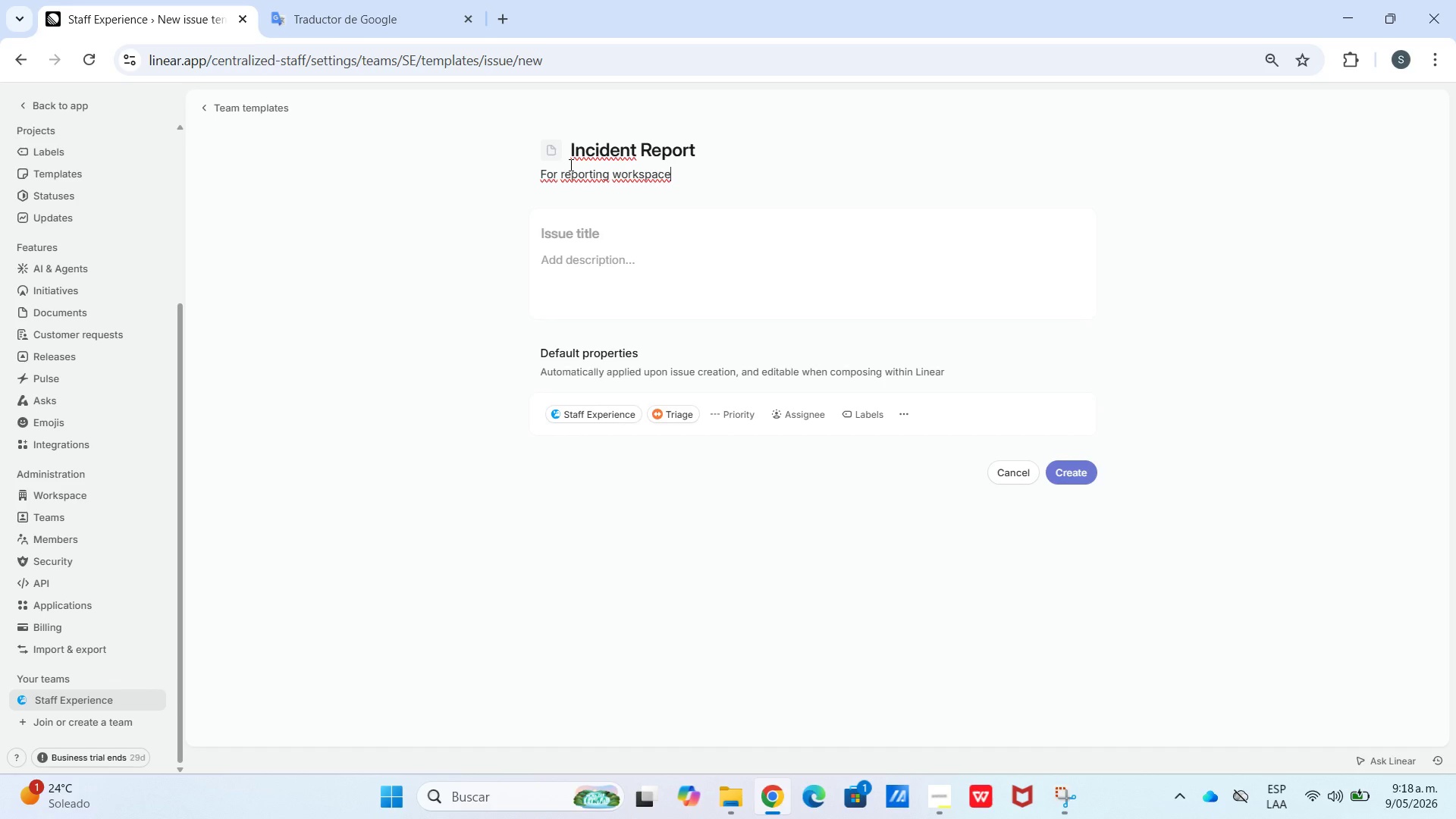 
type( incidents)
 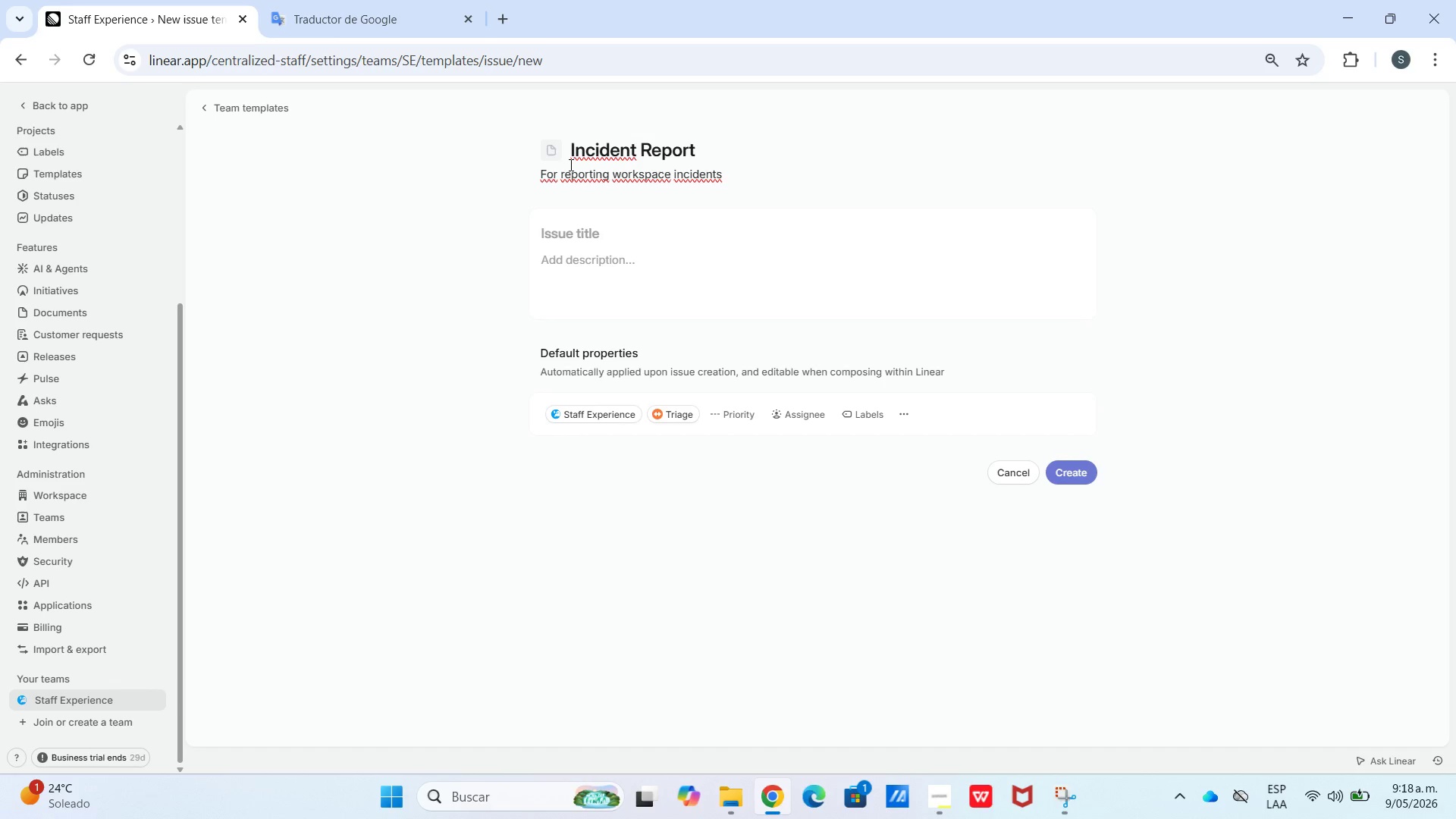 
wait(5.41)
 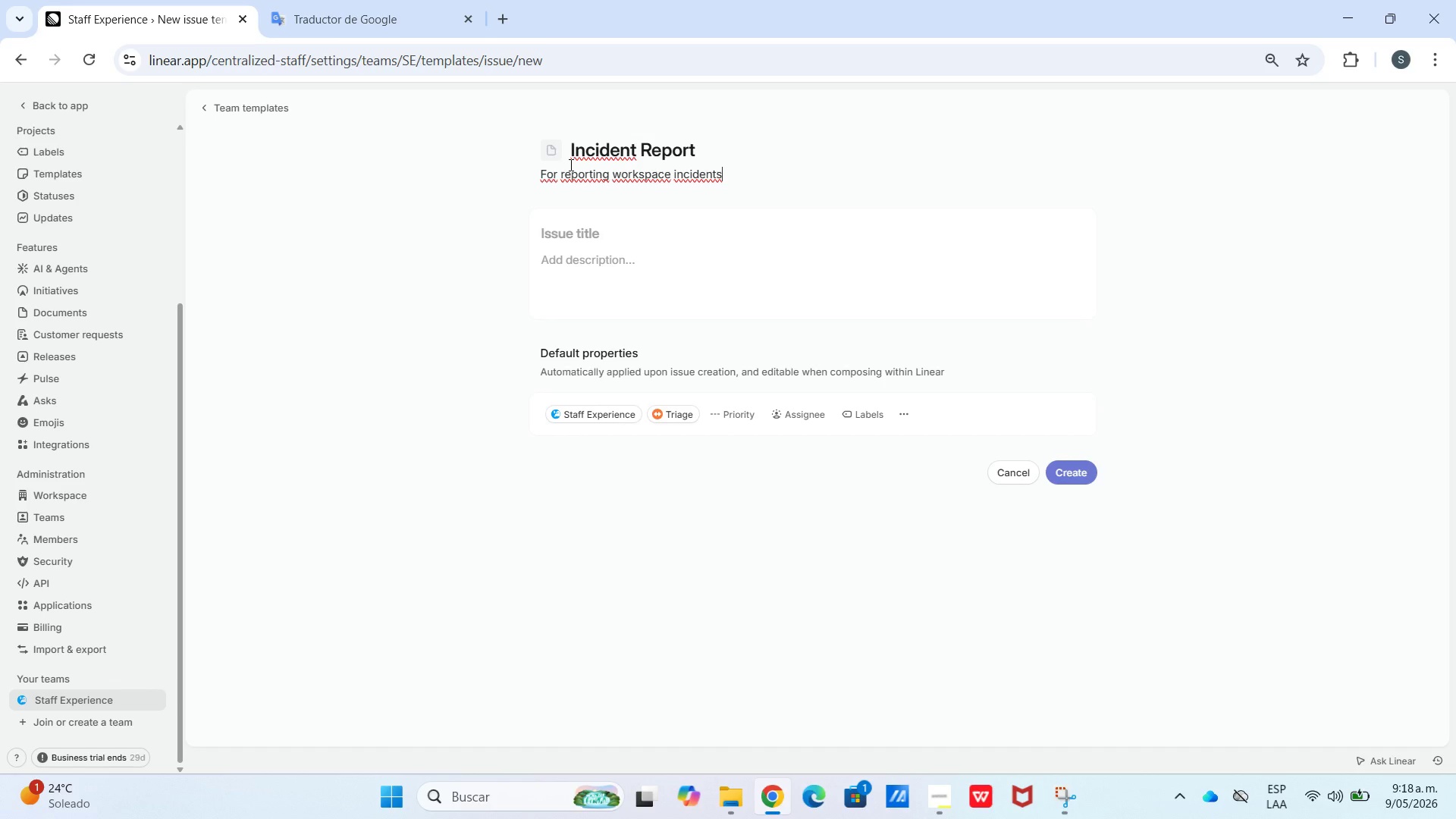 
type(, satefys)
key(Backspace)
type( issues or h)
key(Backspace)
type(behavioral concerts)
 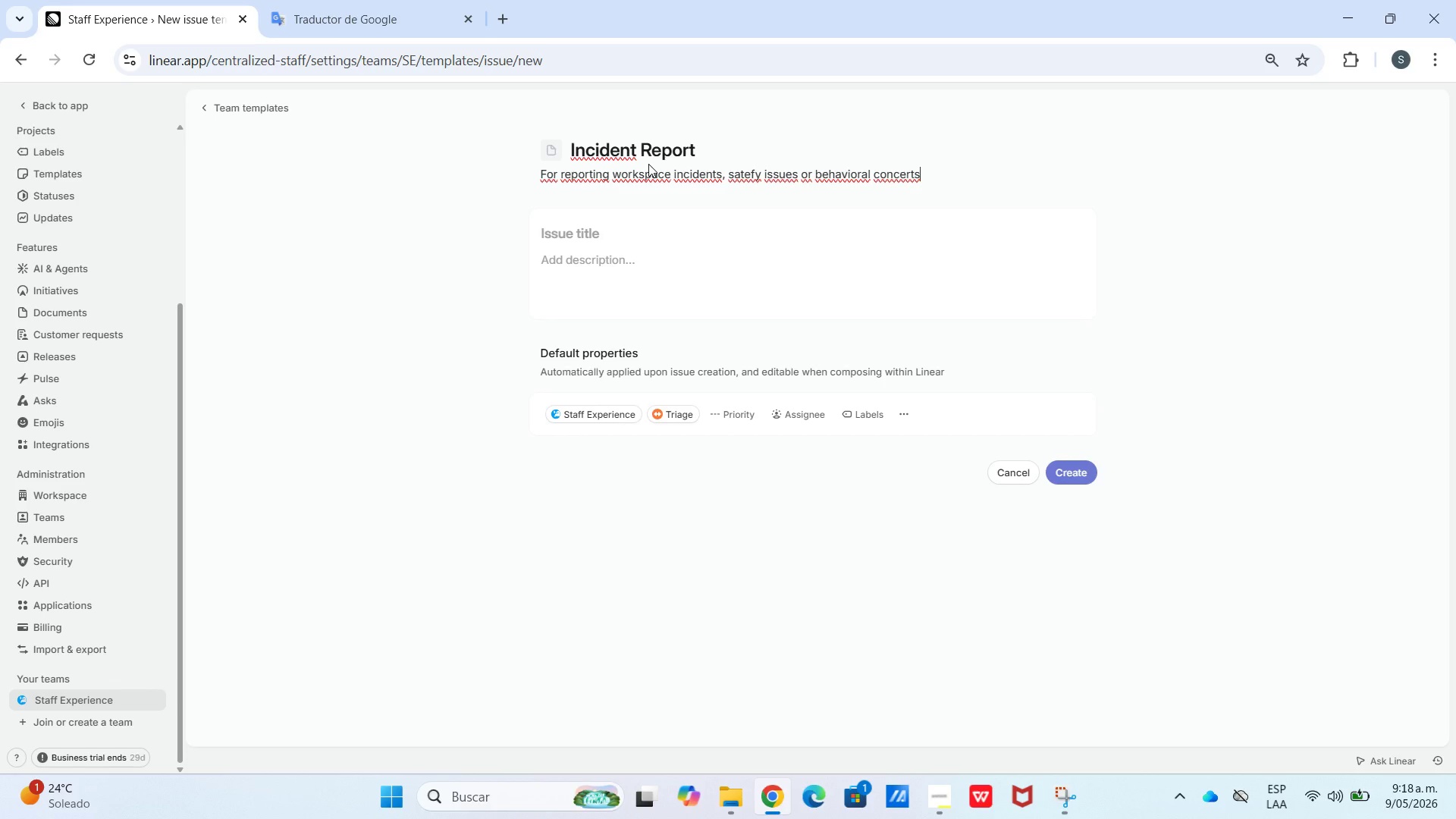 
wait(29.66)
 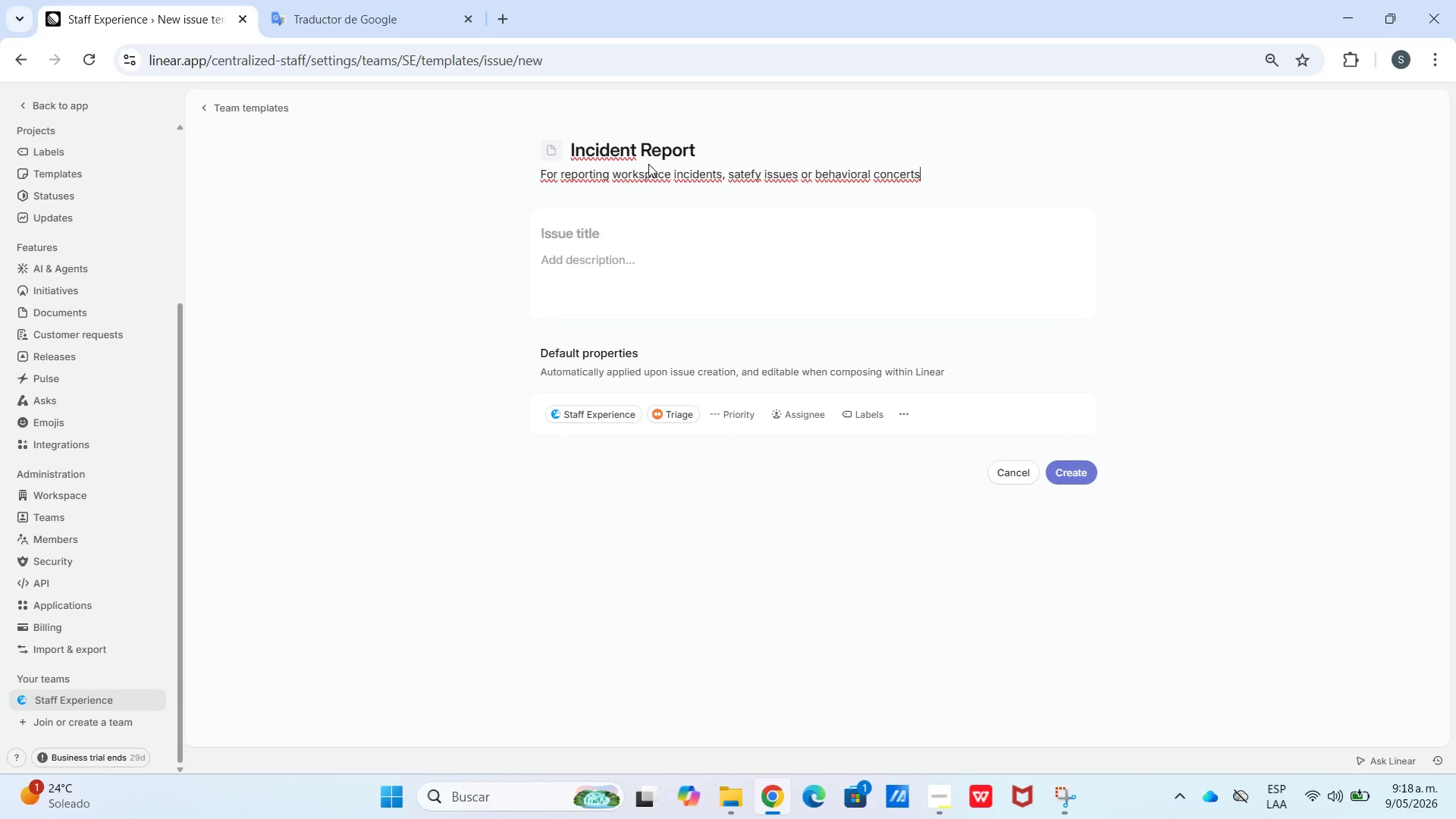 
left_click([612, 236])
 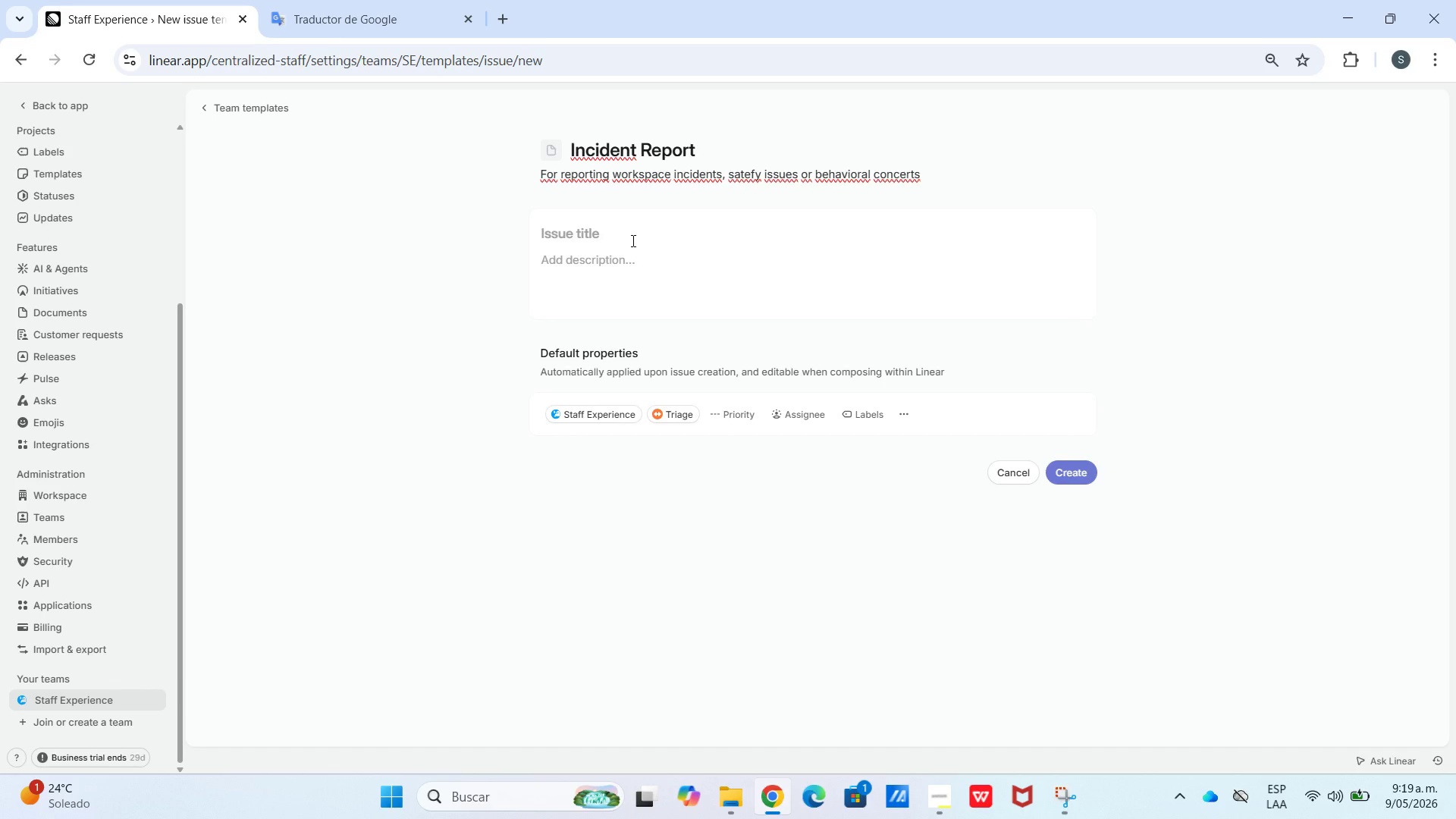 
type("INCIDENT?)
 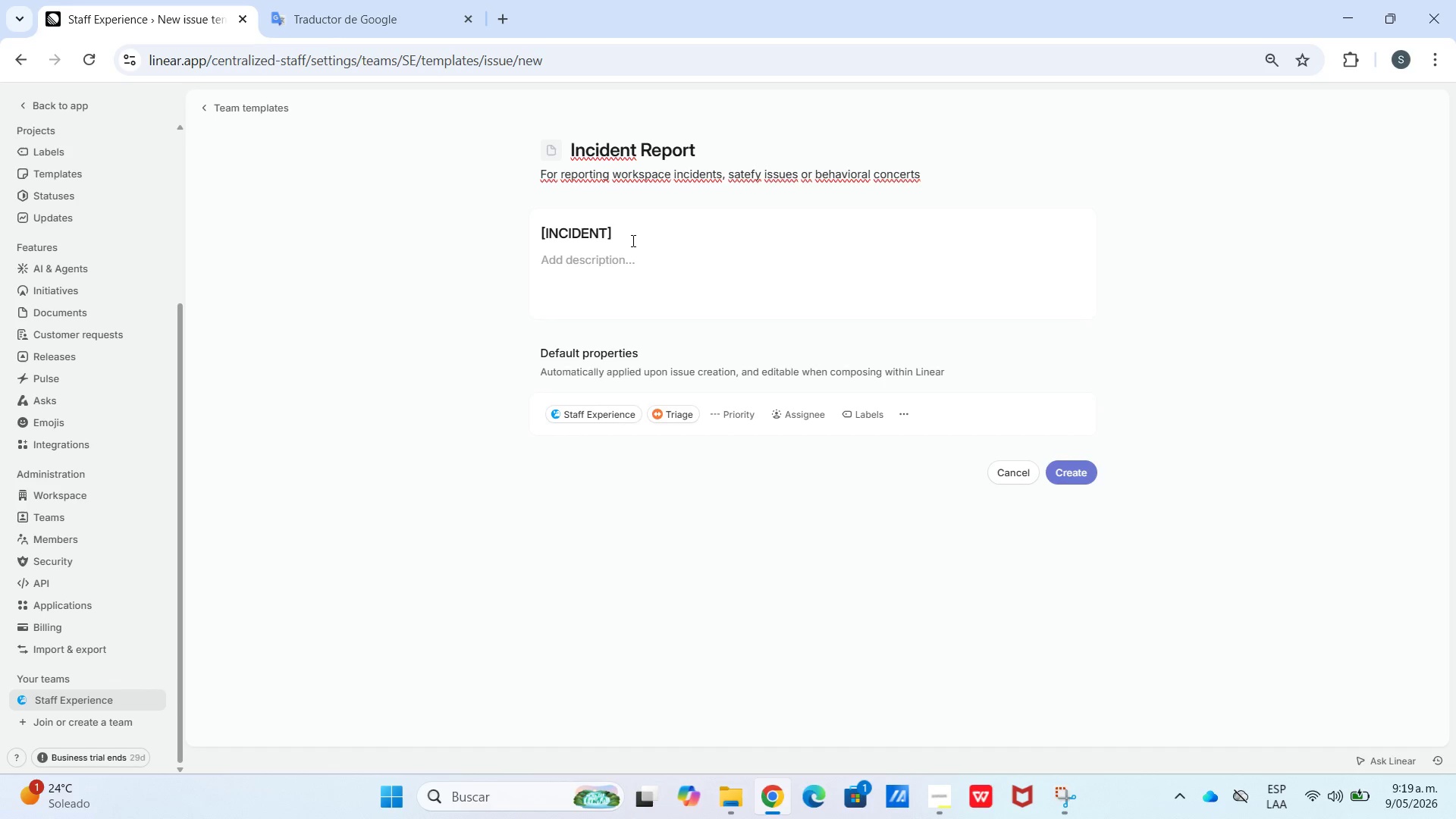 
type( 'Brief Description/)
 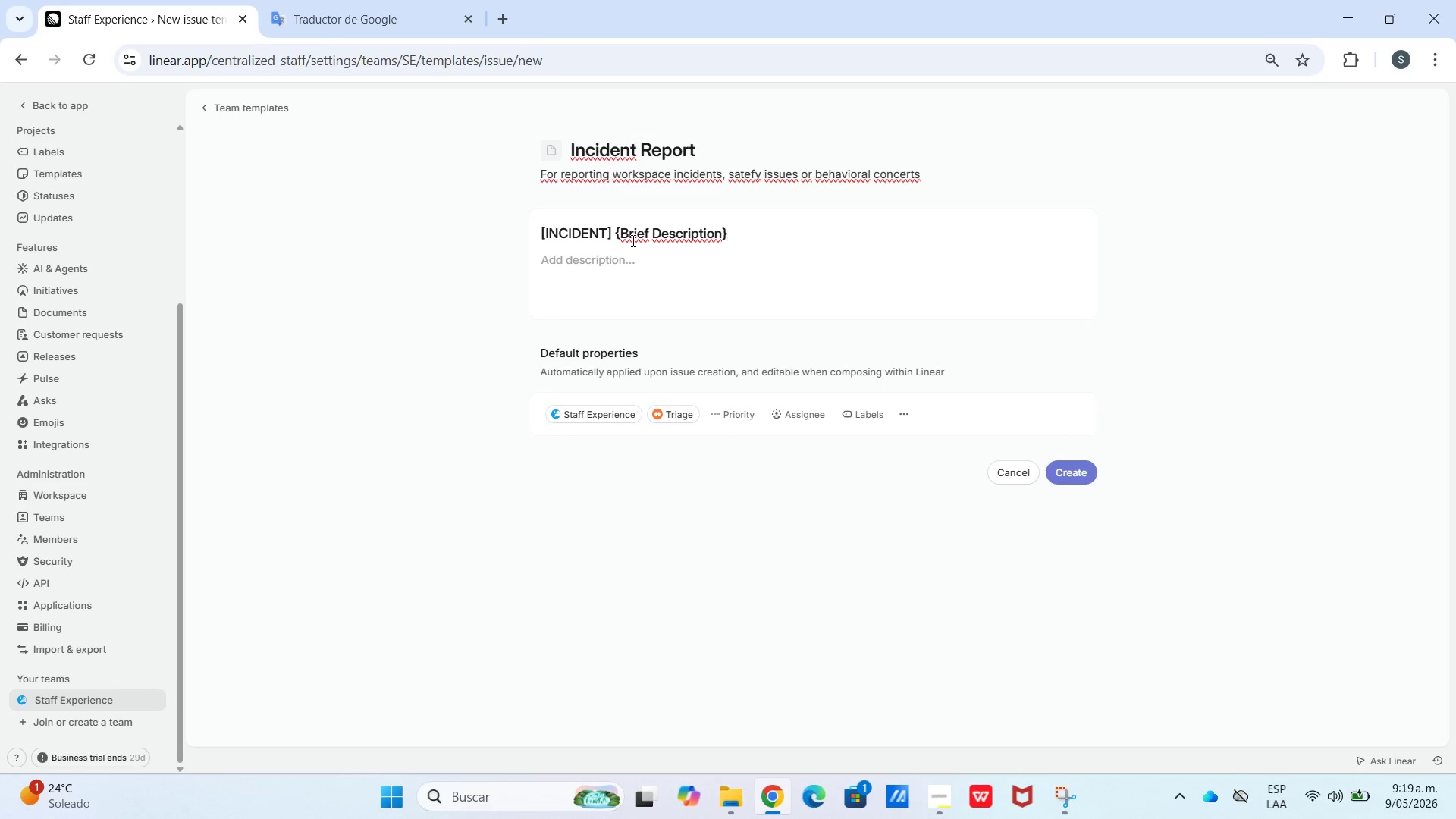 
wait(8.91)
 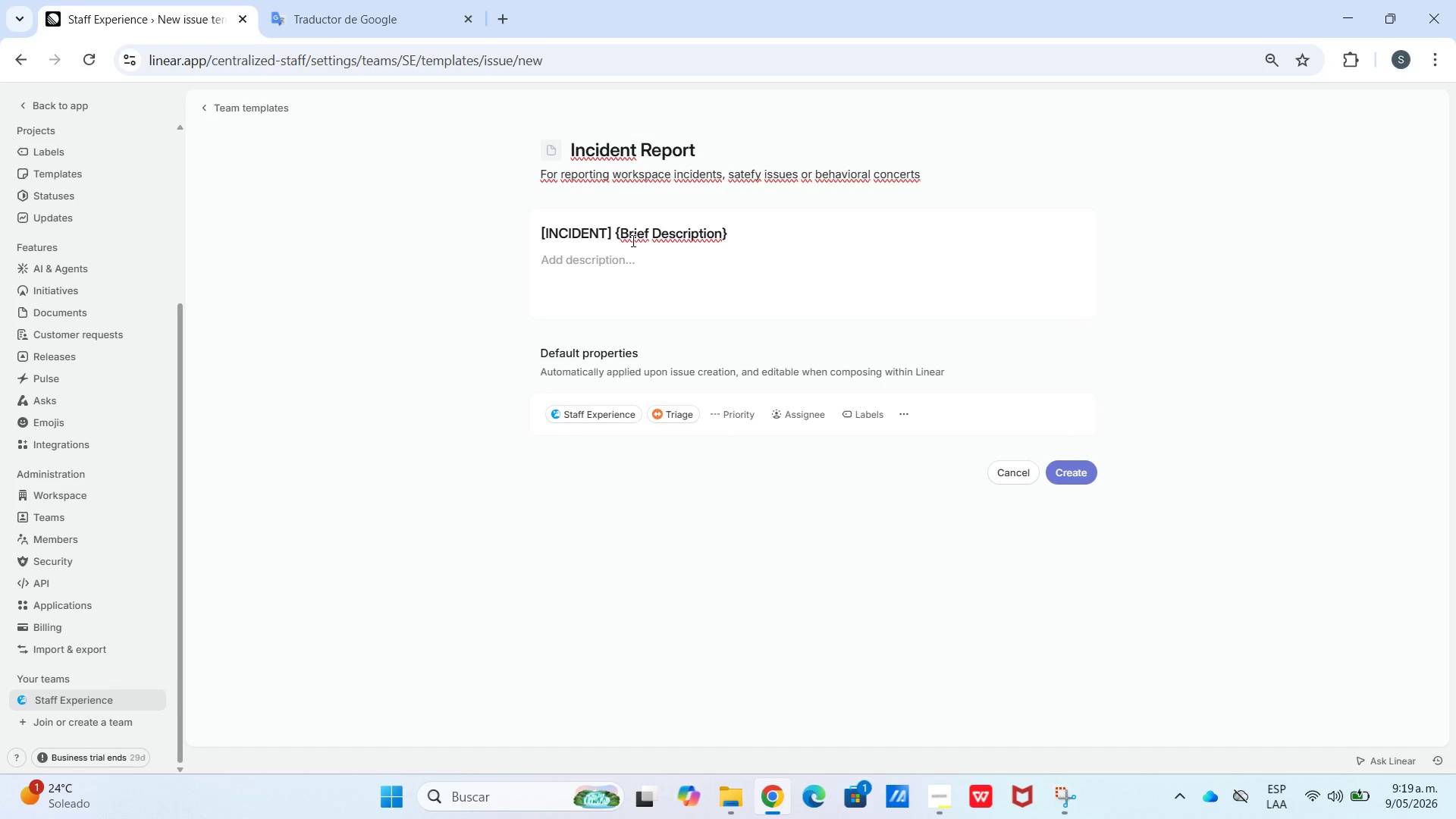 
key(Shift+Enter)
 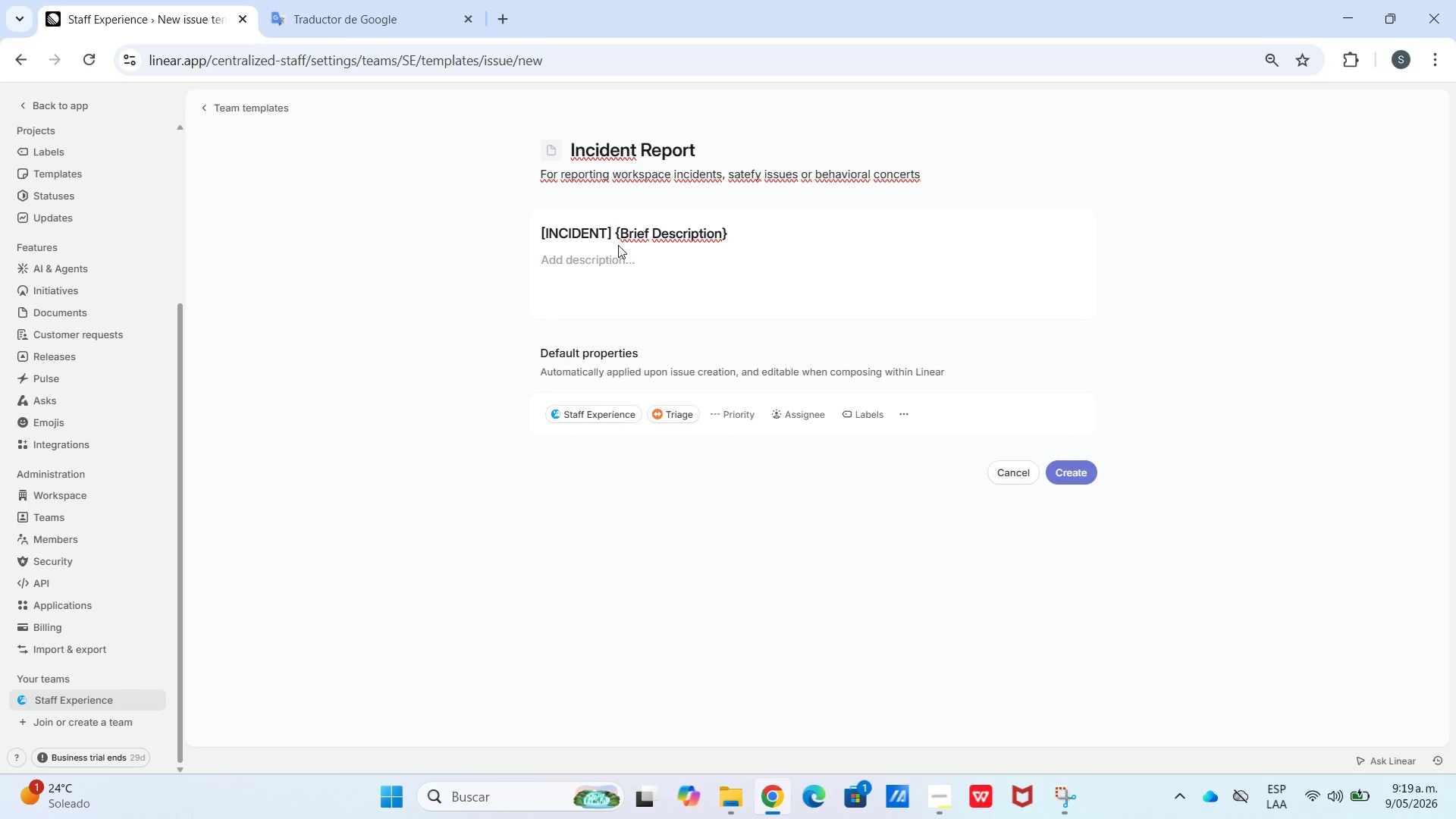 
wait(6.28)
 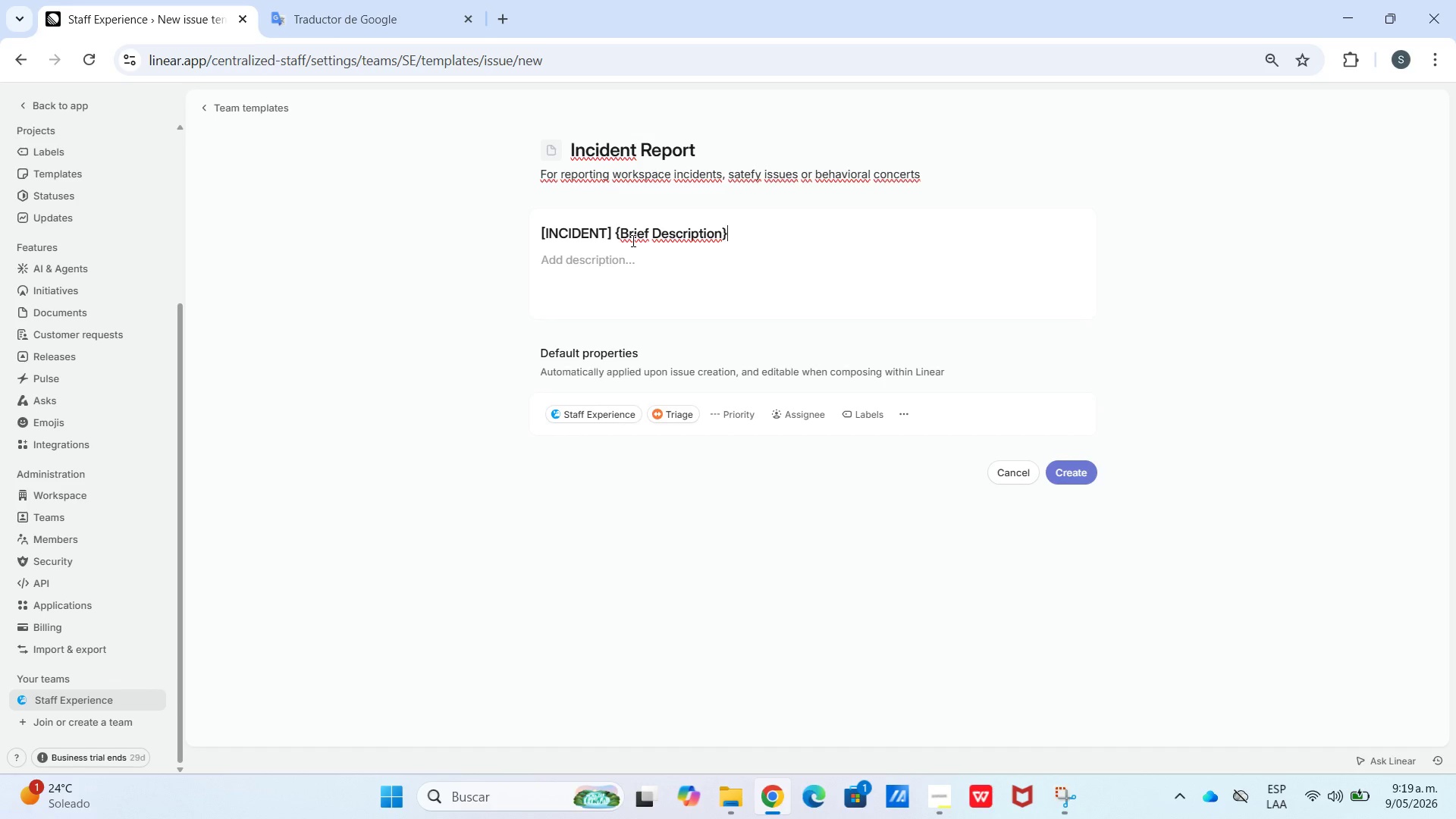 
type(-'Depart)
 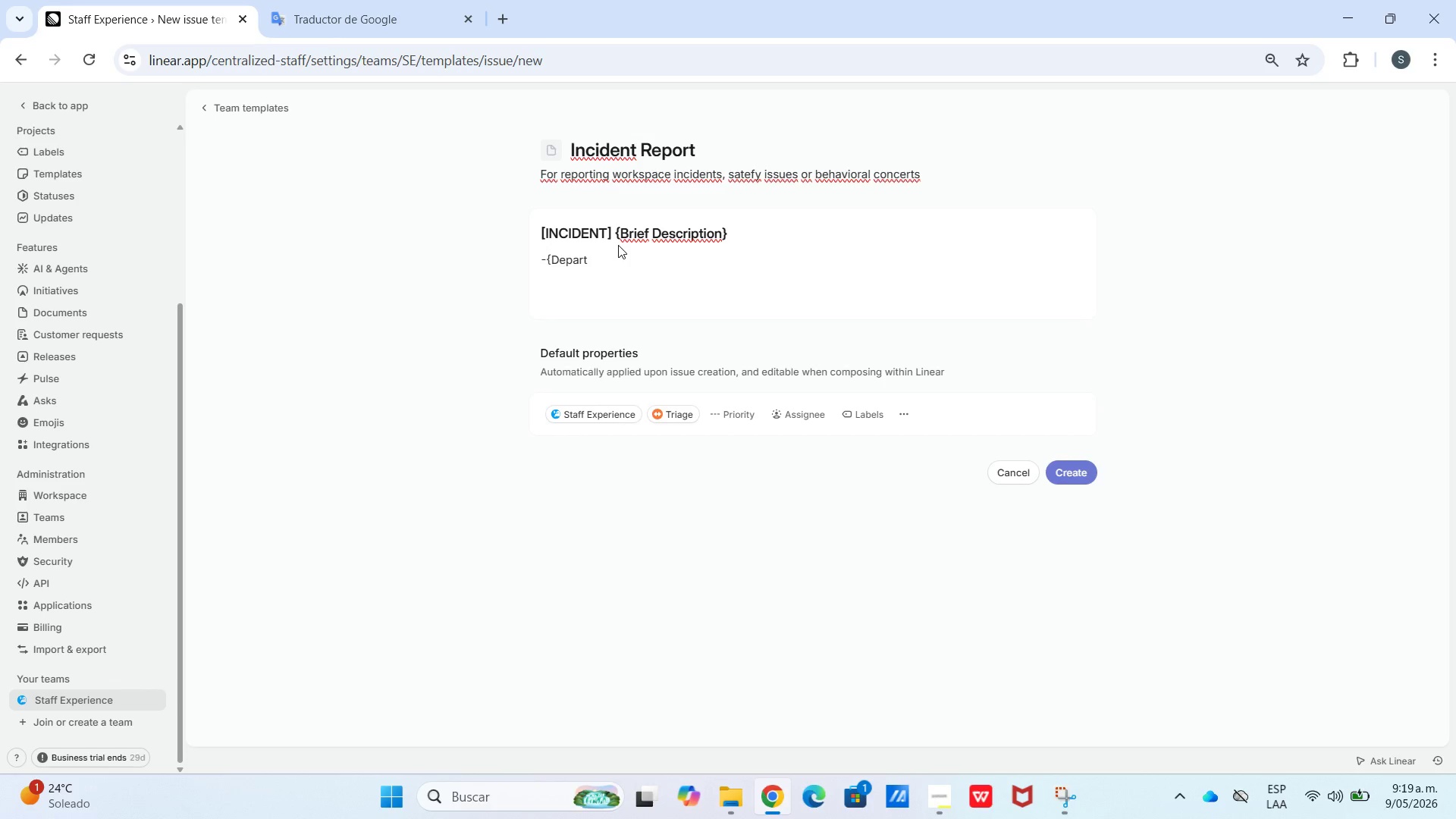 
type(ment>Date of Incident>Time)
 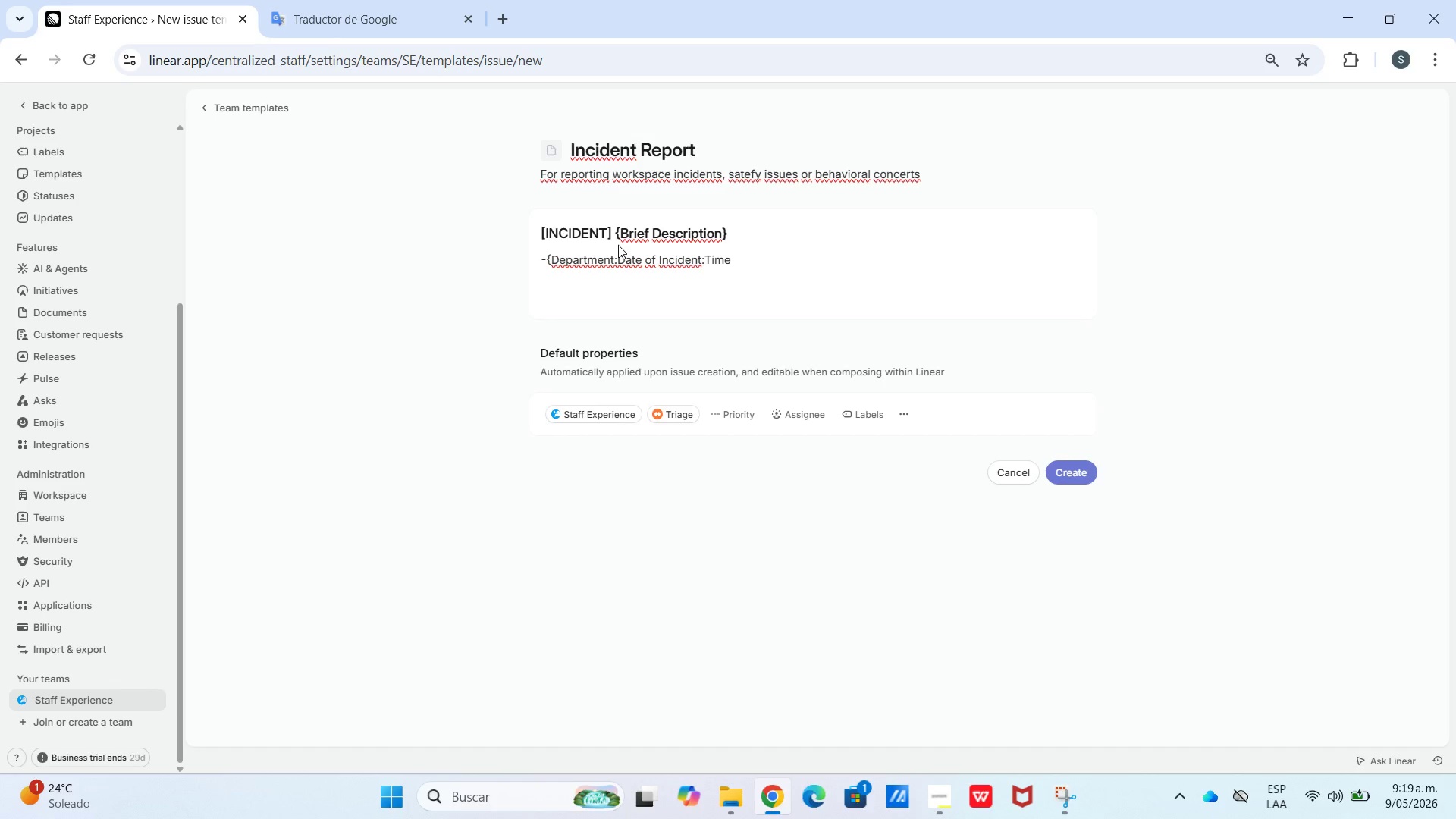 
key(Shift+Enter)
 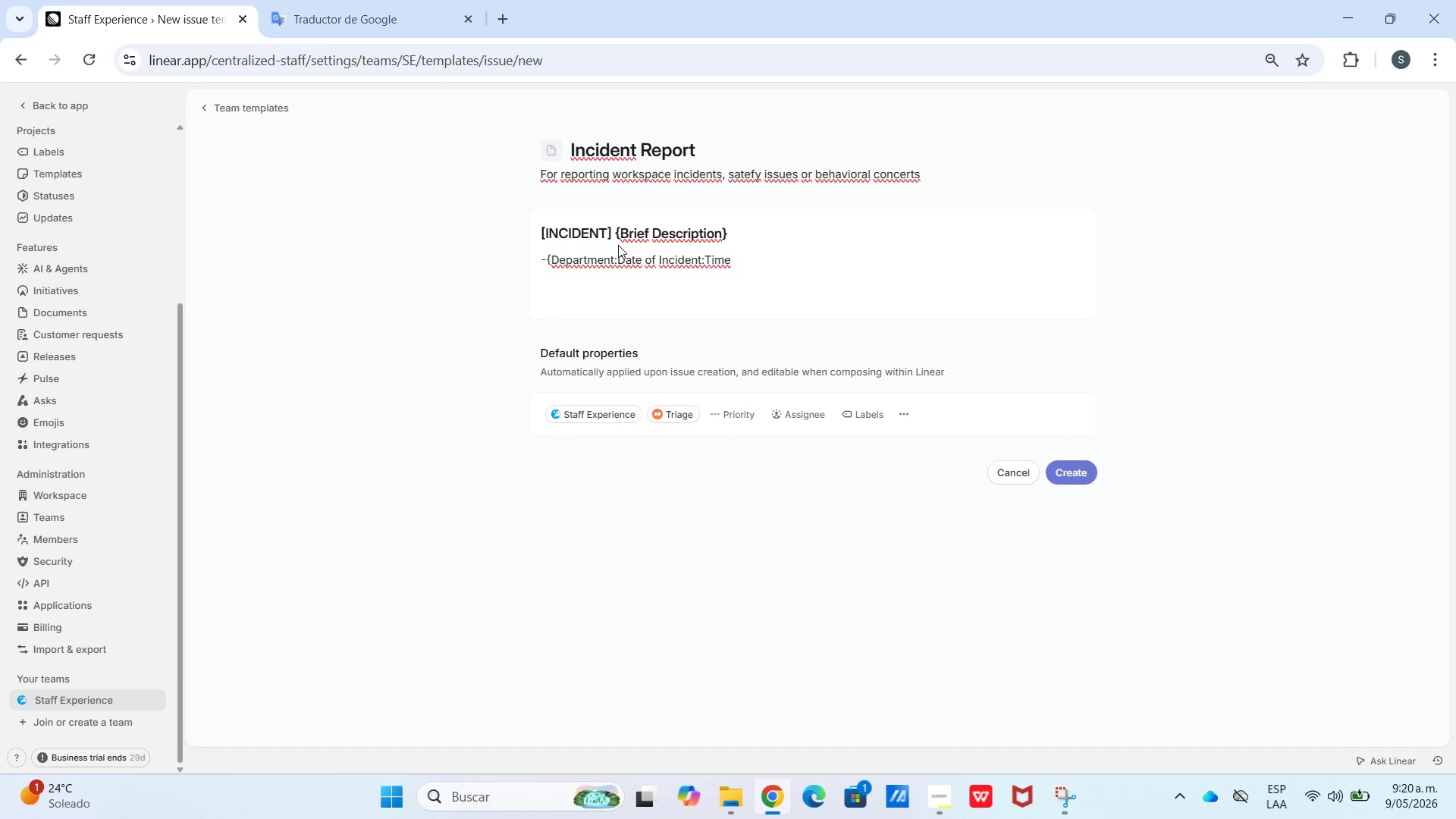 
type(of Incident>Location *Branch&Area(>)
 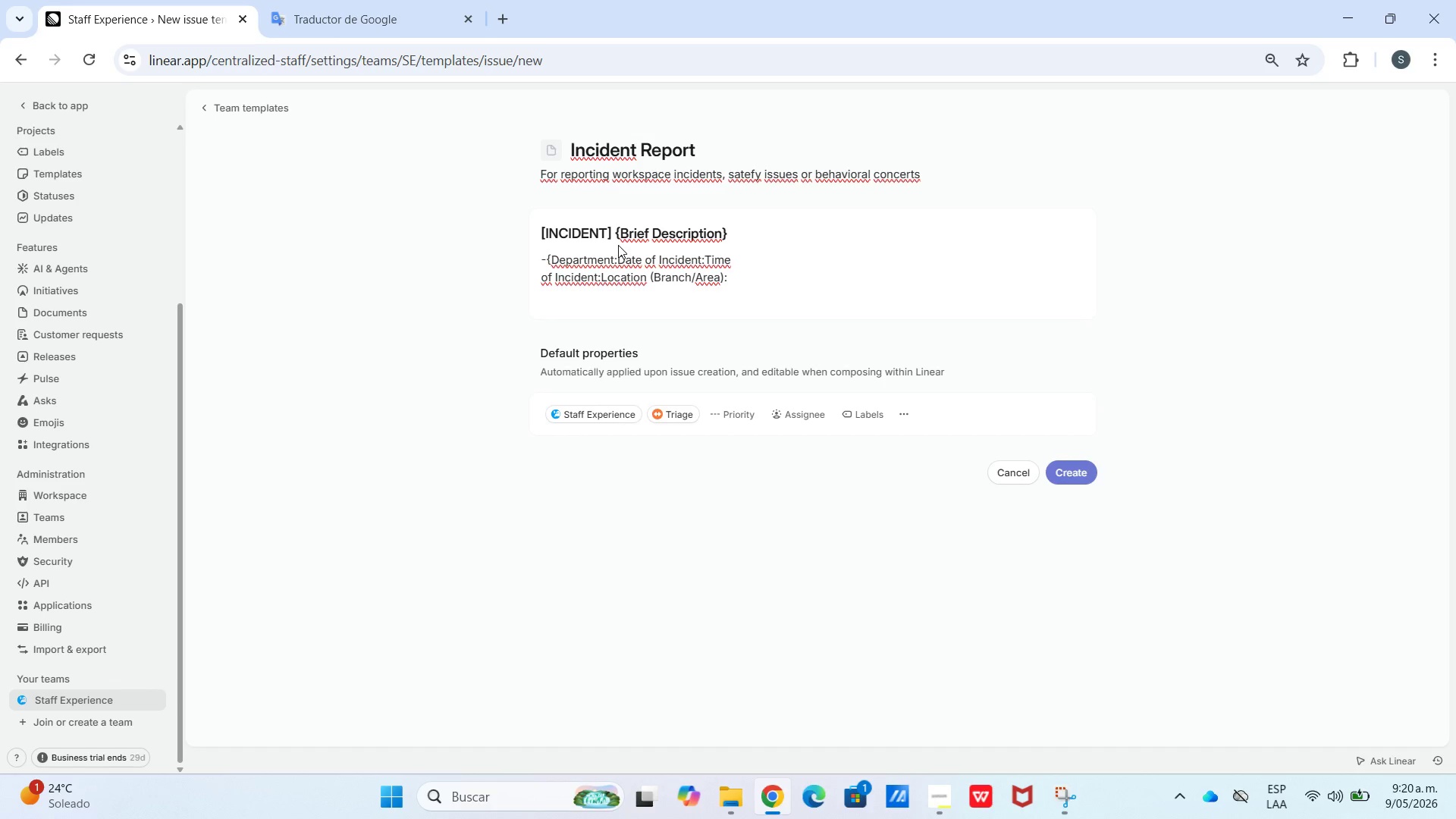 
key(Shift+Enter)
 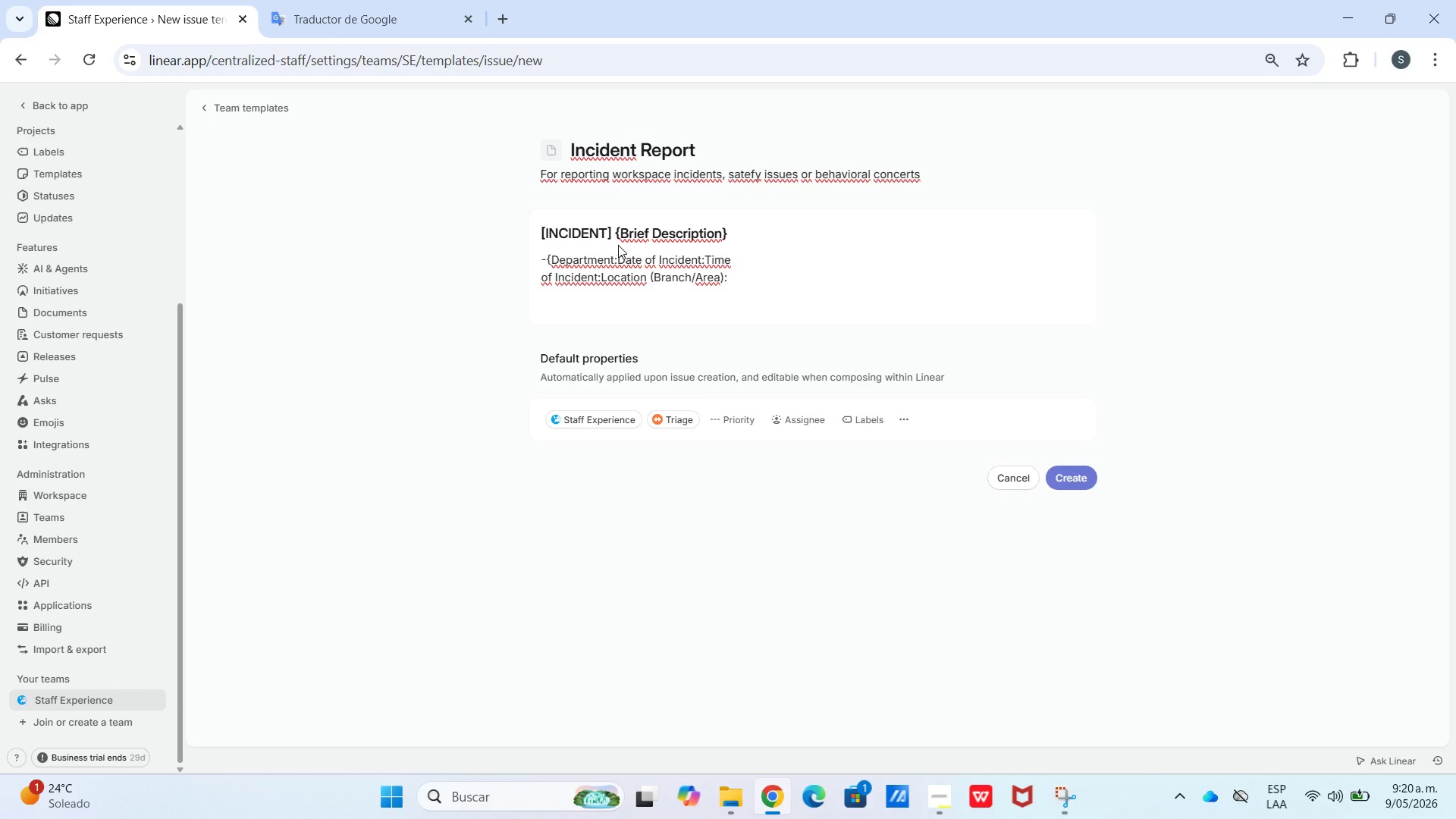 
key(Shift+Enter)
 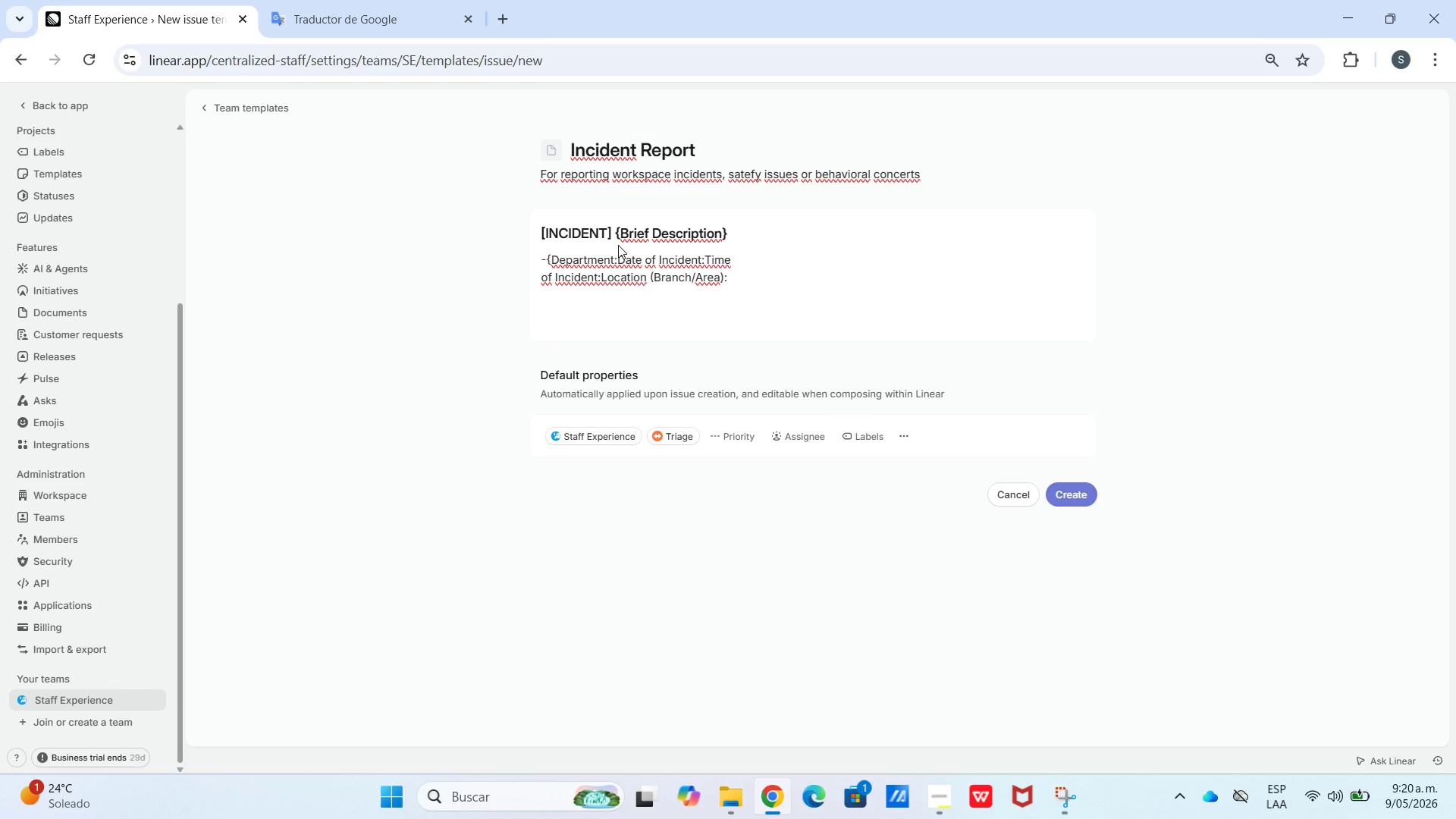 
type(Type of Incident)
 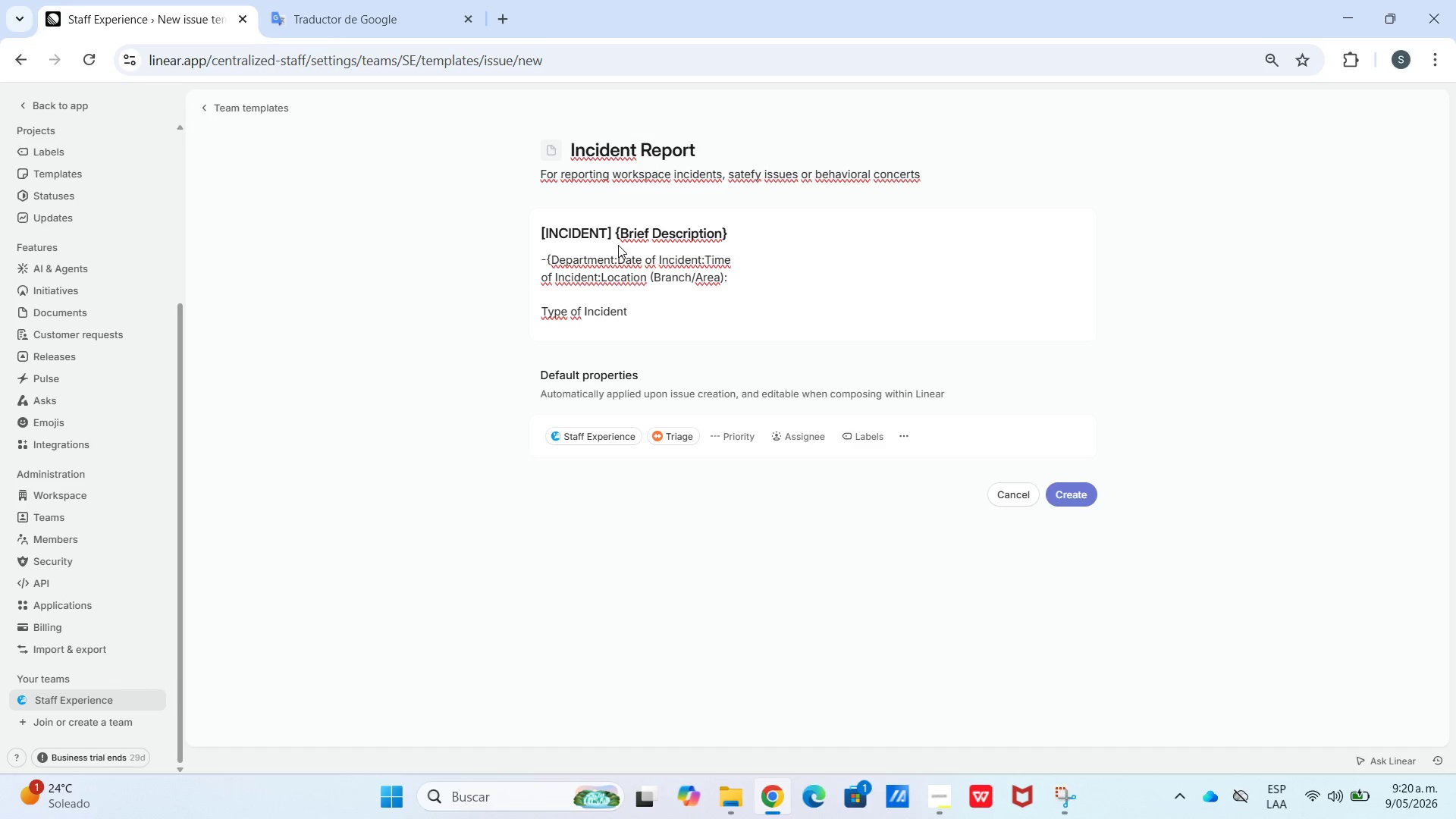 
key(Shift+Enter)
 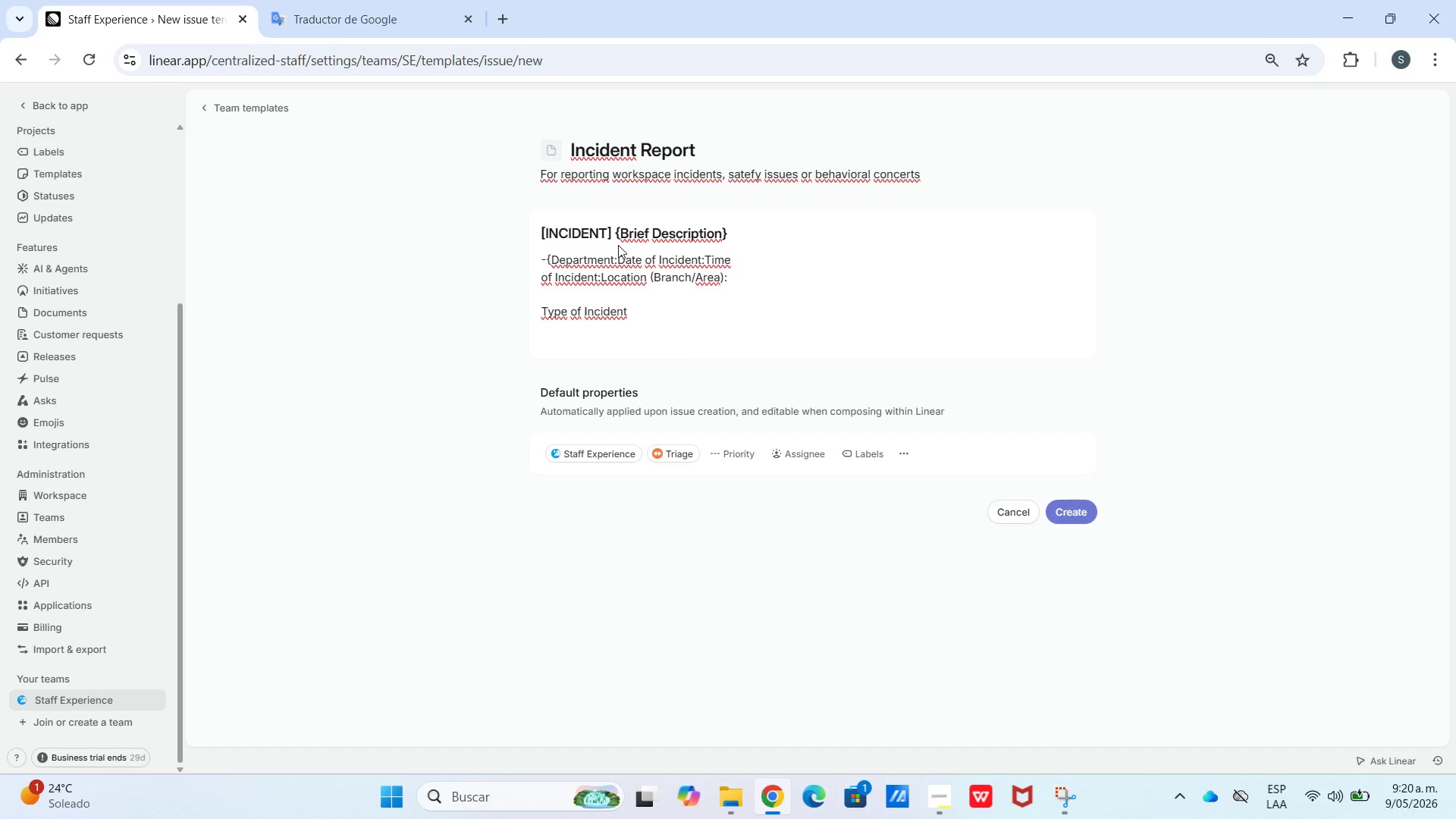 
type(Mark all that apo)
key(Backspace)
key(Backspace)
type(pply_)
key(Backspace)
type(>)
 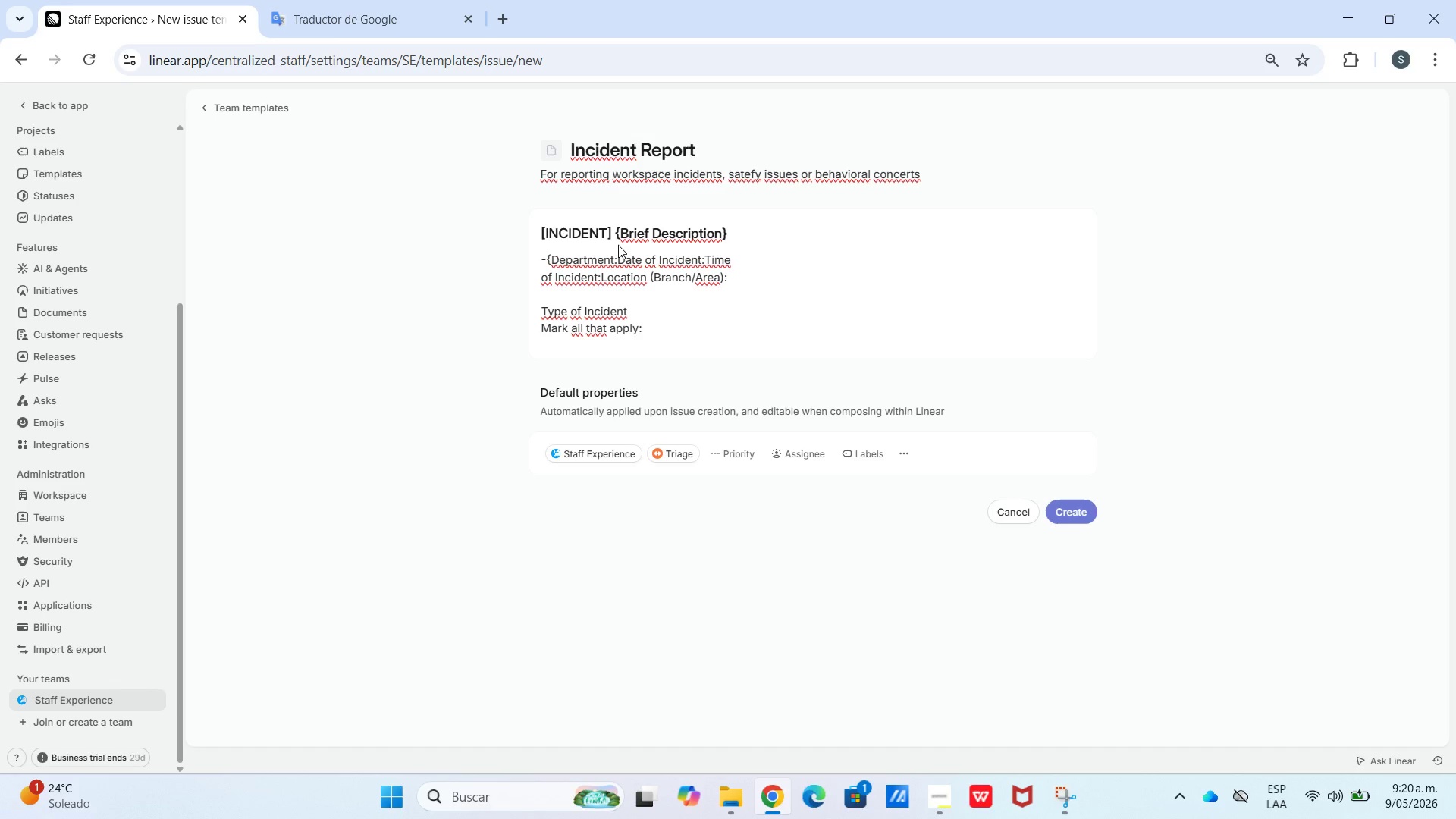 
hold_key(key=ShiftLeft, duration=0.55)
 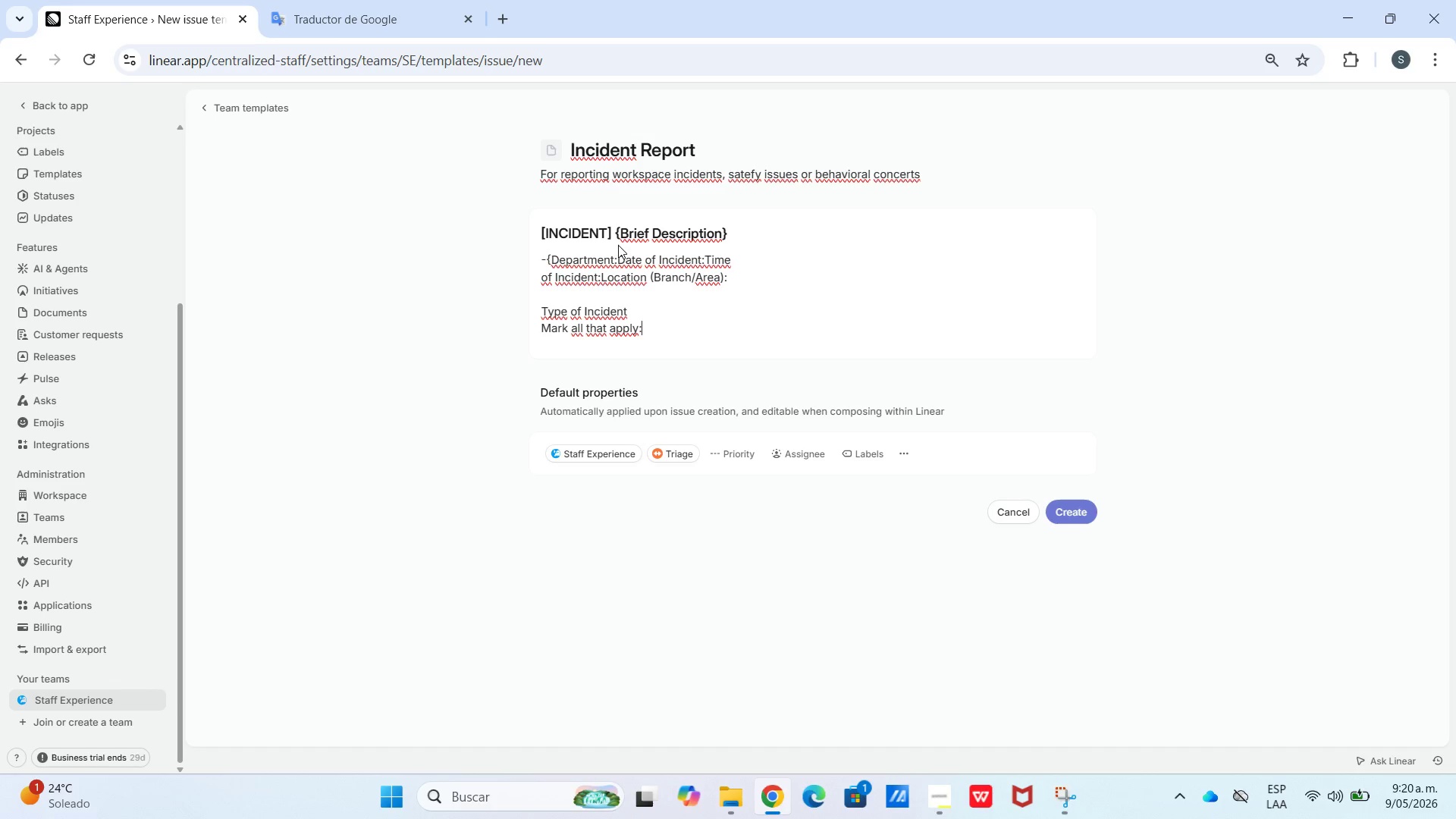 
key(Shift+Enter)
 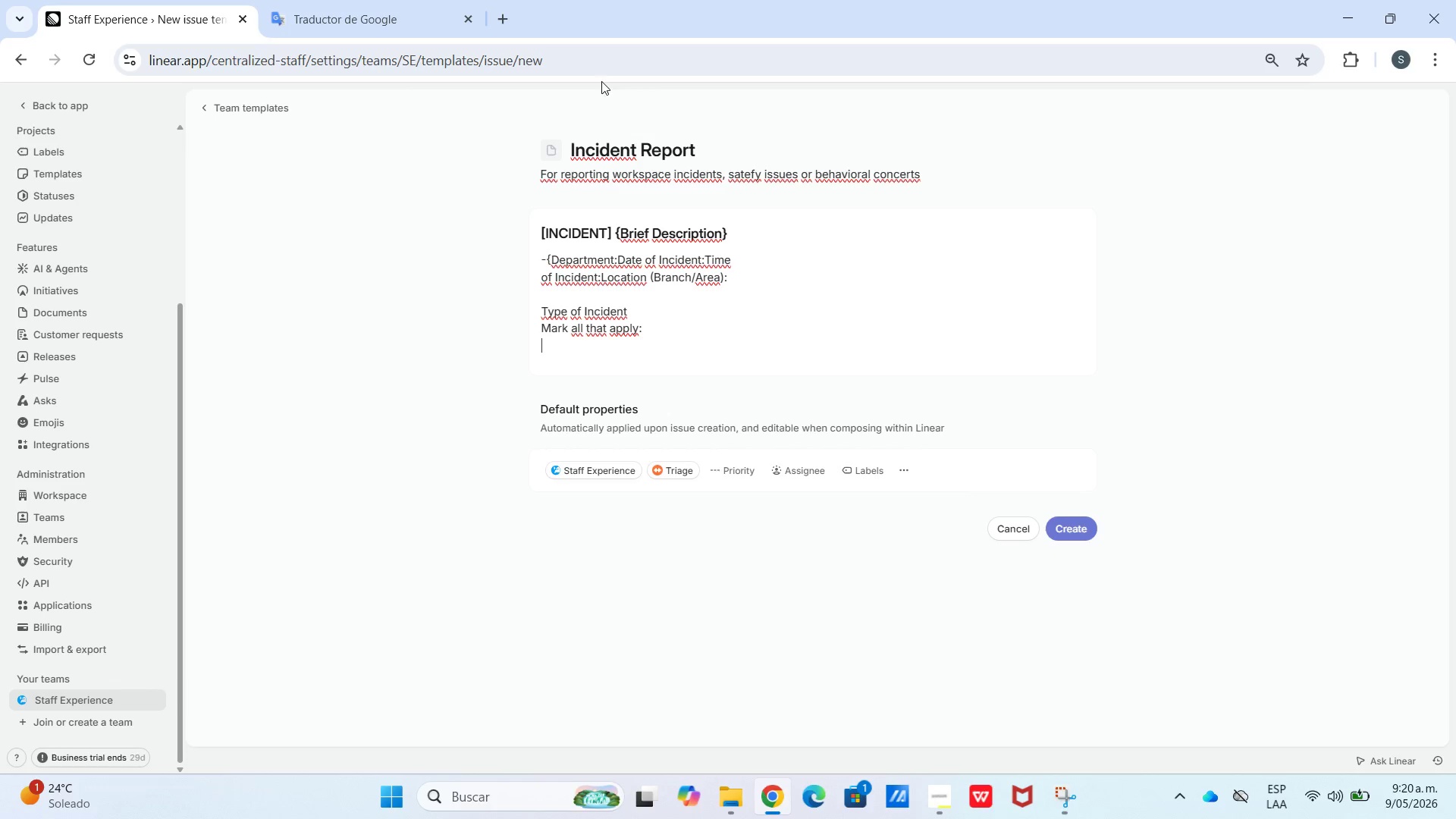 
left_click([655, 339])
 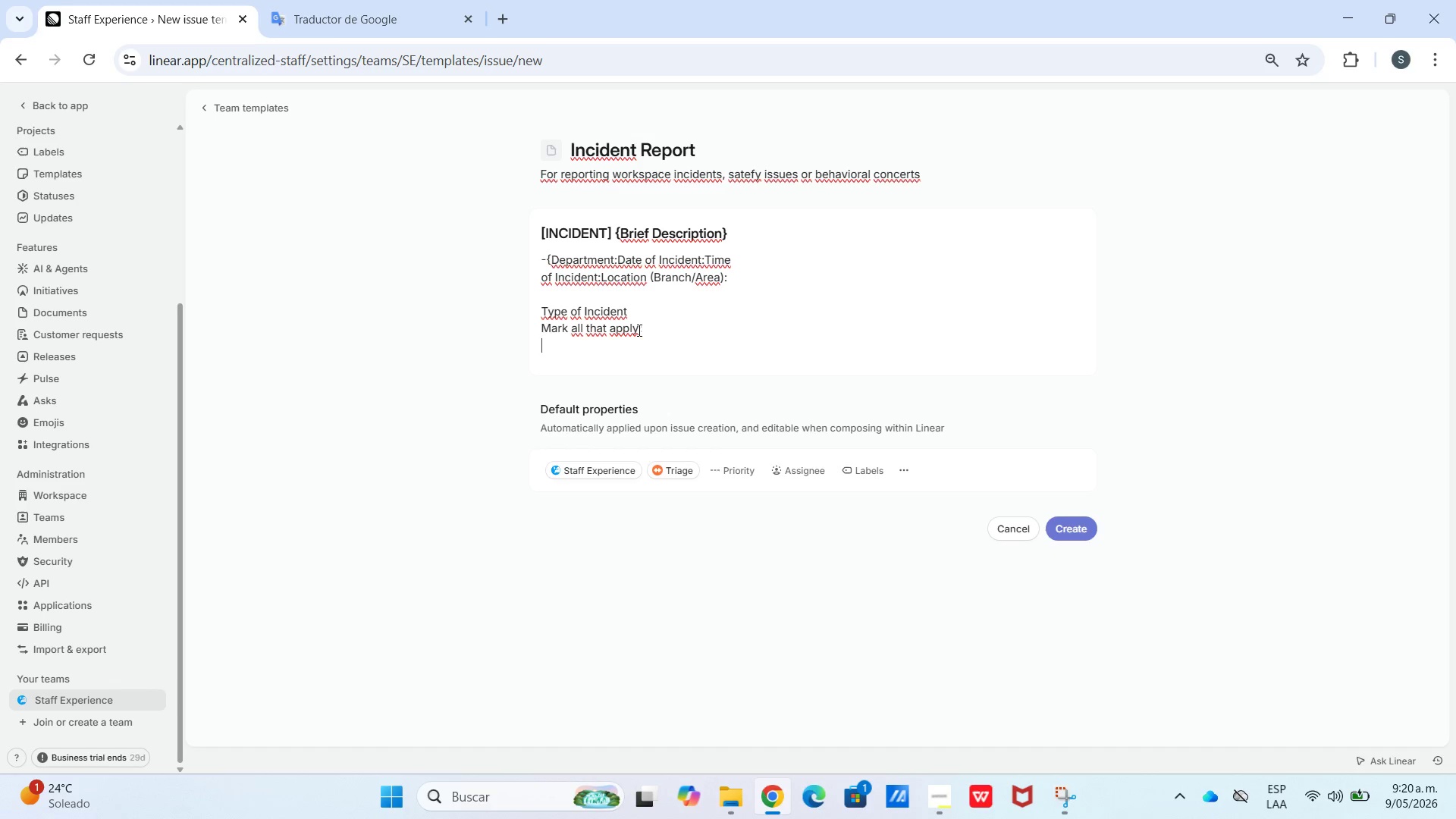 
left_click([638, 330])
 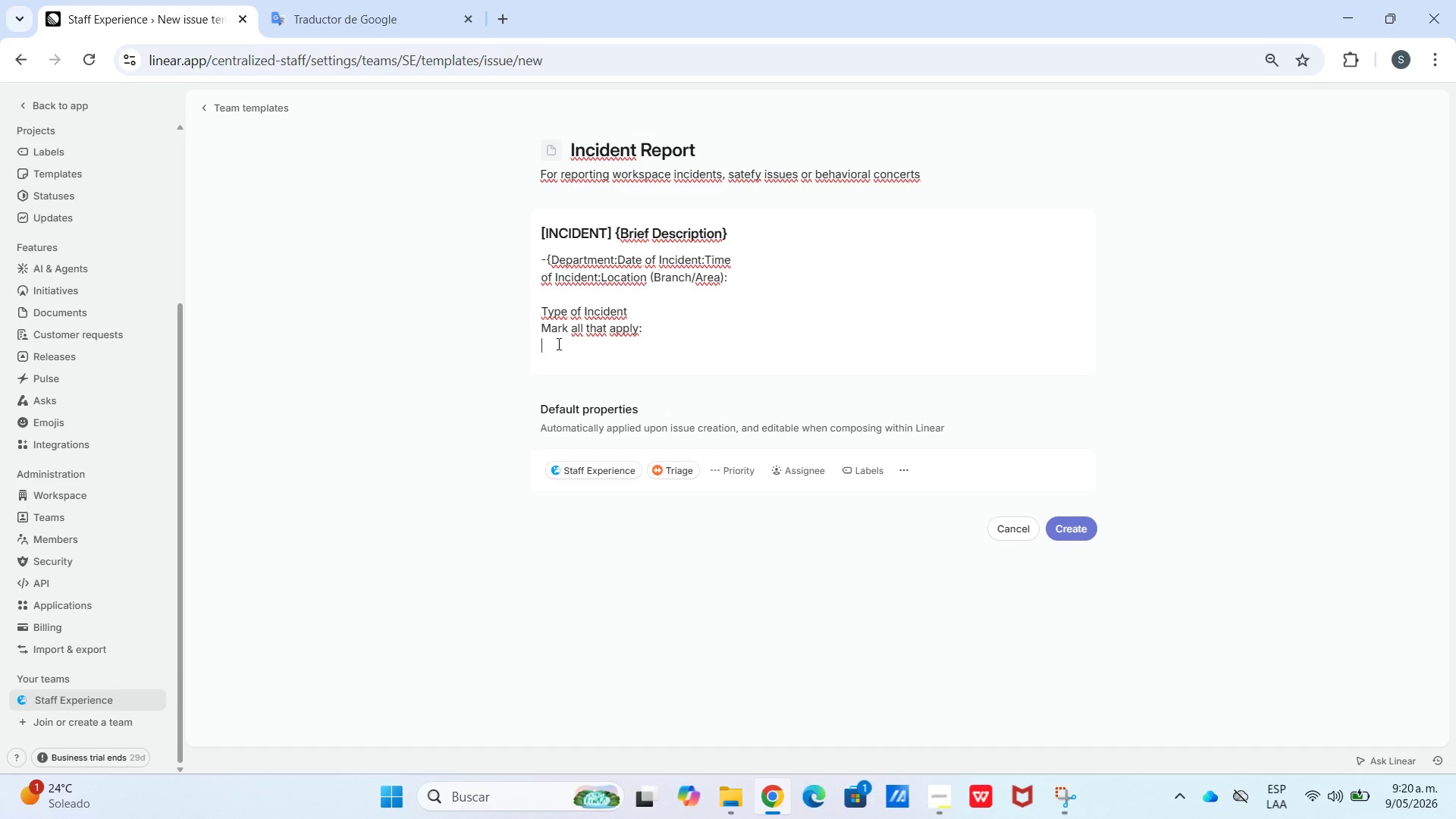 
key(D)
 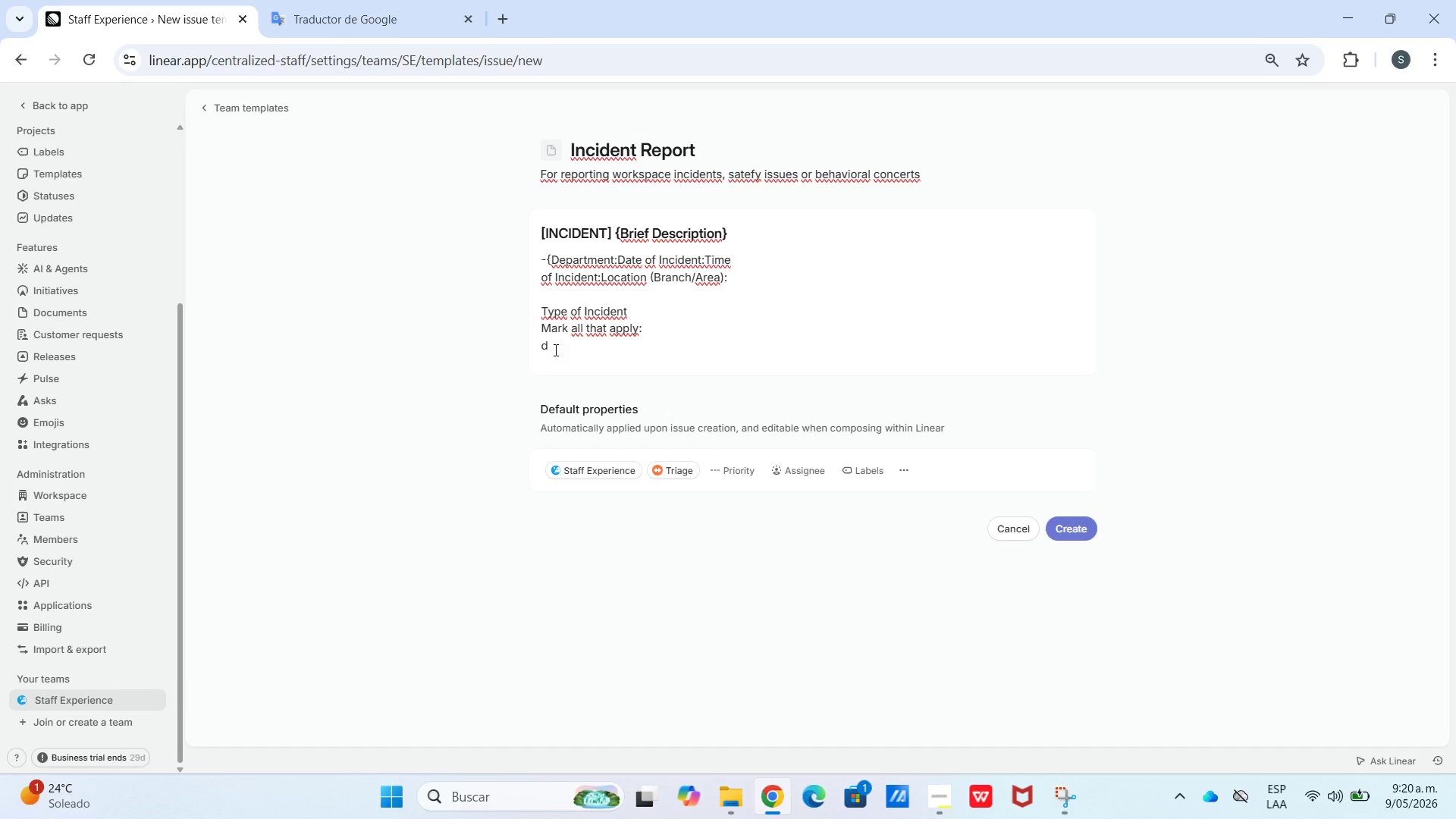 
left_click_drag(start_coordinate=[554, 350], to_coordinate=[527, 348])
 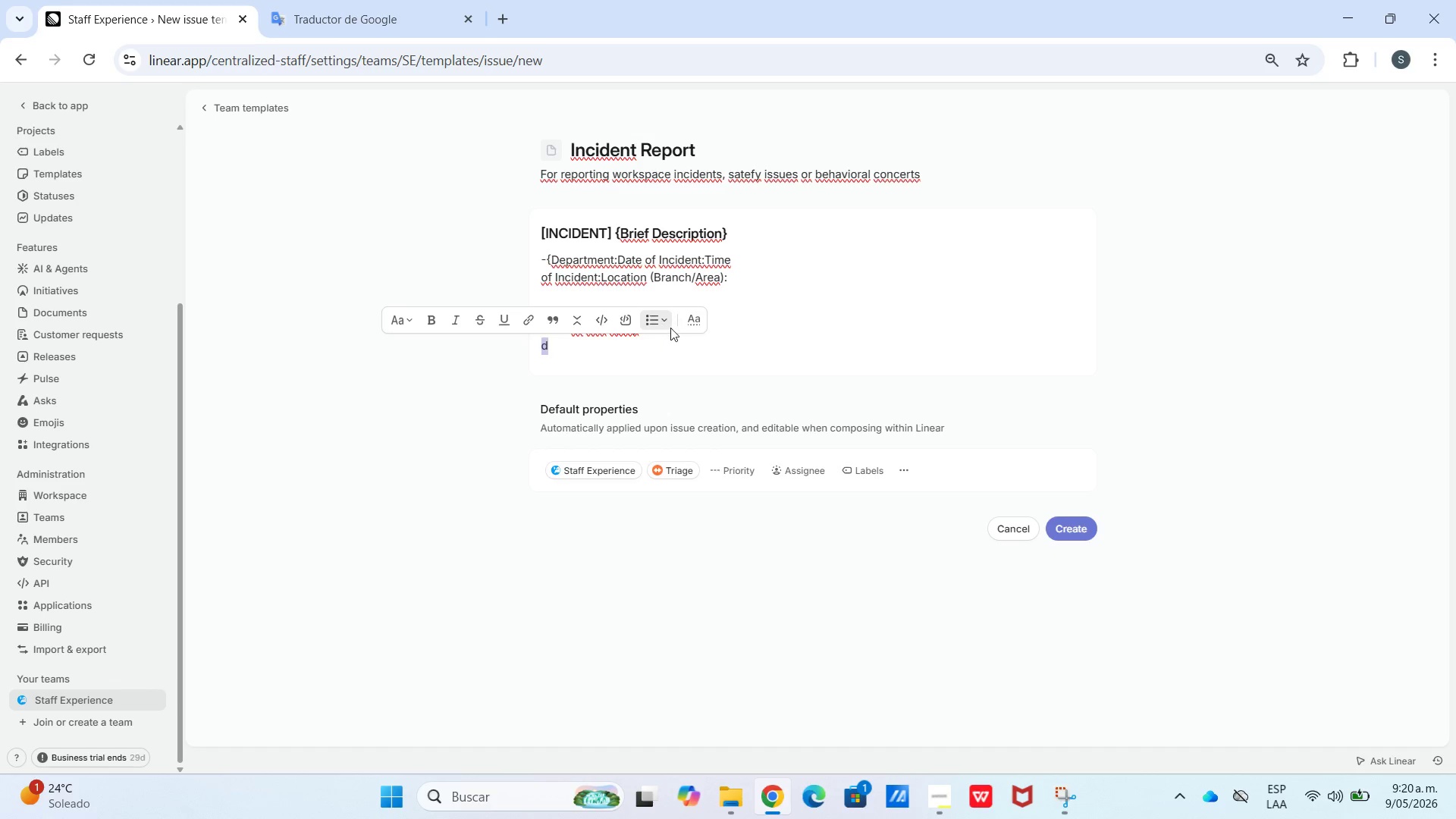 
left_click([668, 328])
 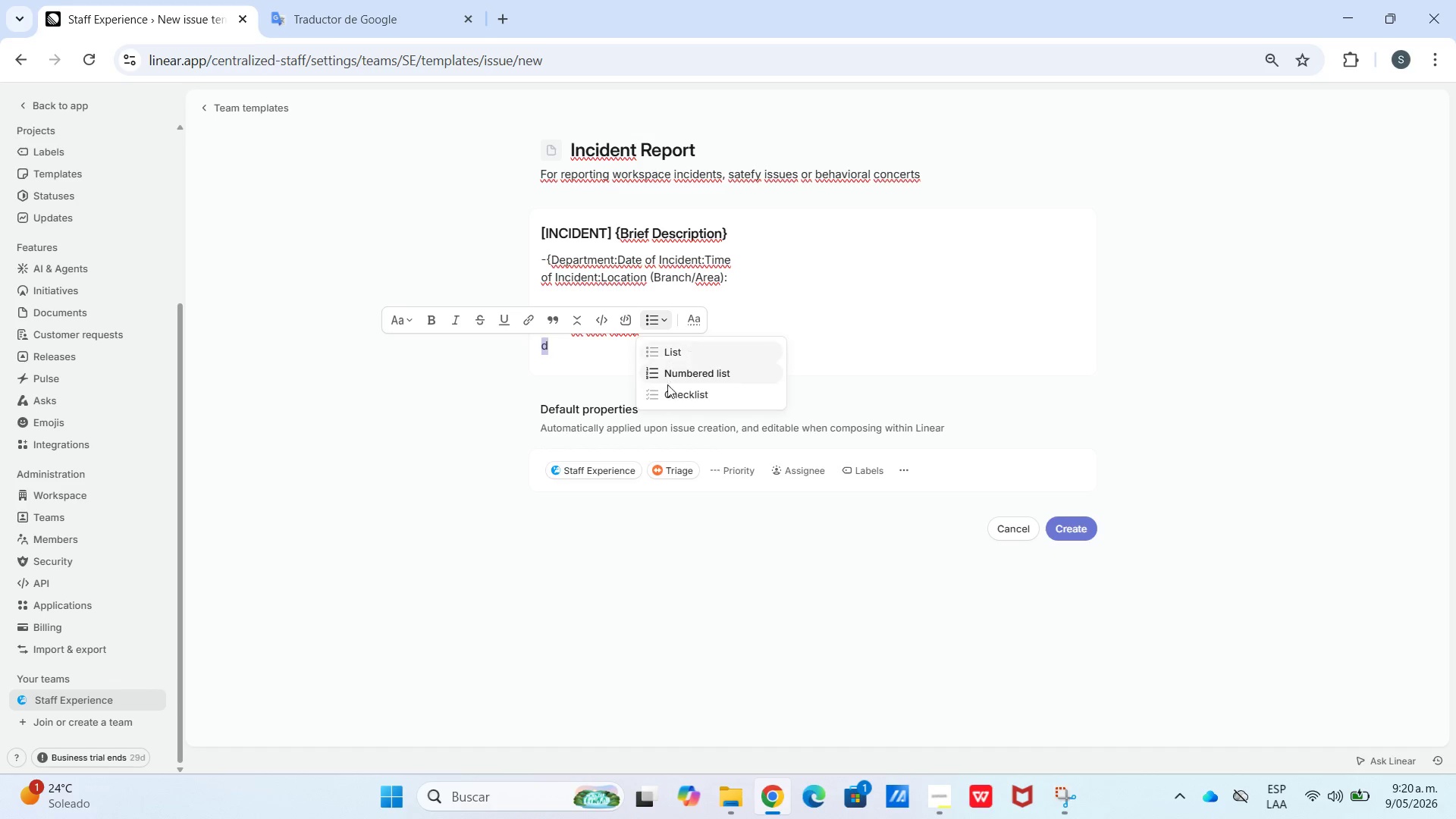 
left_click([670, 391])
 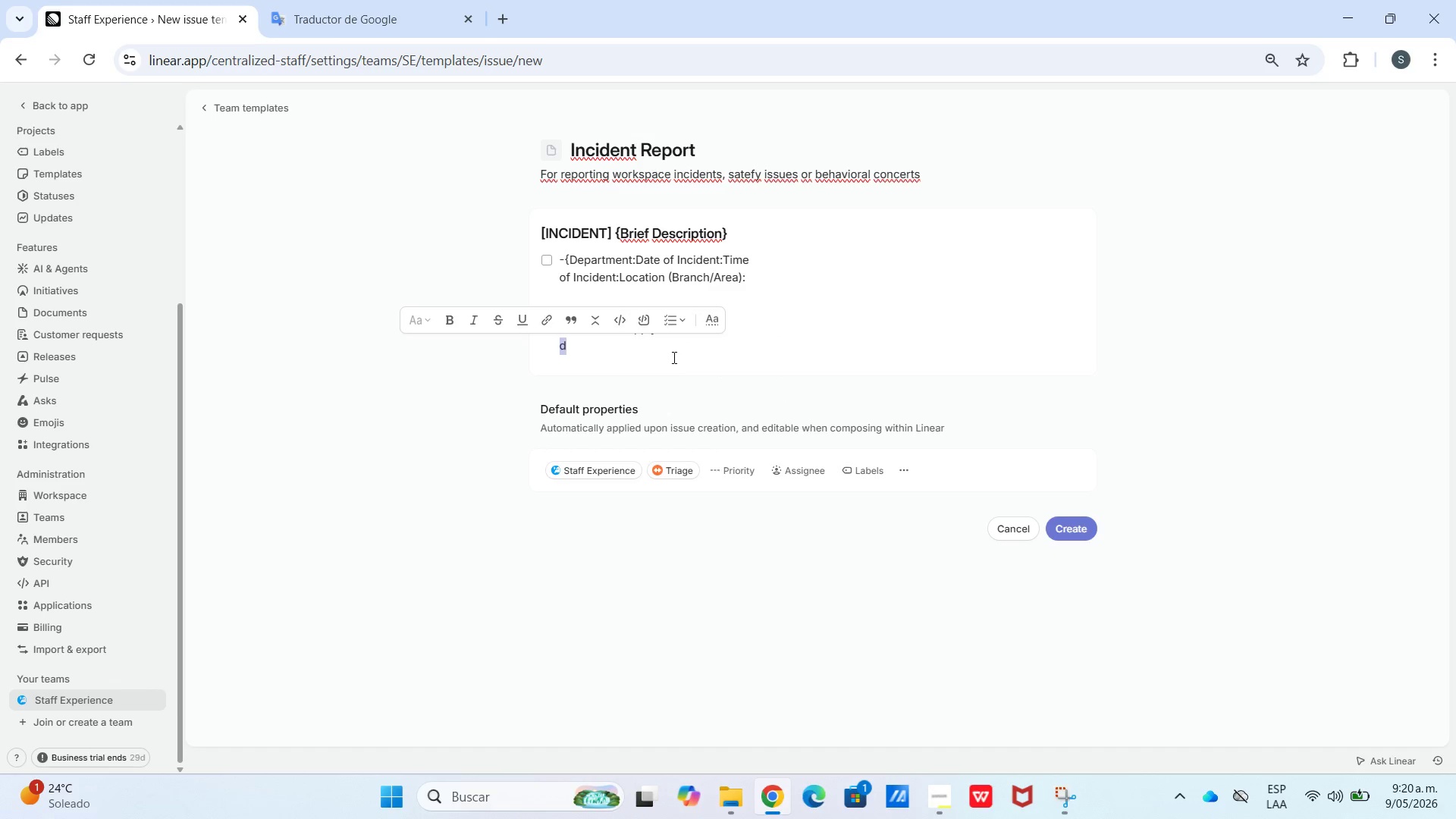 
left_click_drag(start_coordinate=[675, 355], to_coordinate=[670, 355])
 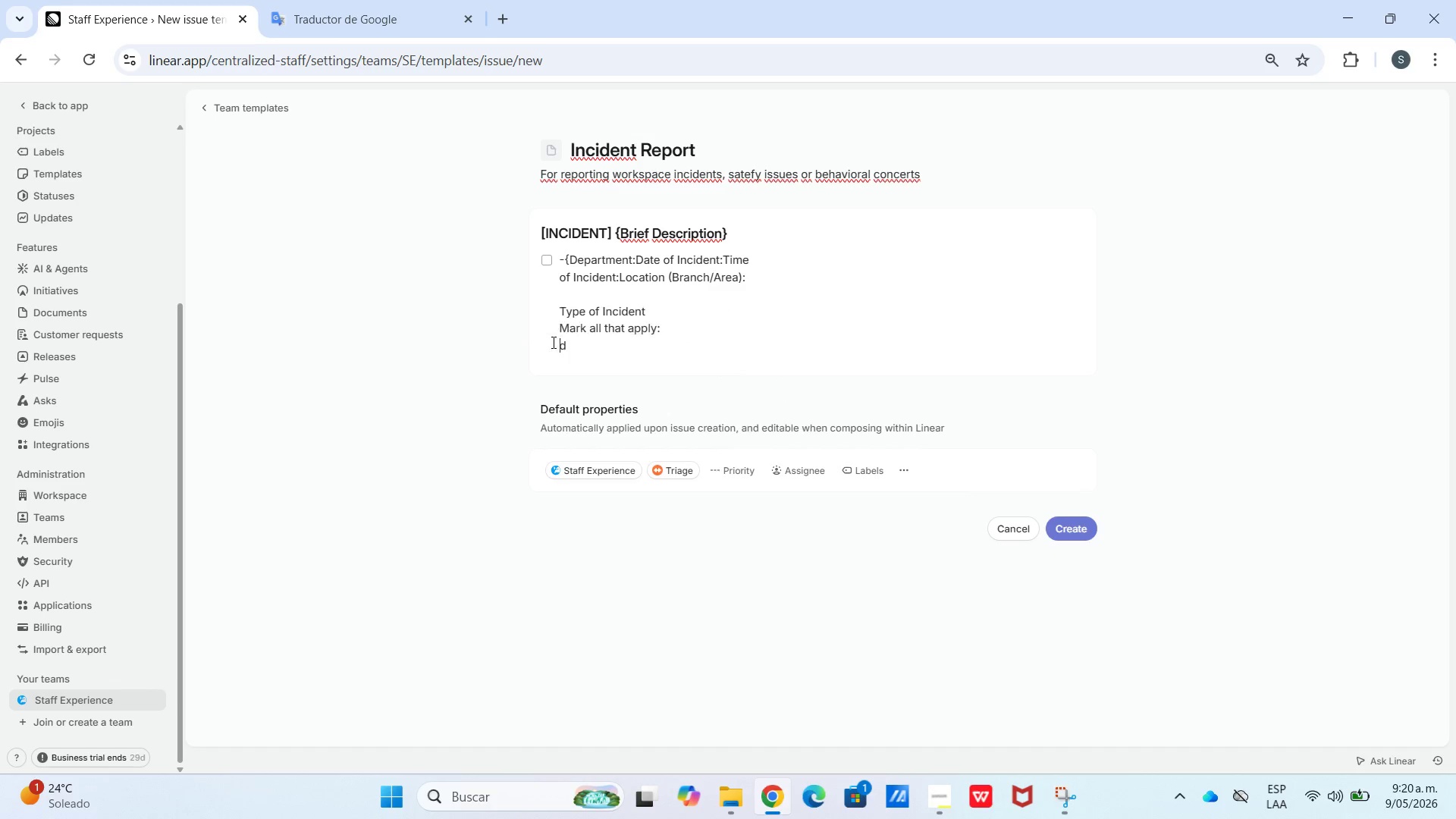 
key(Space)
 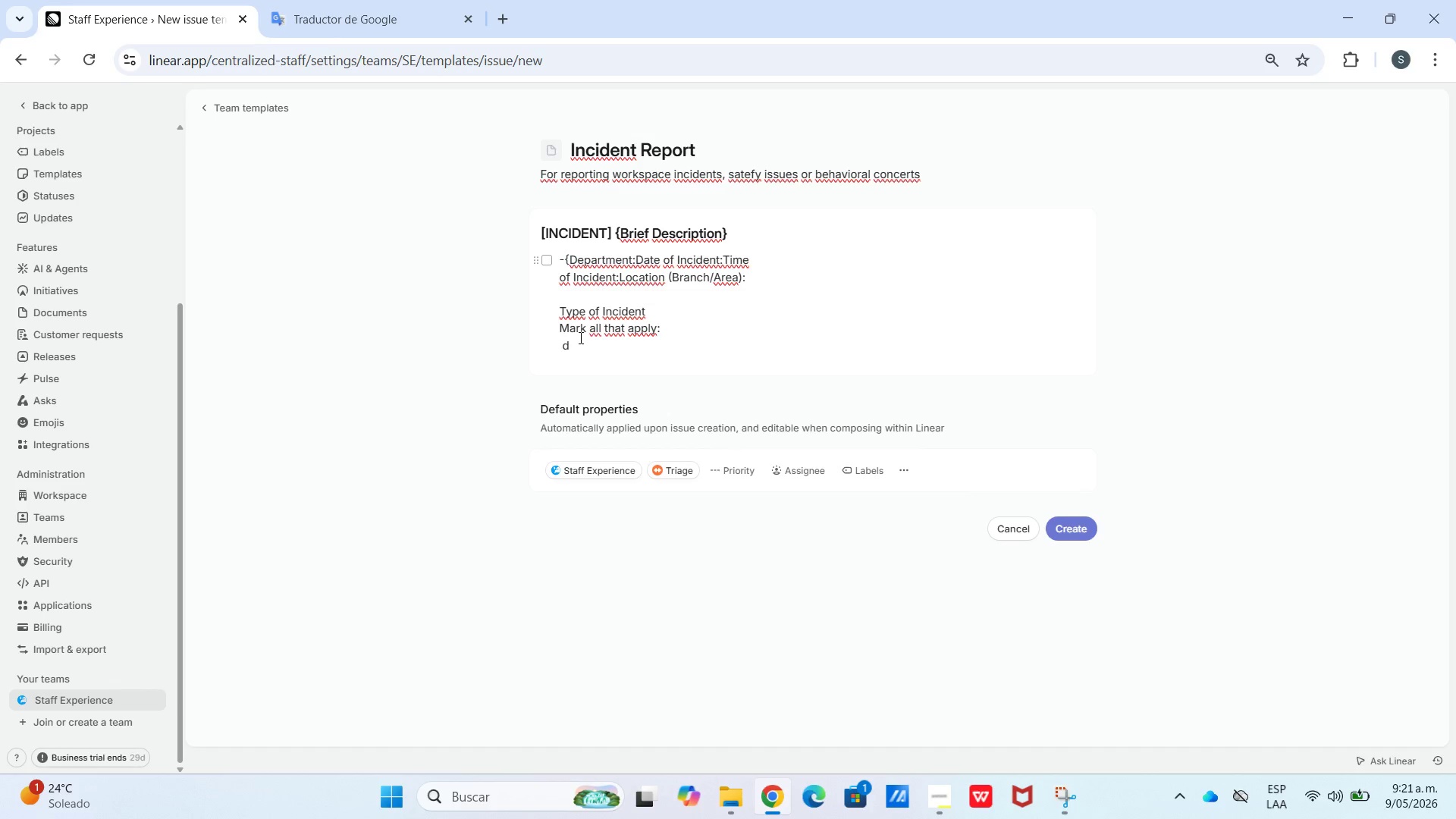 
key(Backspace)
 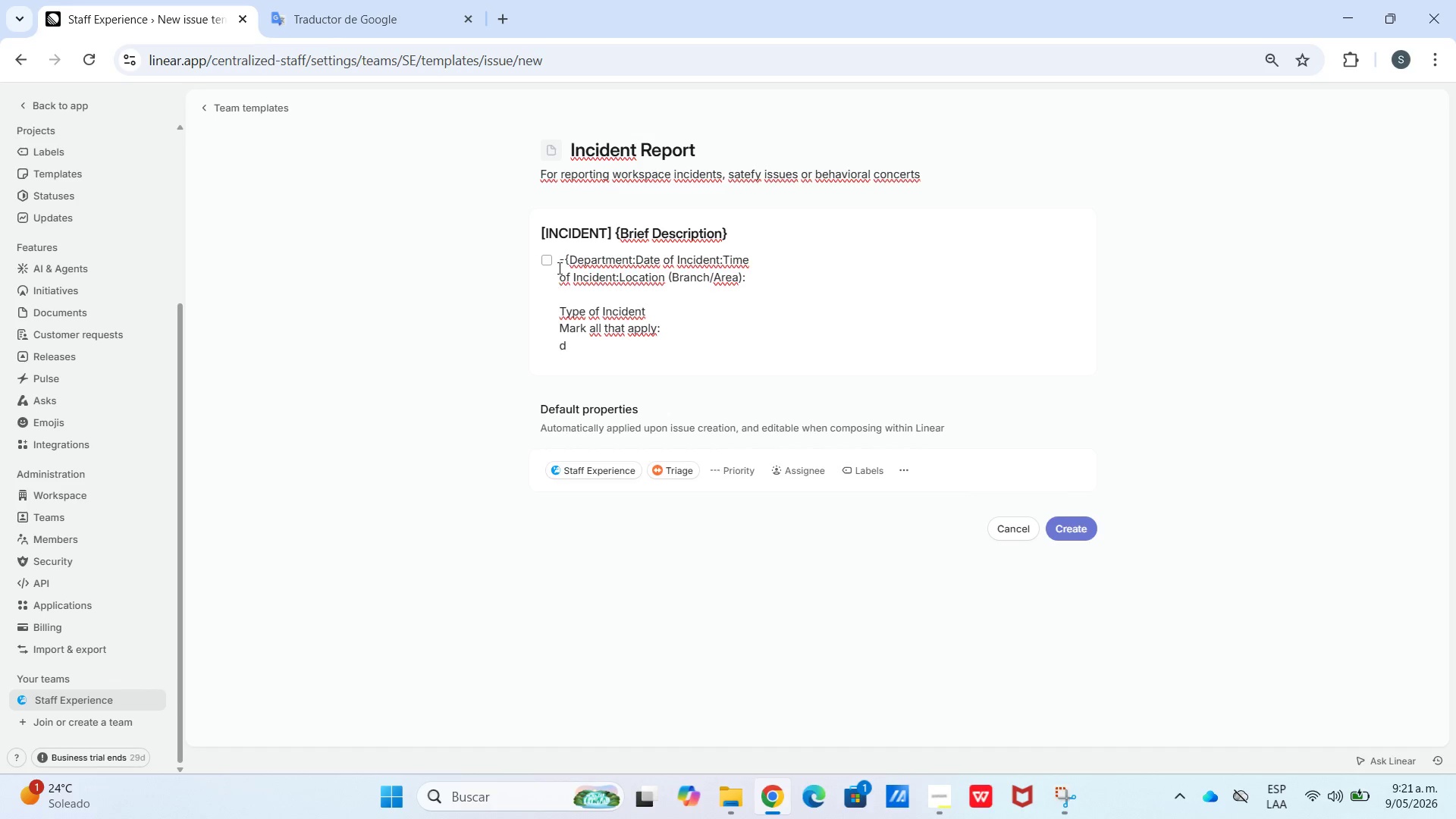 
left_click([558, 261])
 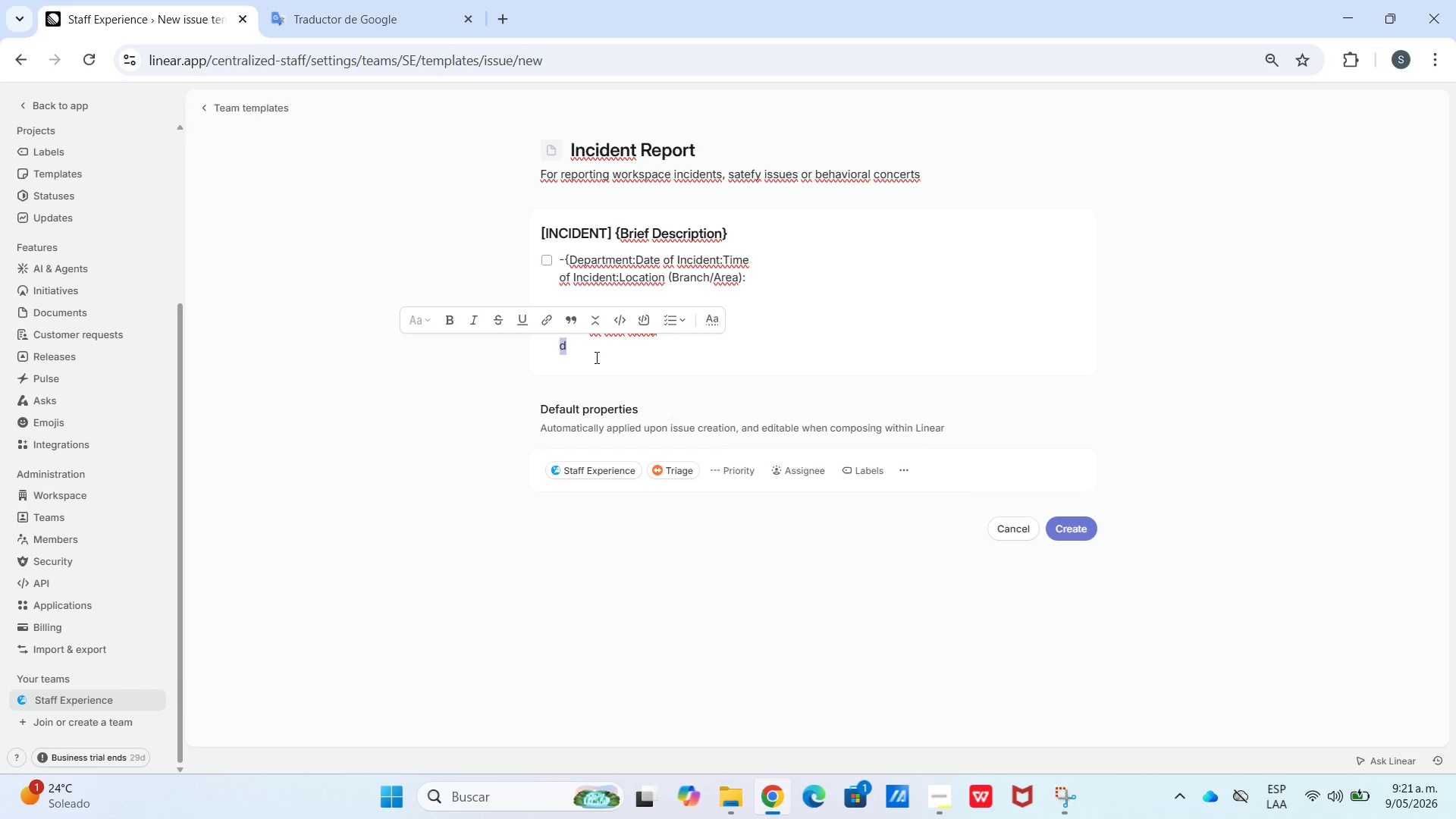 
left_click([642, 325])
 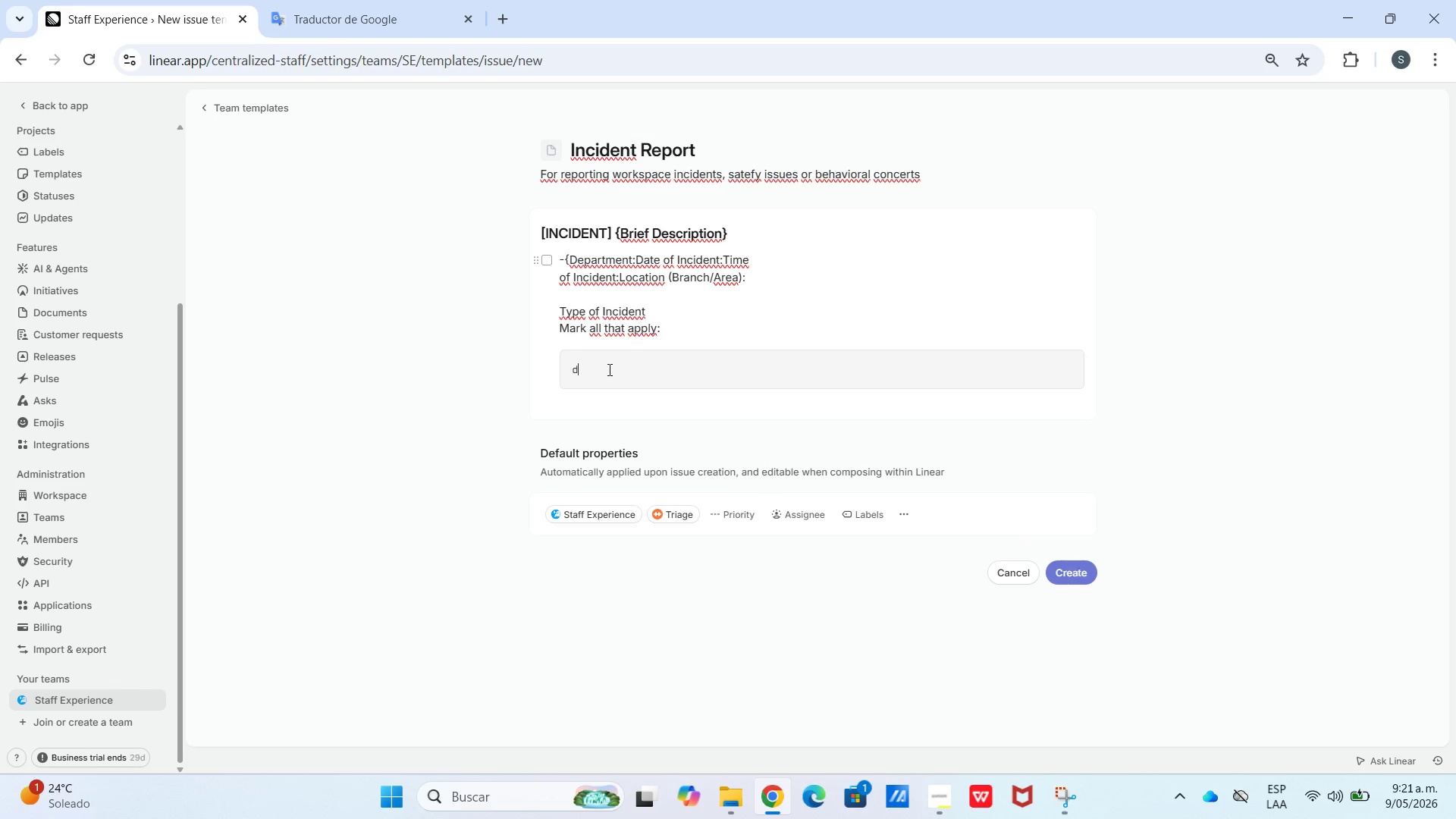 
left_click([606, 372])
 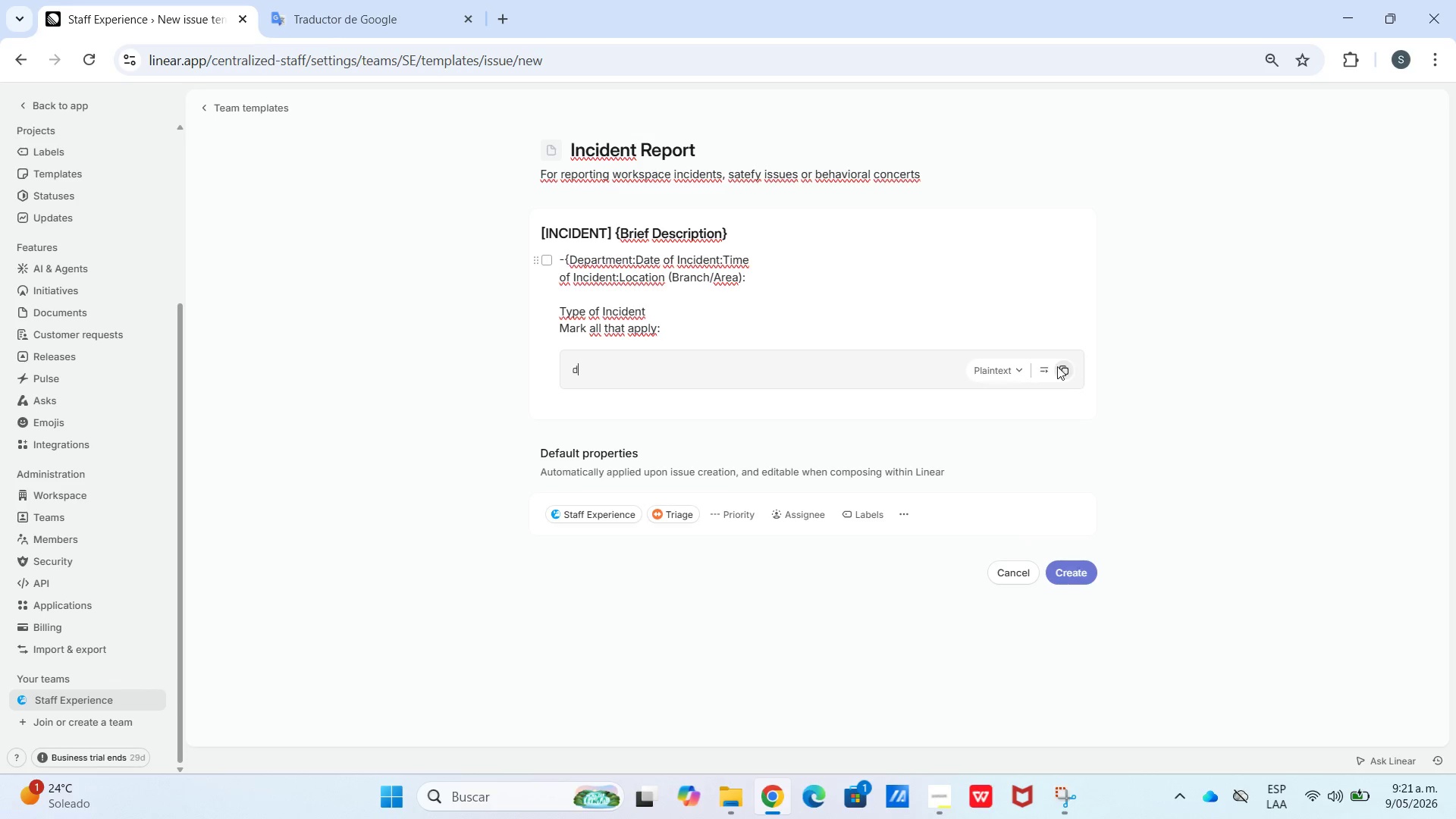 
left_click([1041, 367])
 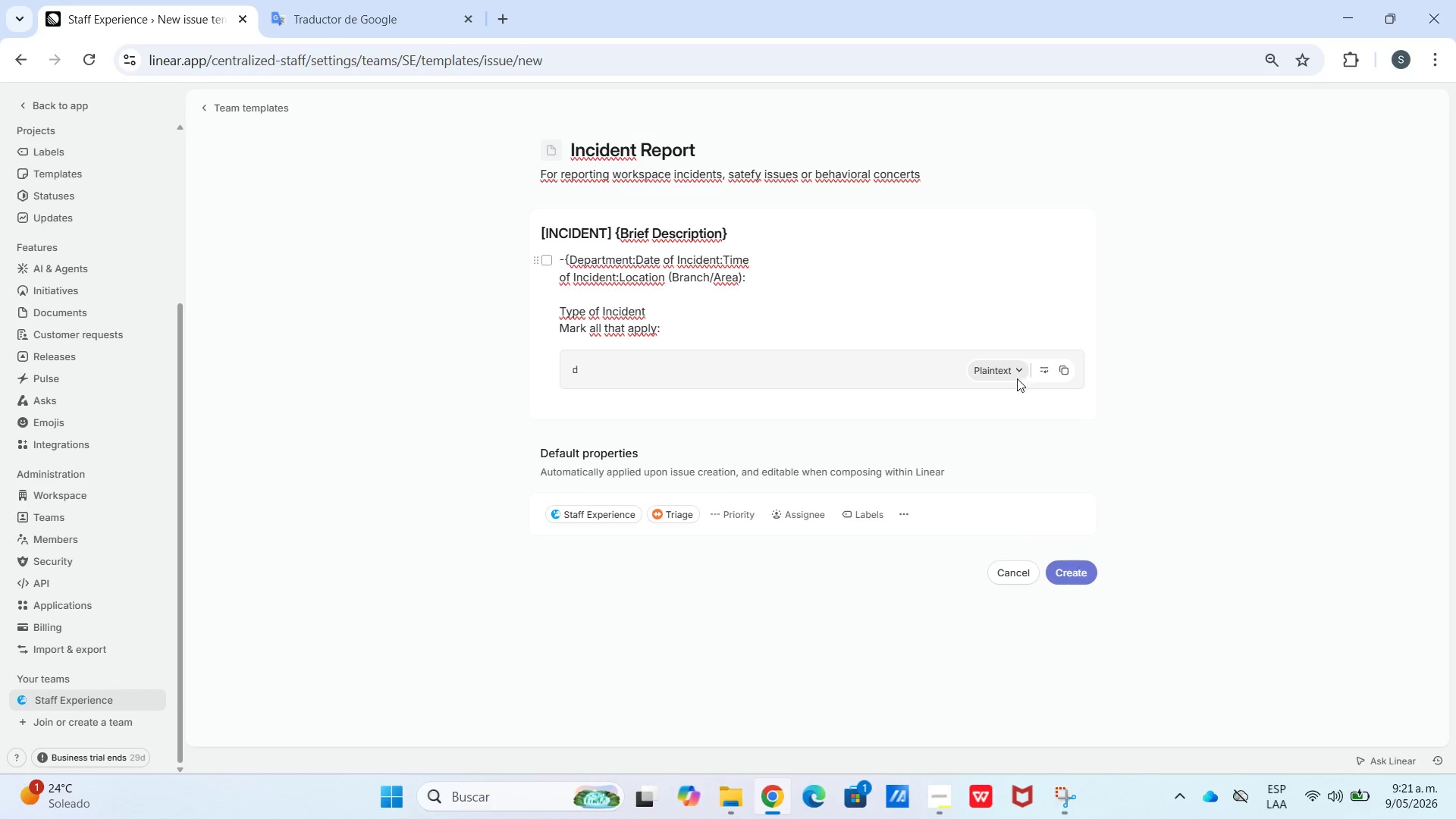 
left_click([1018, 375])
 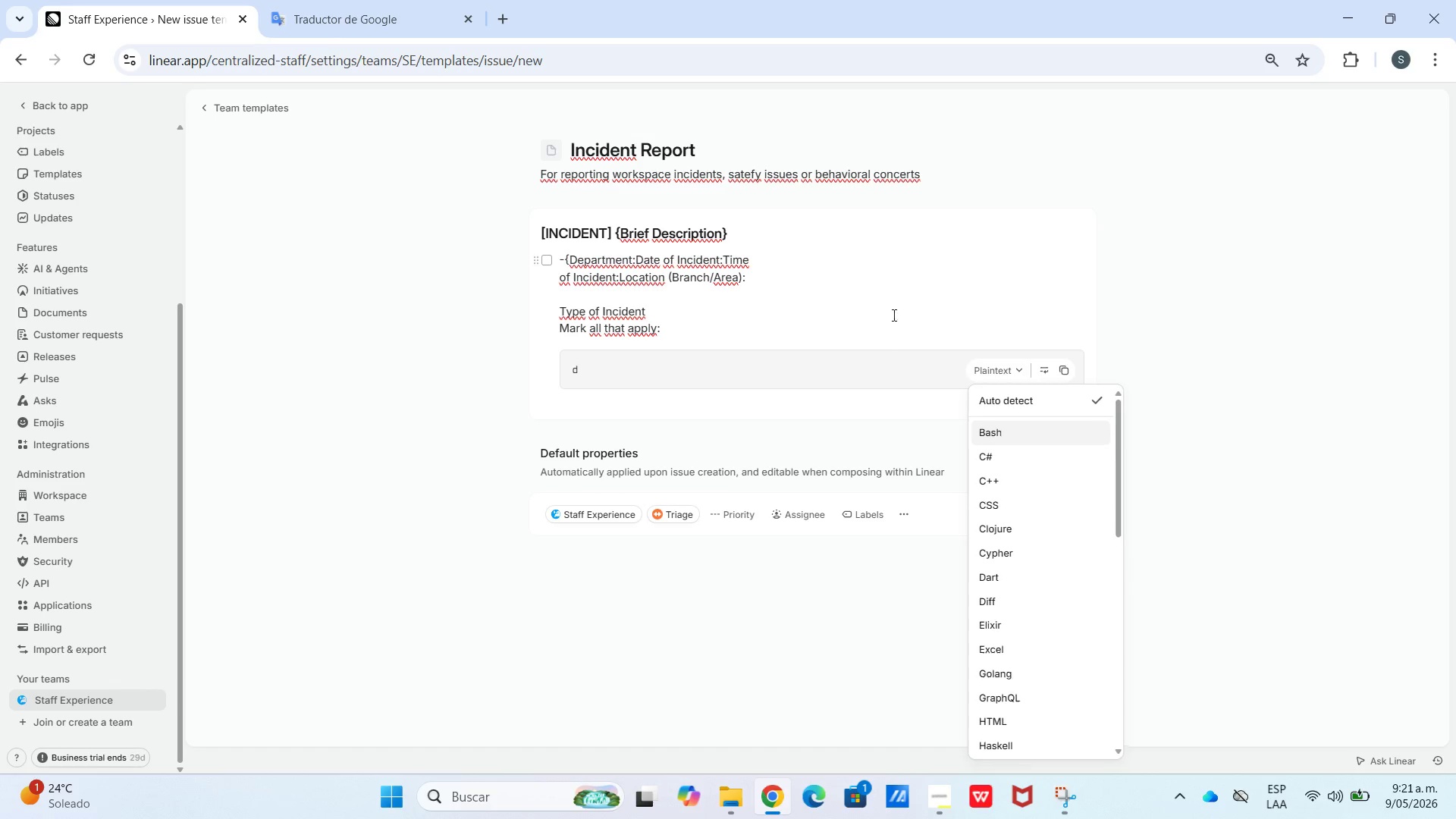 
double_click([730, 331])
 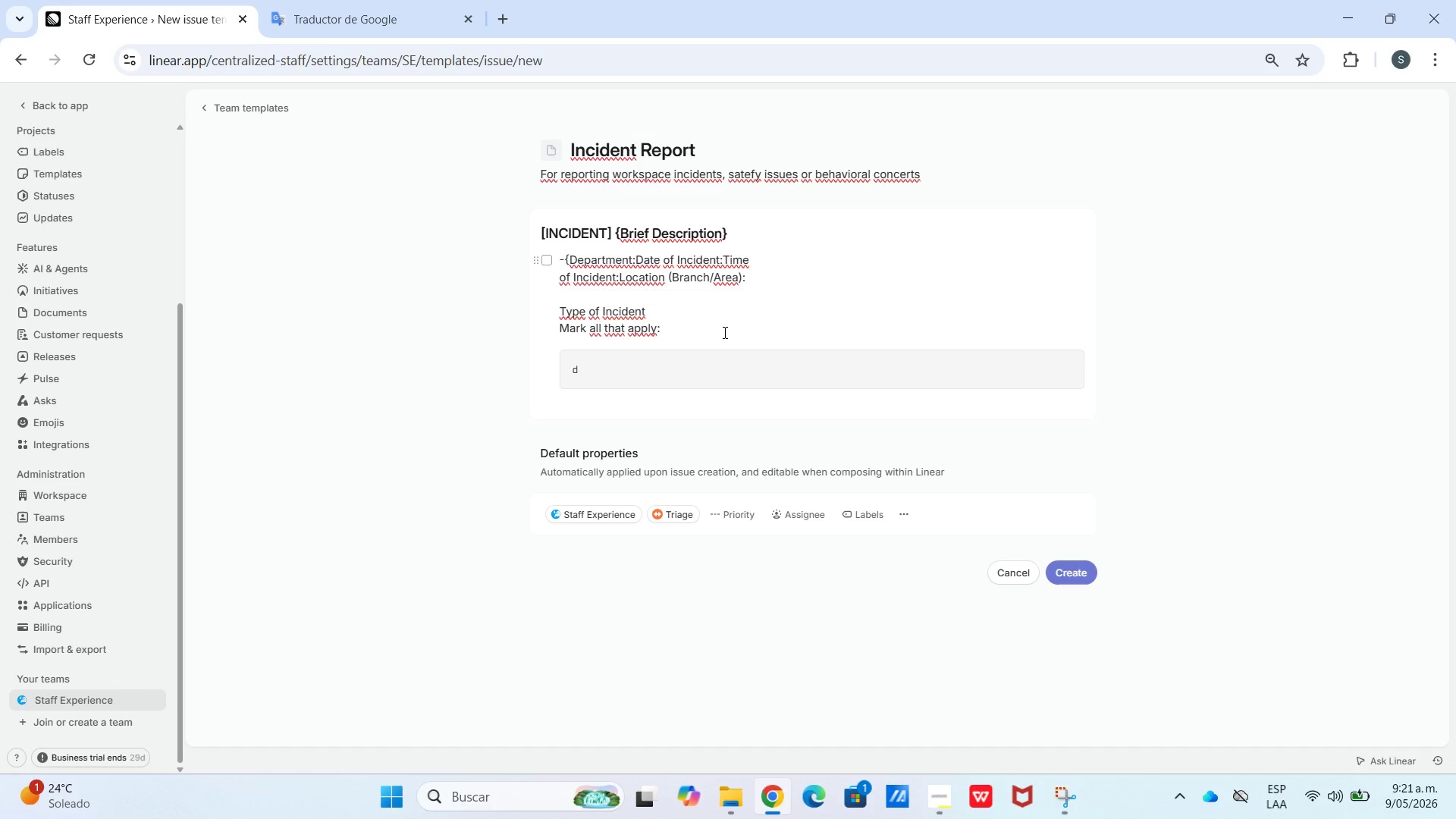 
key(Enter)
 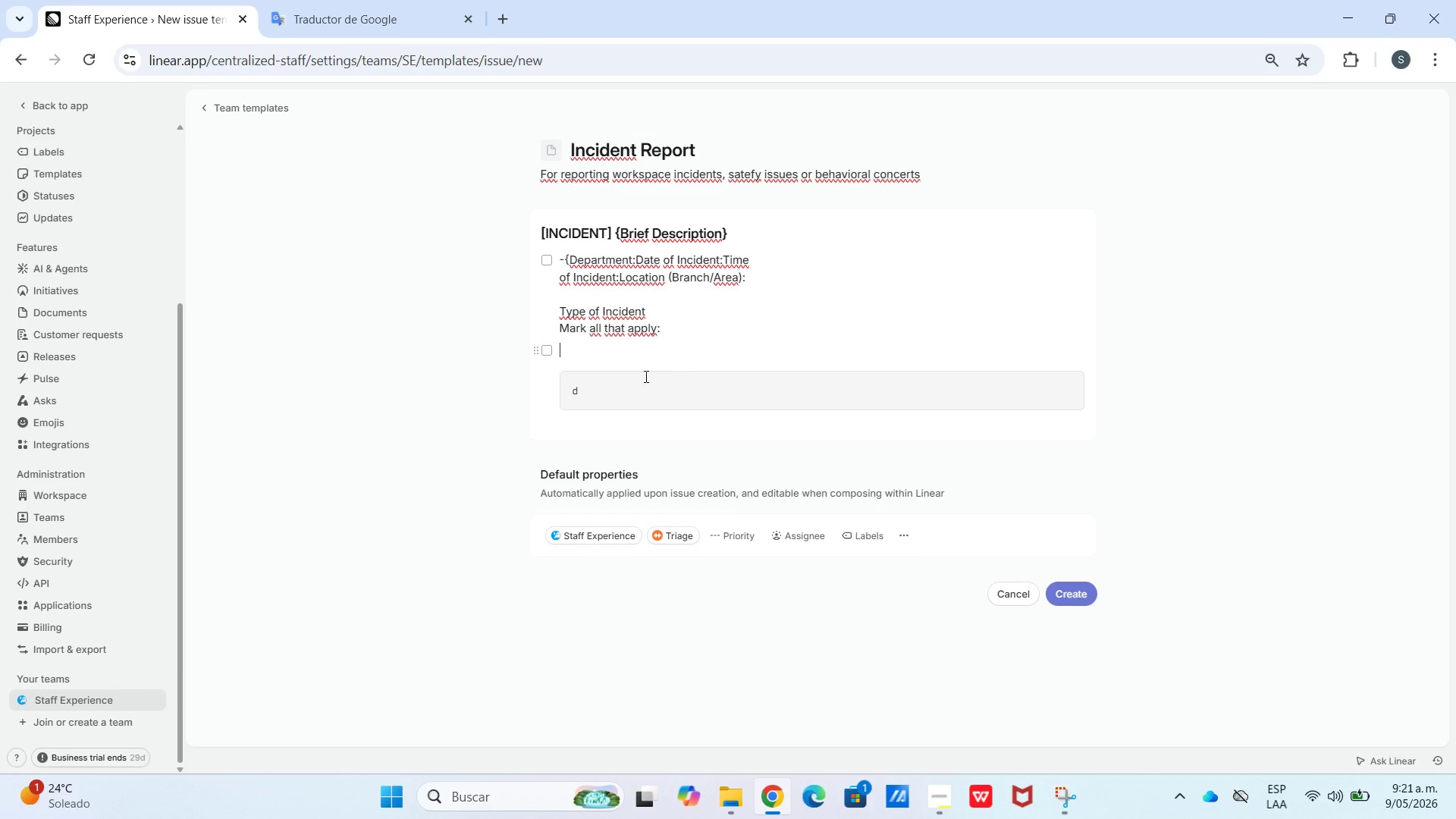 
left_click([642, 380])
 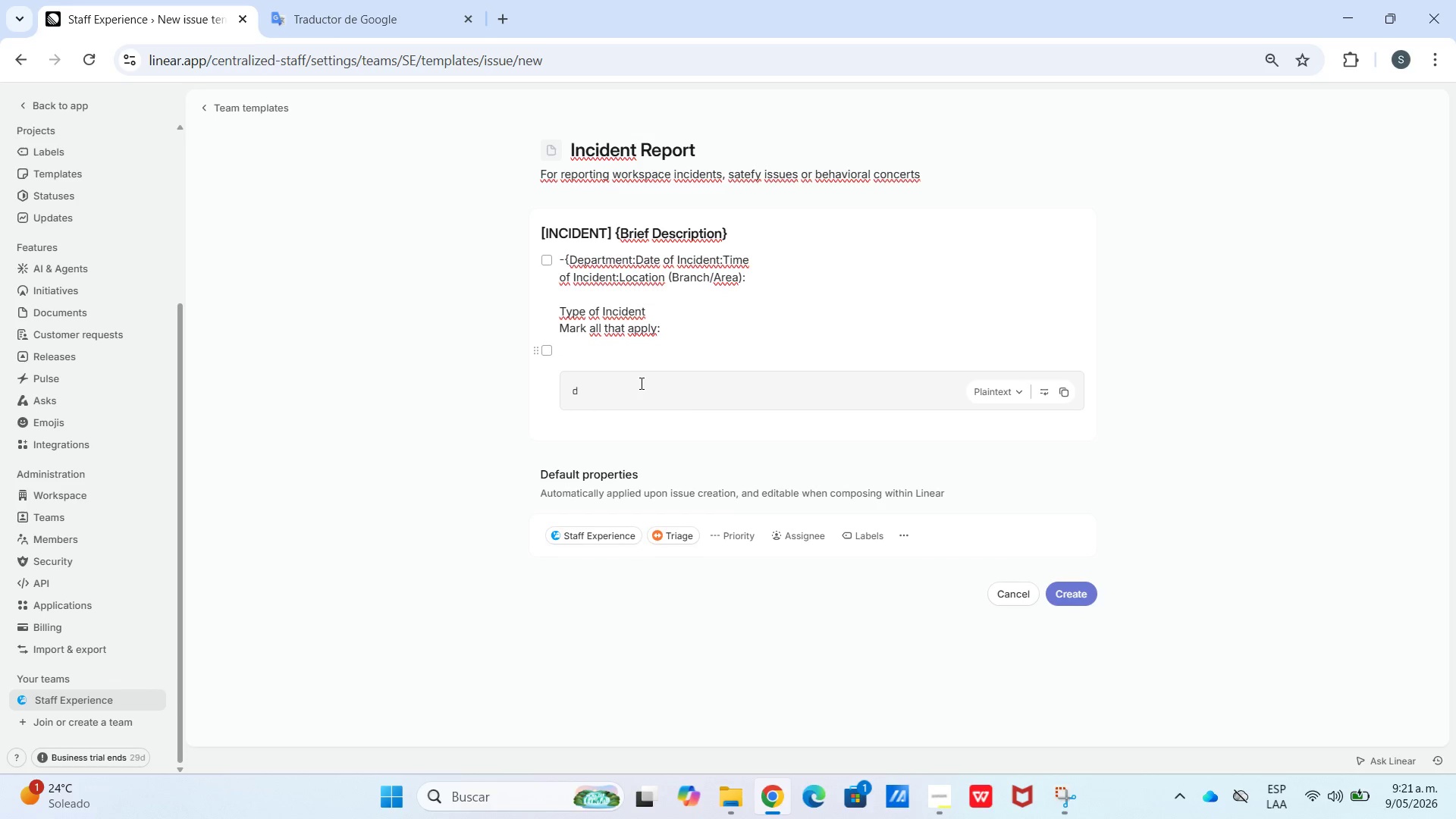 
key(Backspace)
 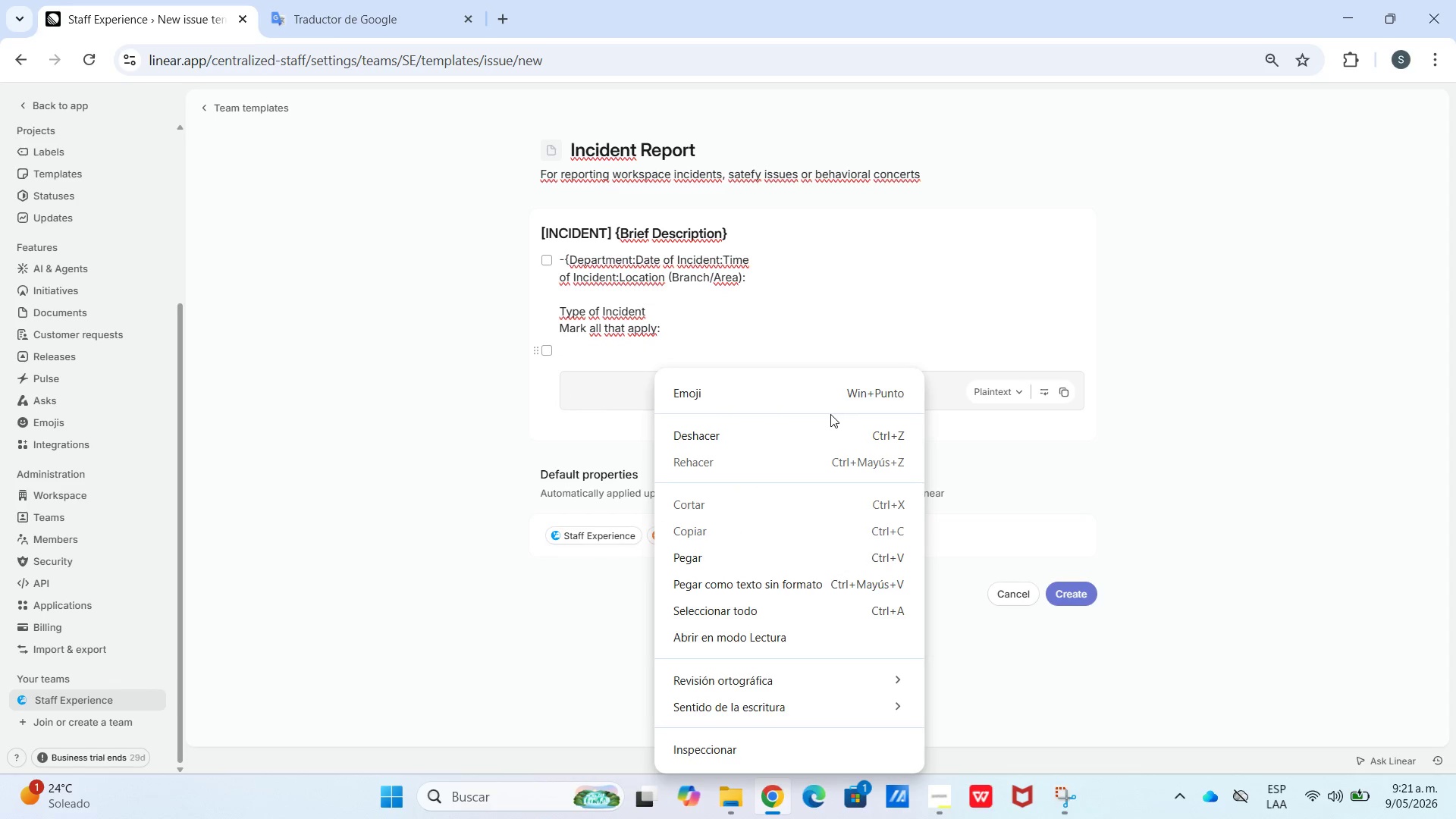 
left_click([622, 353])
 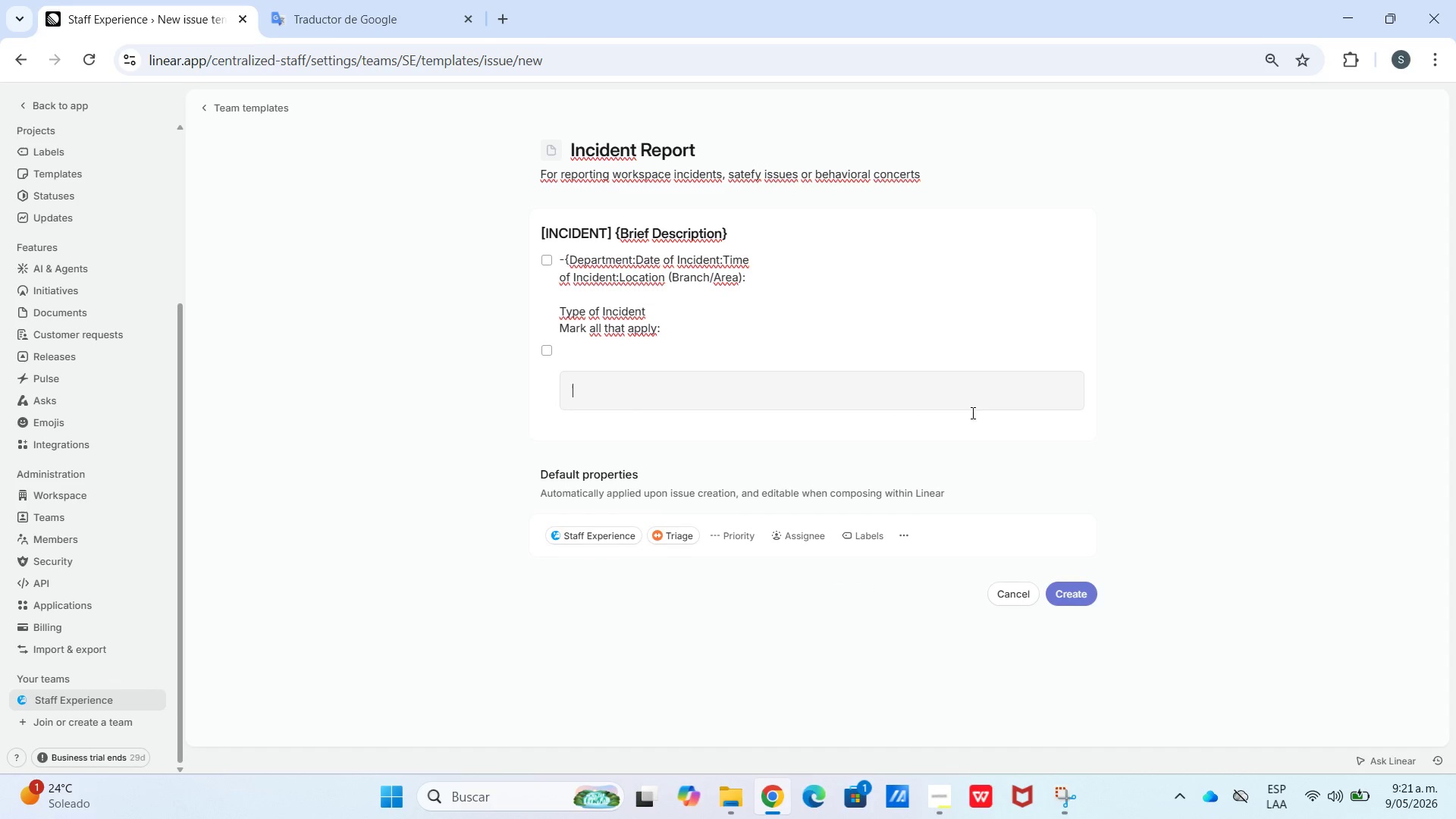 
double_click([977, 402])
 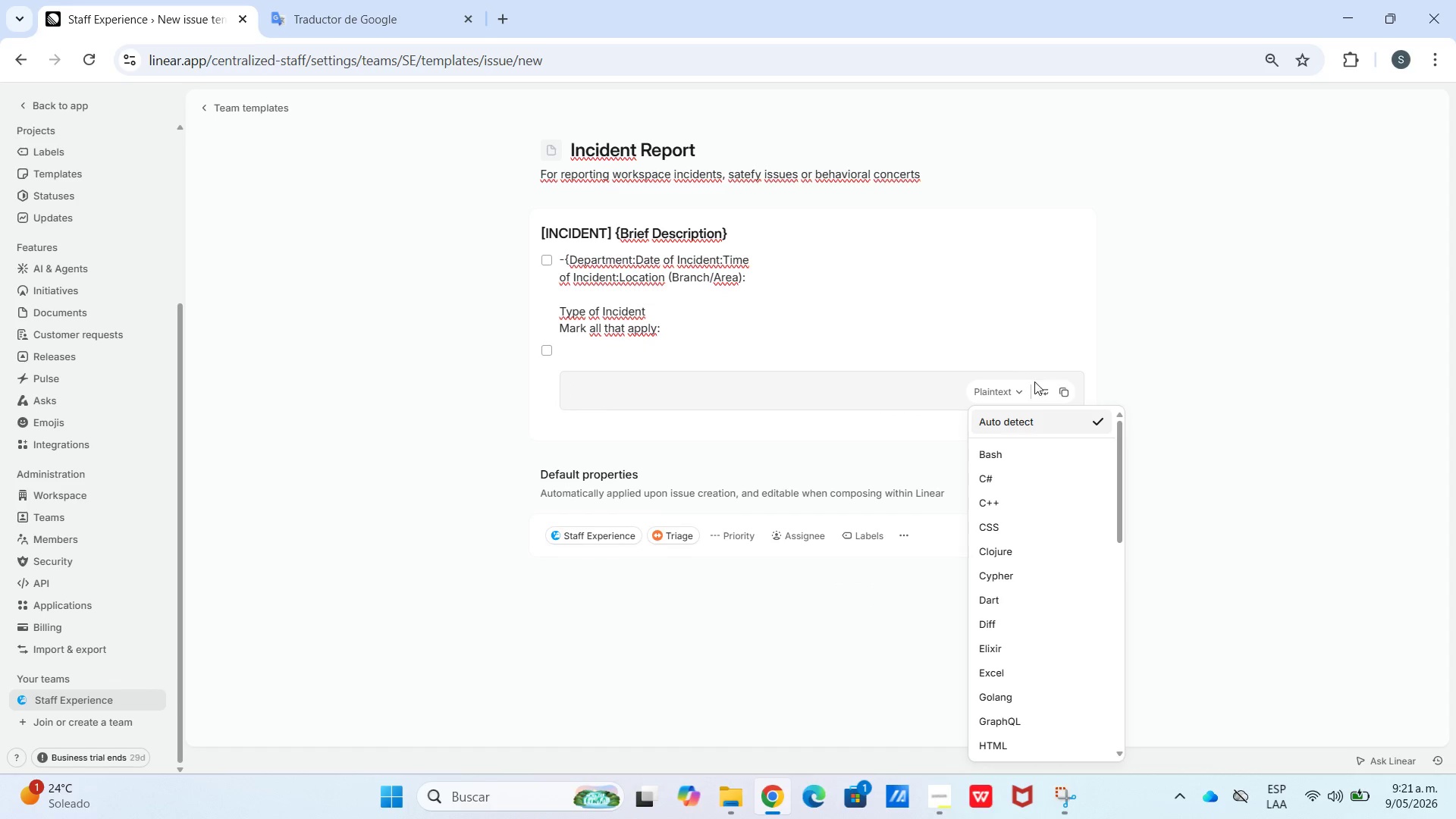 
double_click([1042, 391])
 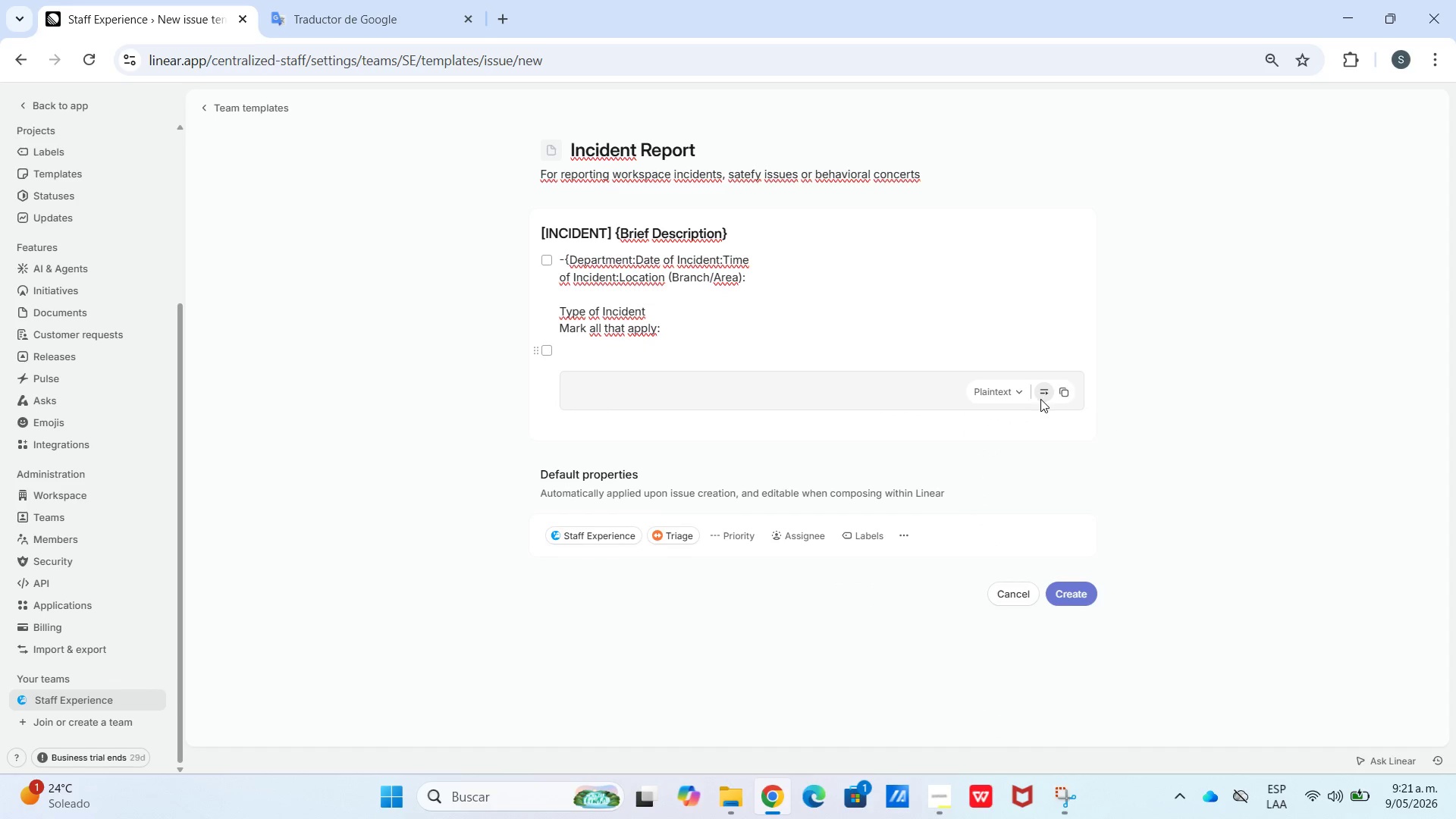 
left_click([1040, 399])
 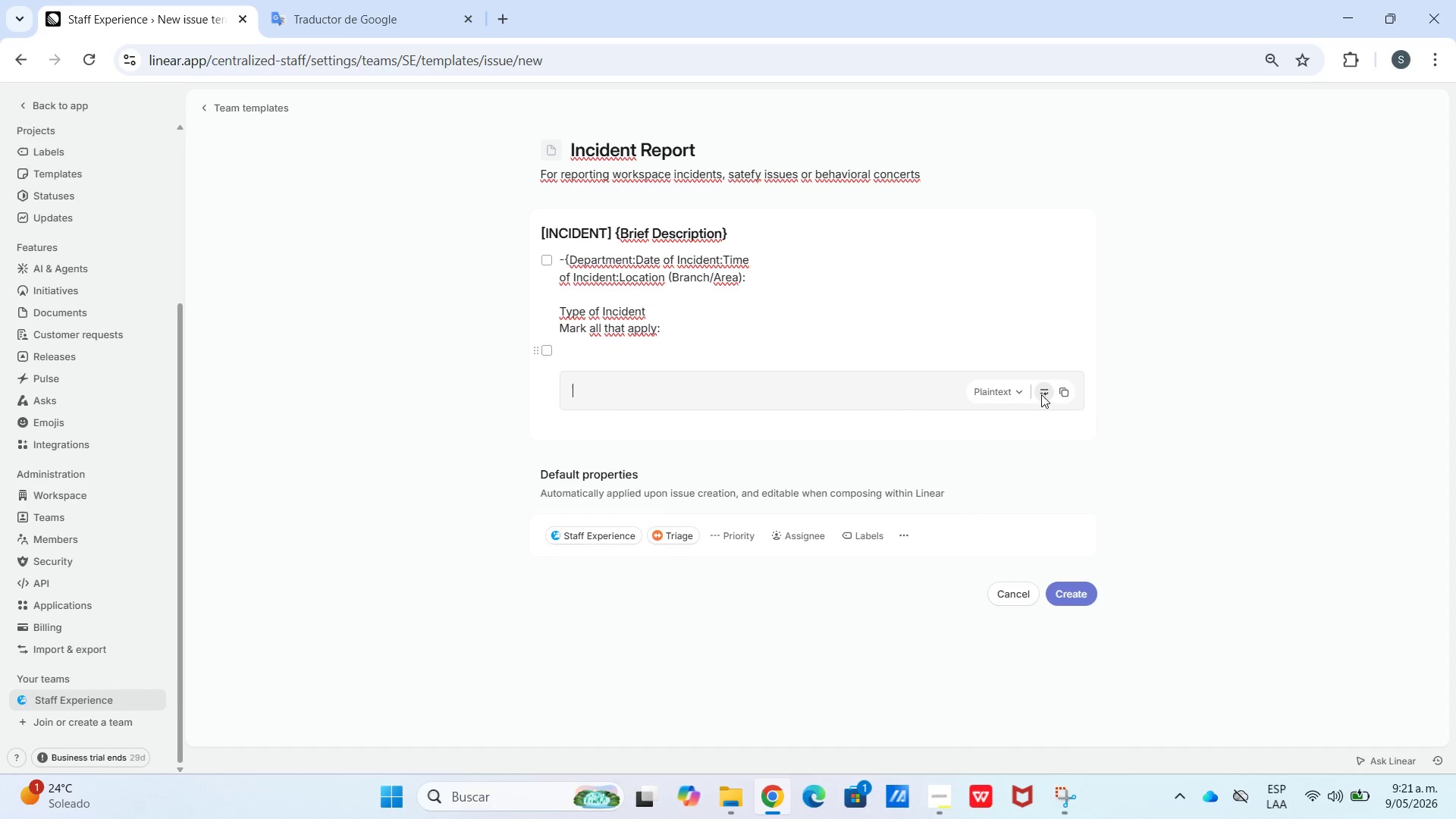 
left_click([1043, 394])
 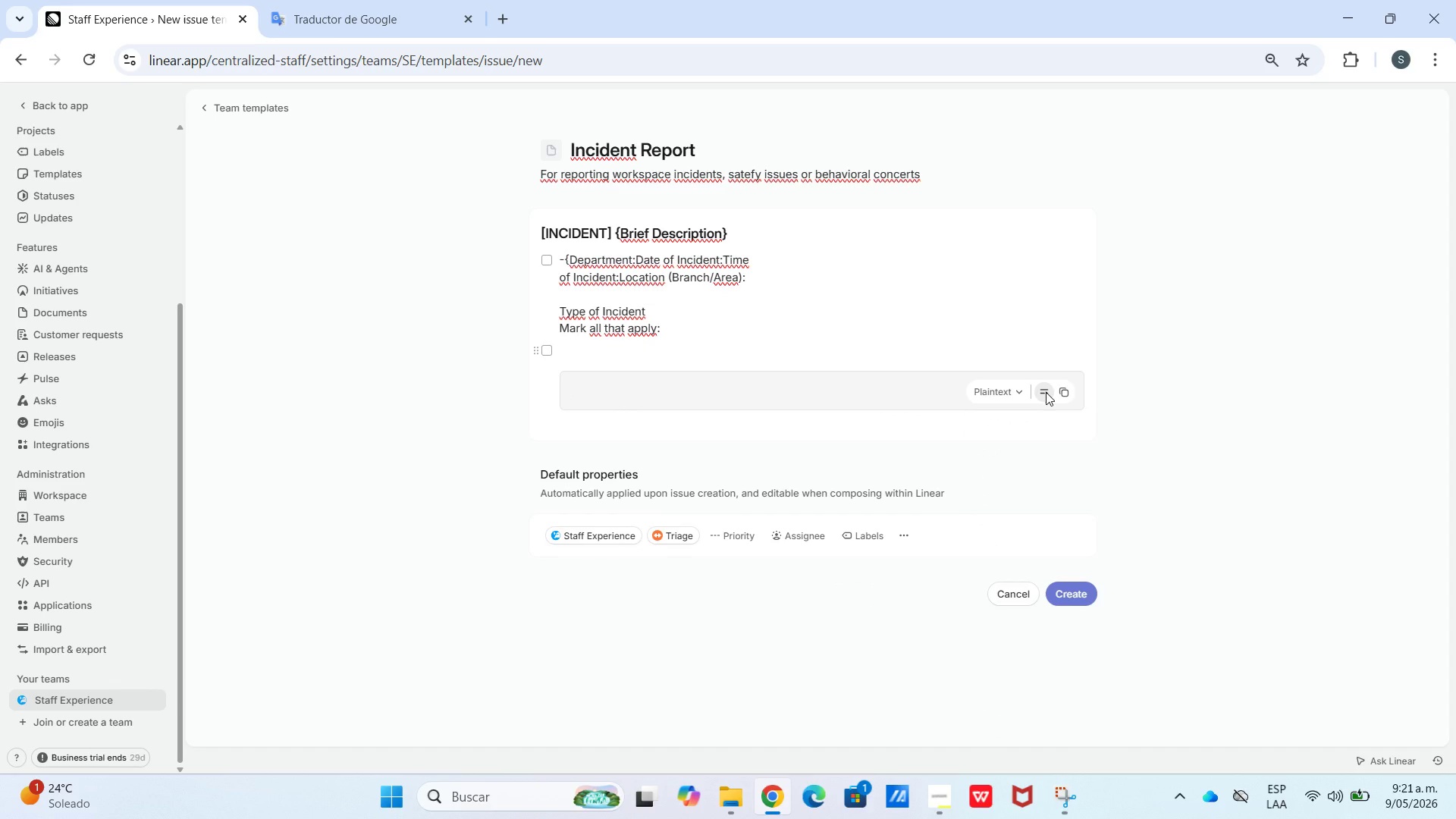 
right_click([1046, 392])
 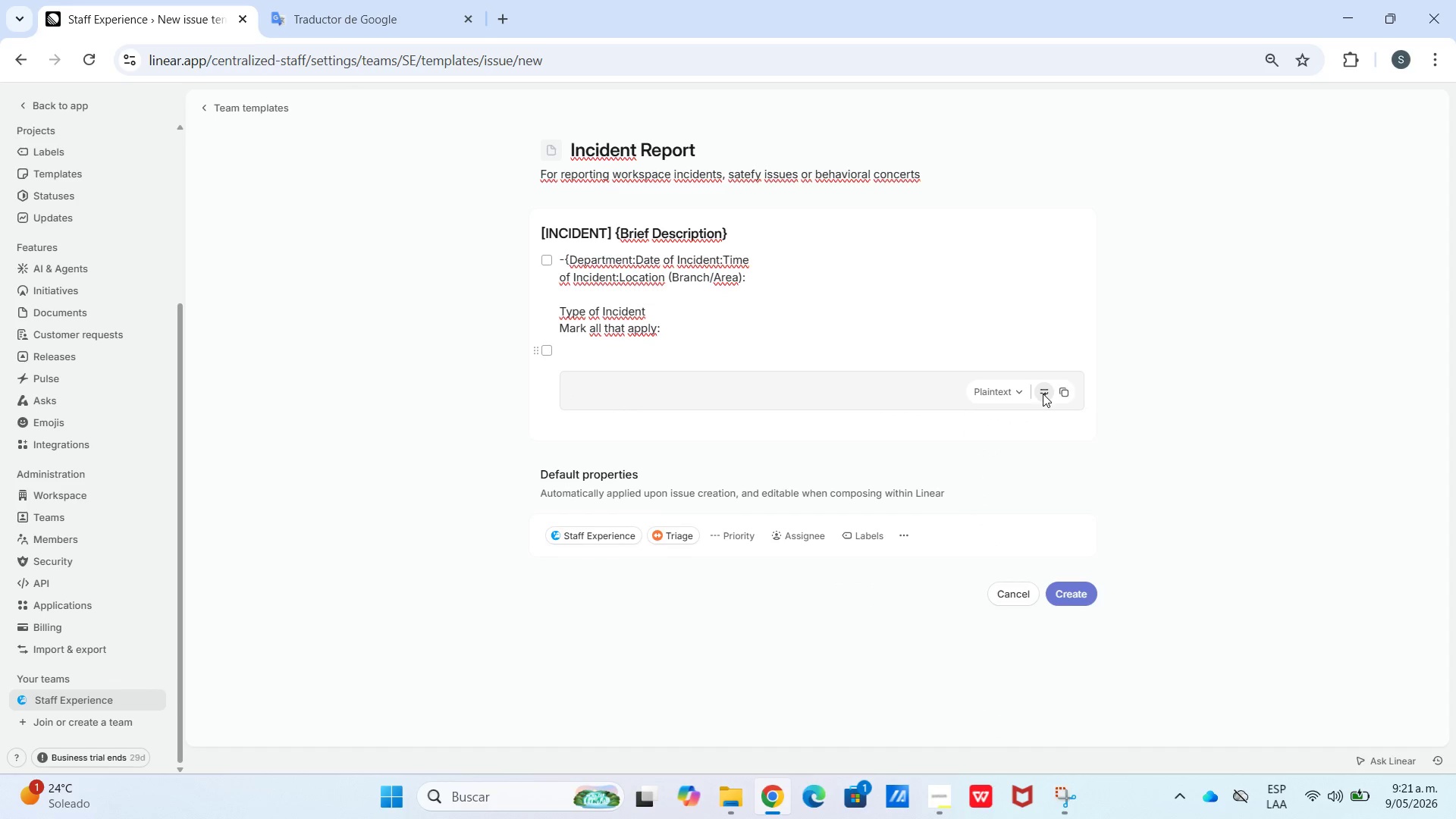 
left_click([1042, 394])
 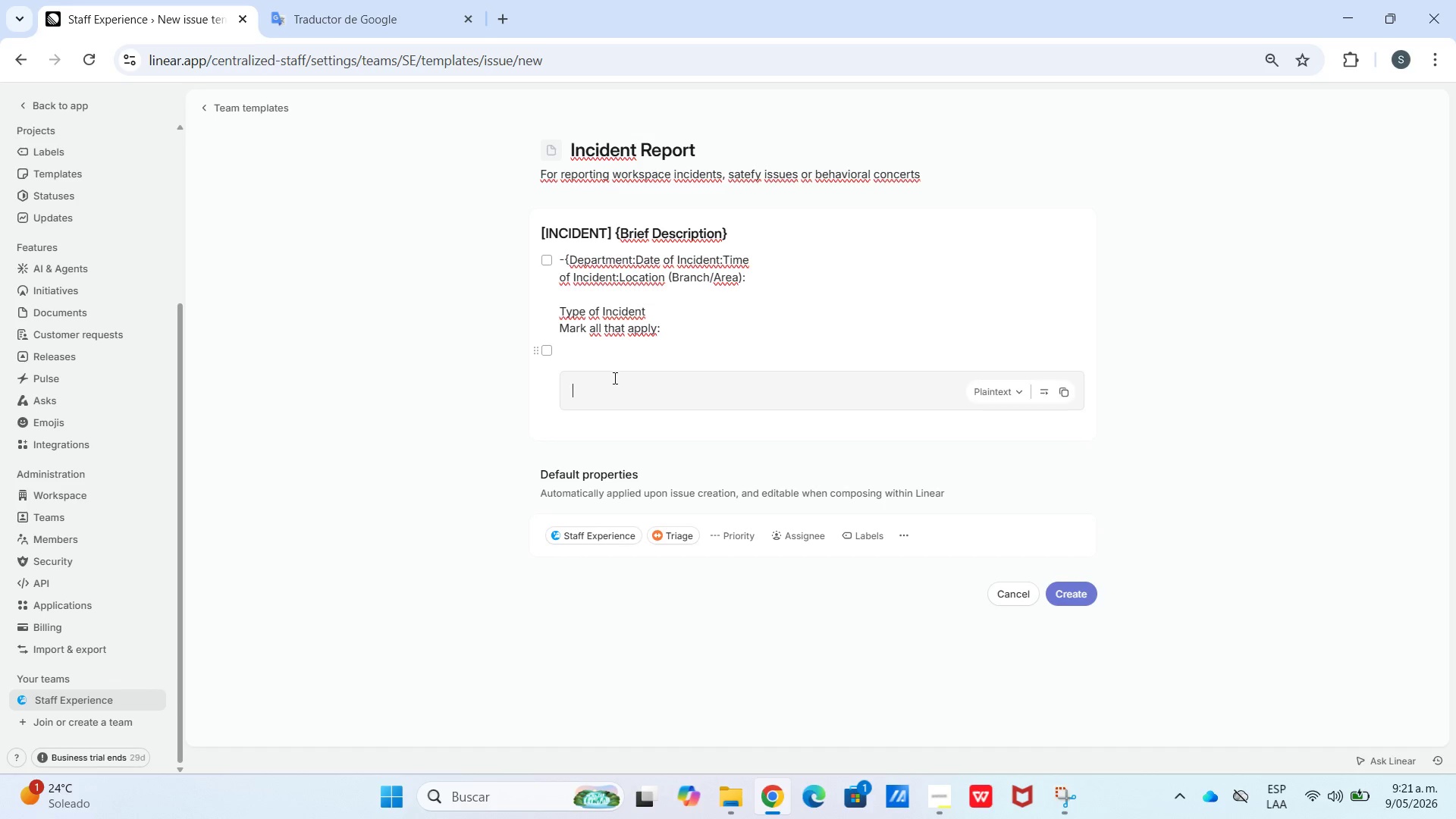 
left_click([653, 337])
 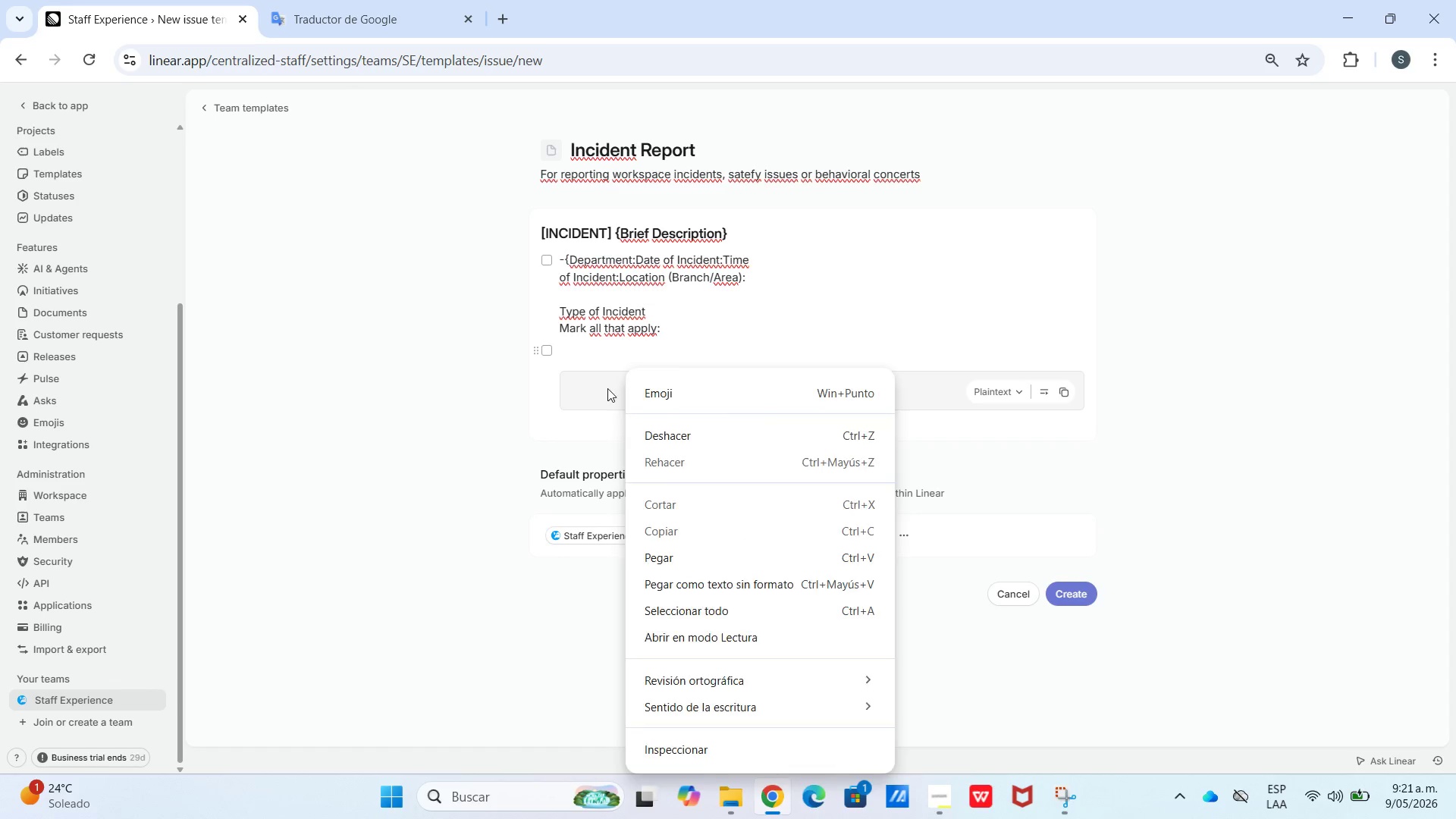 
left_click_drag(start_coordinate=[604, 391], to_coordinate=[633, 393])
 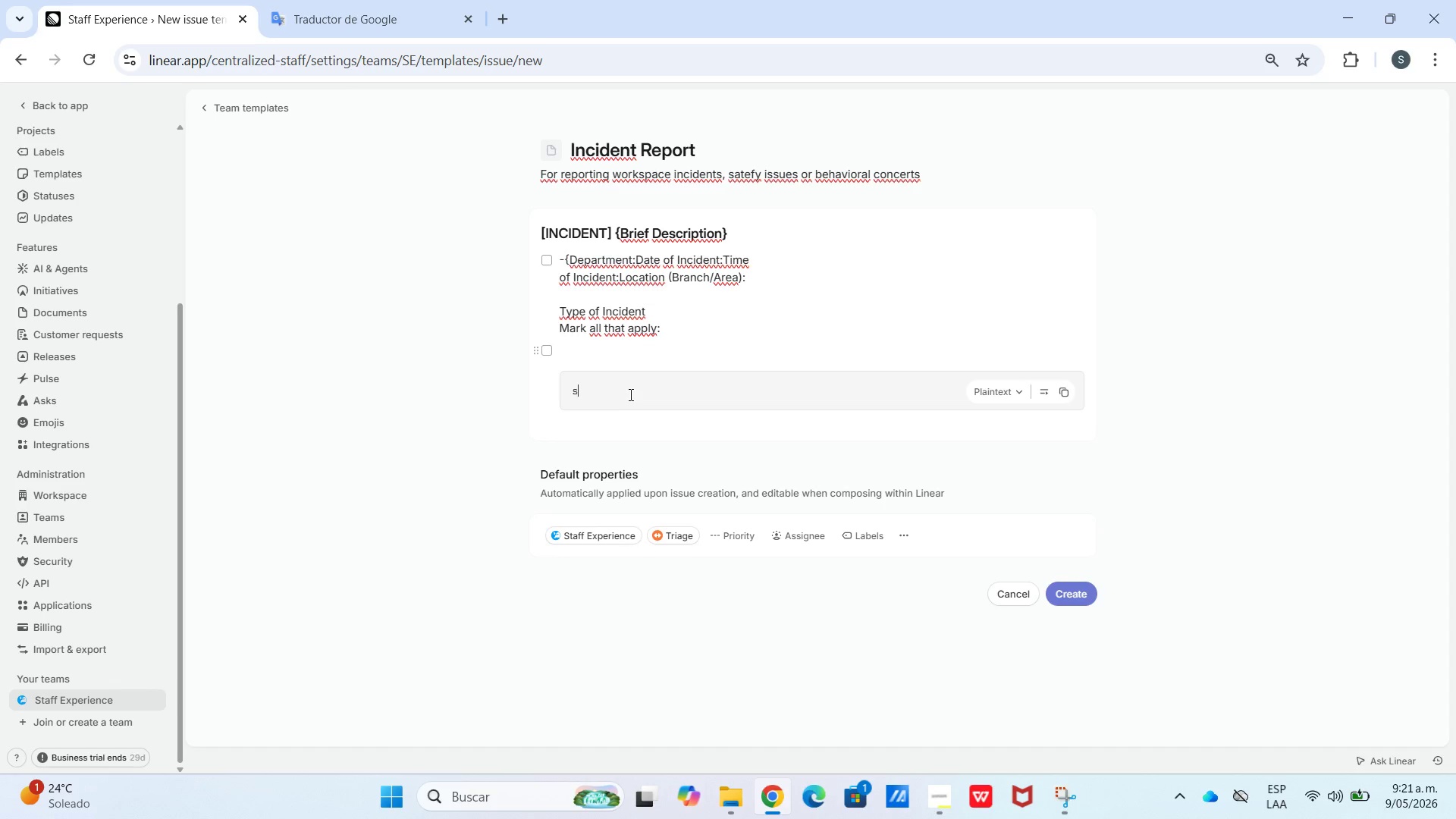 
type(sd)
 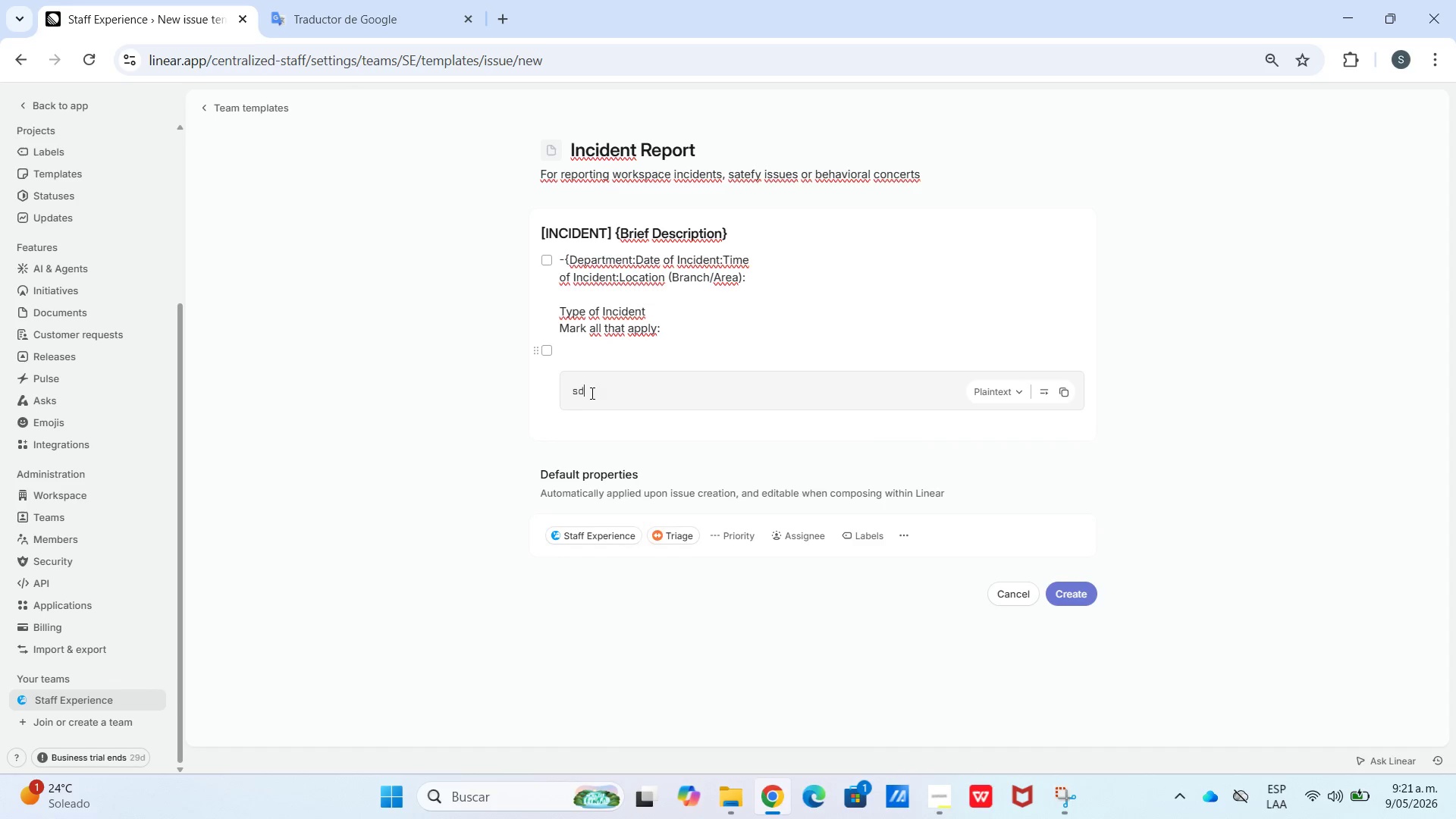 
left_click_drag(start_coordinate=[590, 390], to_coordinate=[552, 387])
 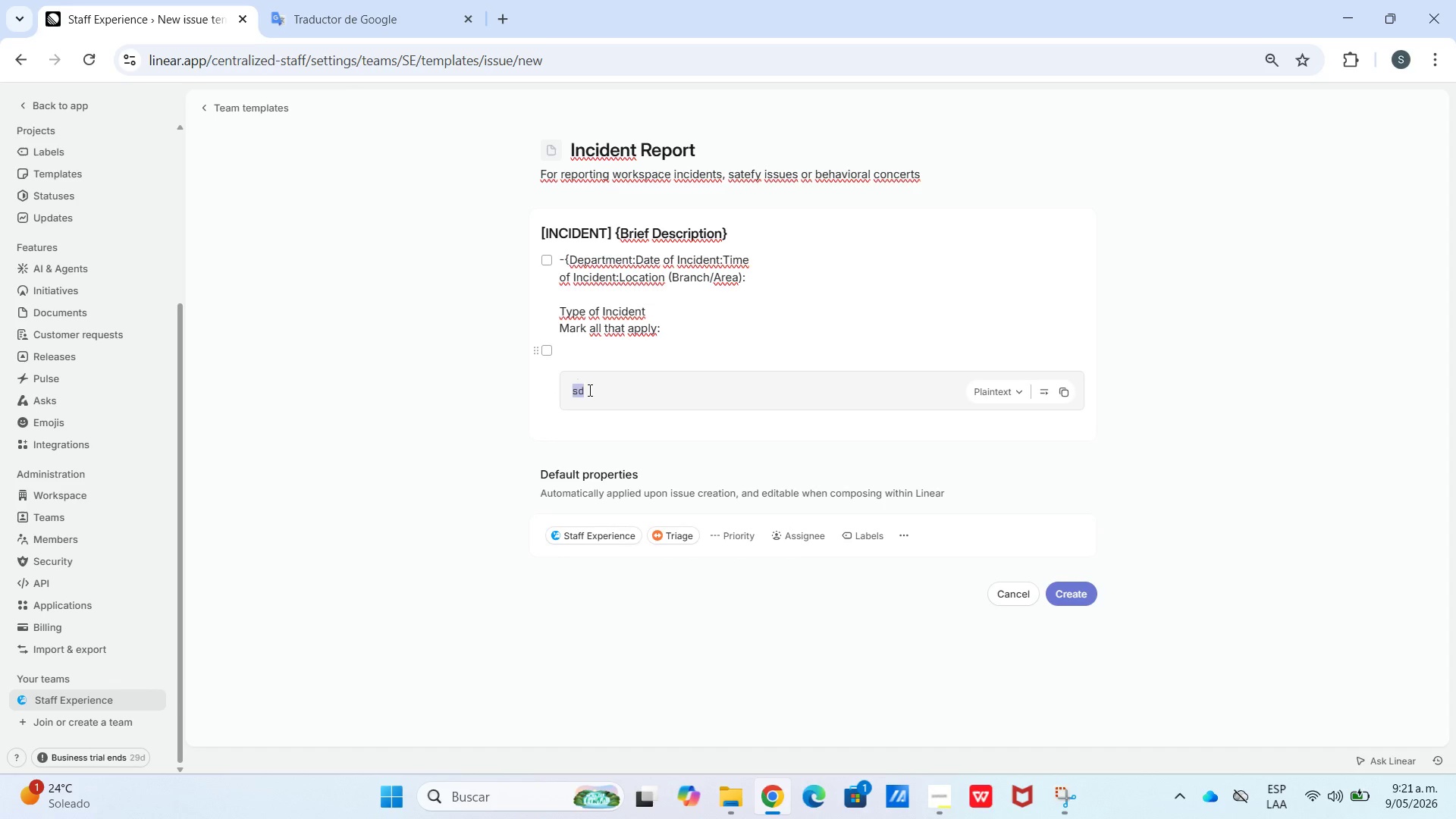 
right_click([588, 391])
 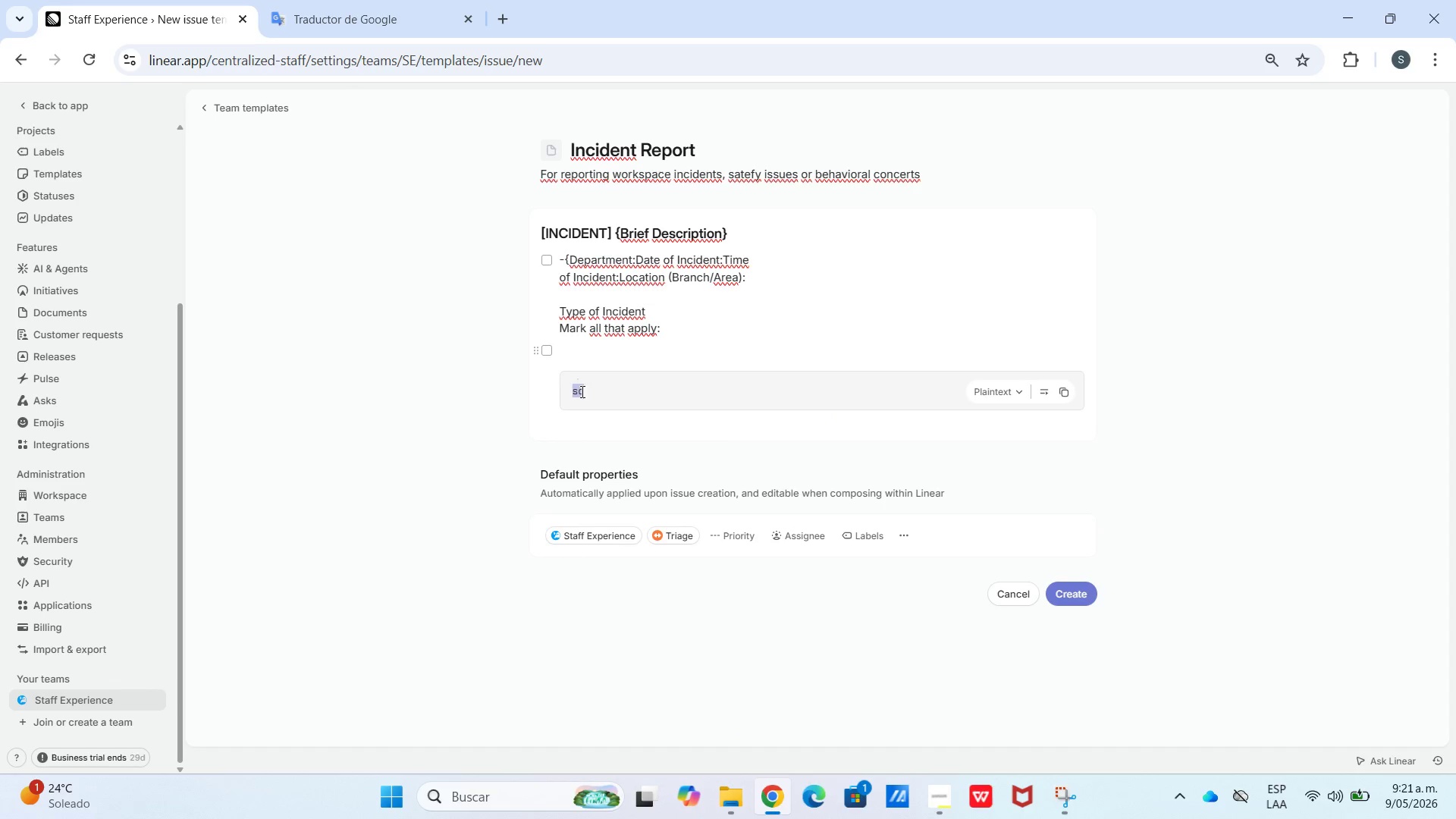 
right_click([576, 392])
 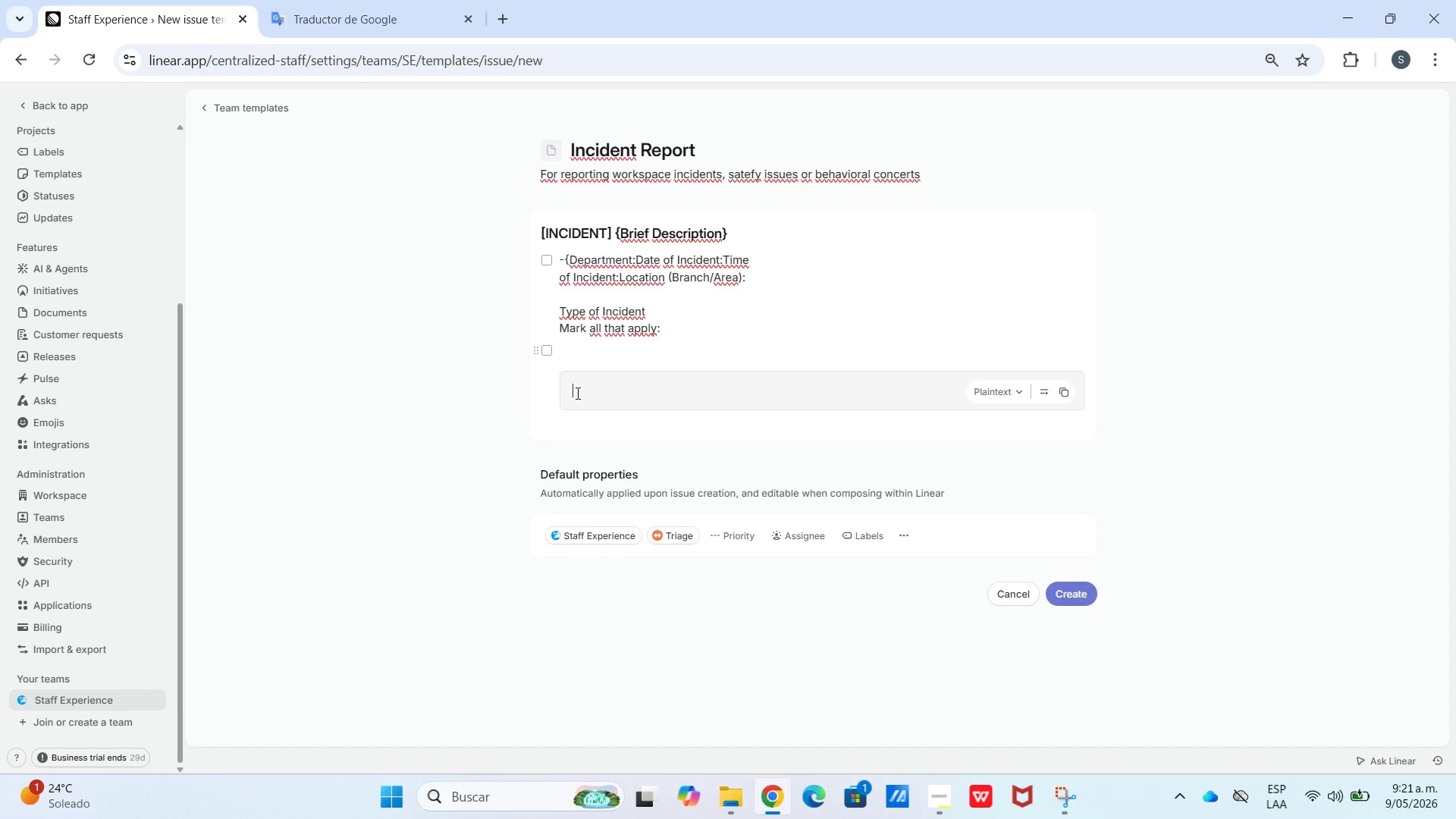 
left_click([698, 389])
 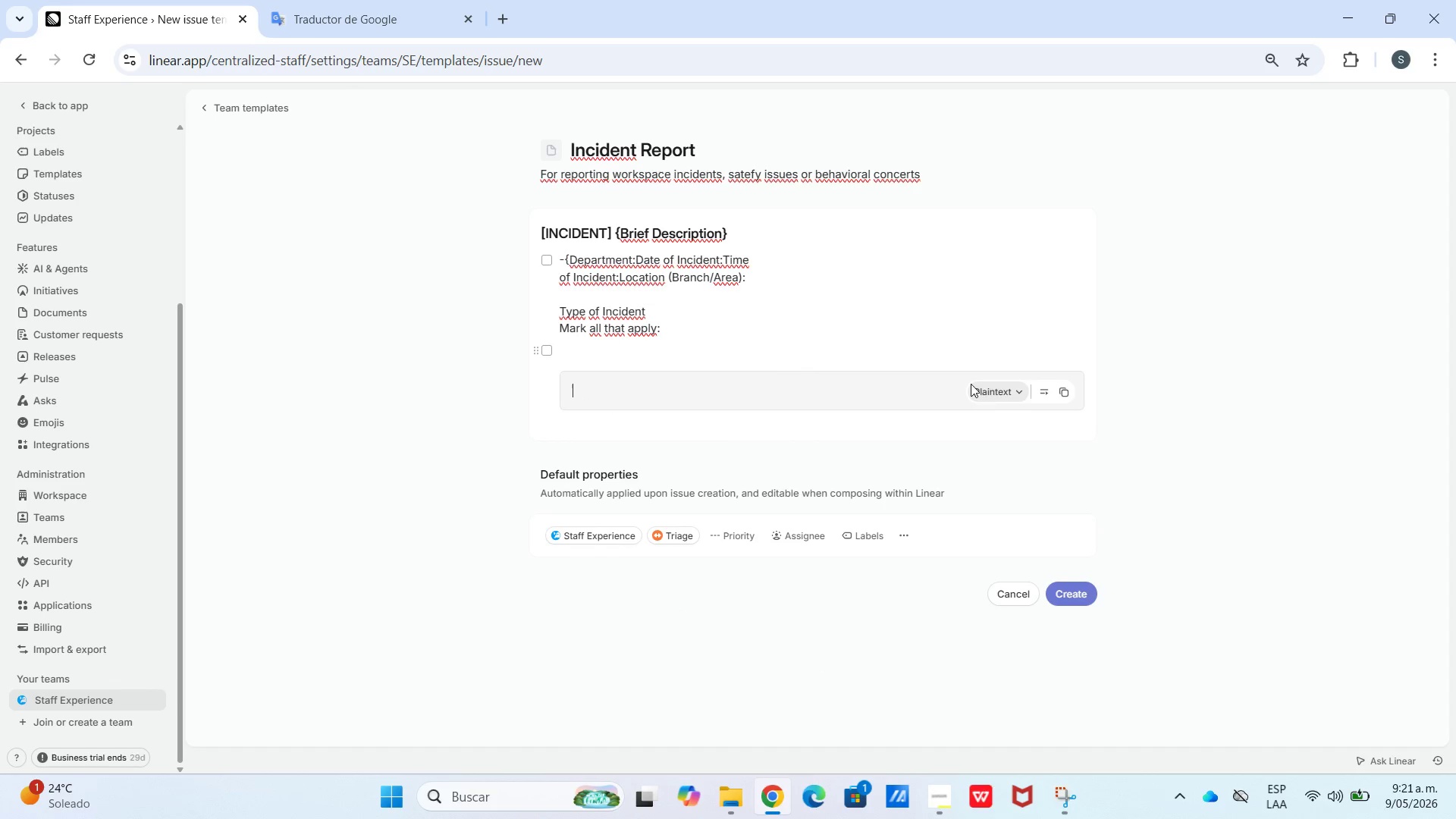 
left_click([984, 392])
 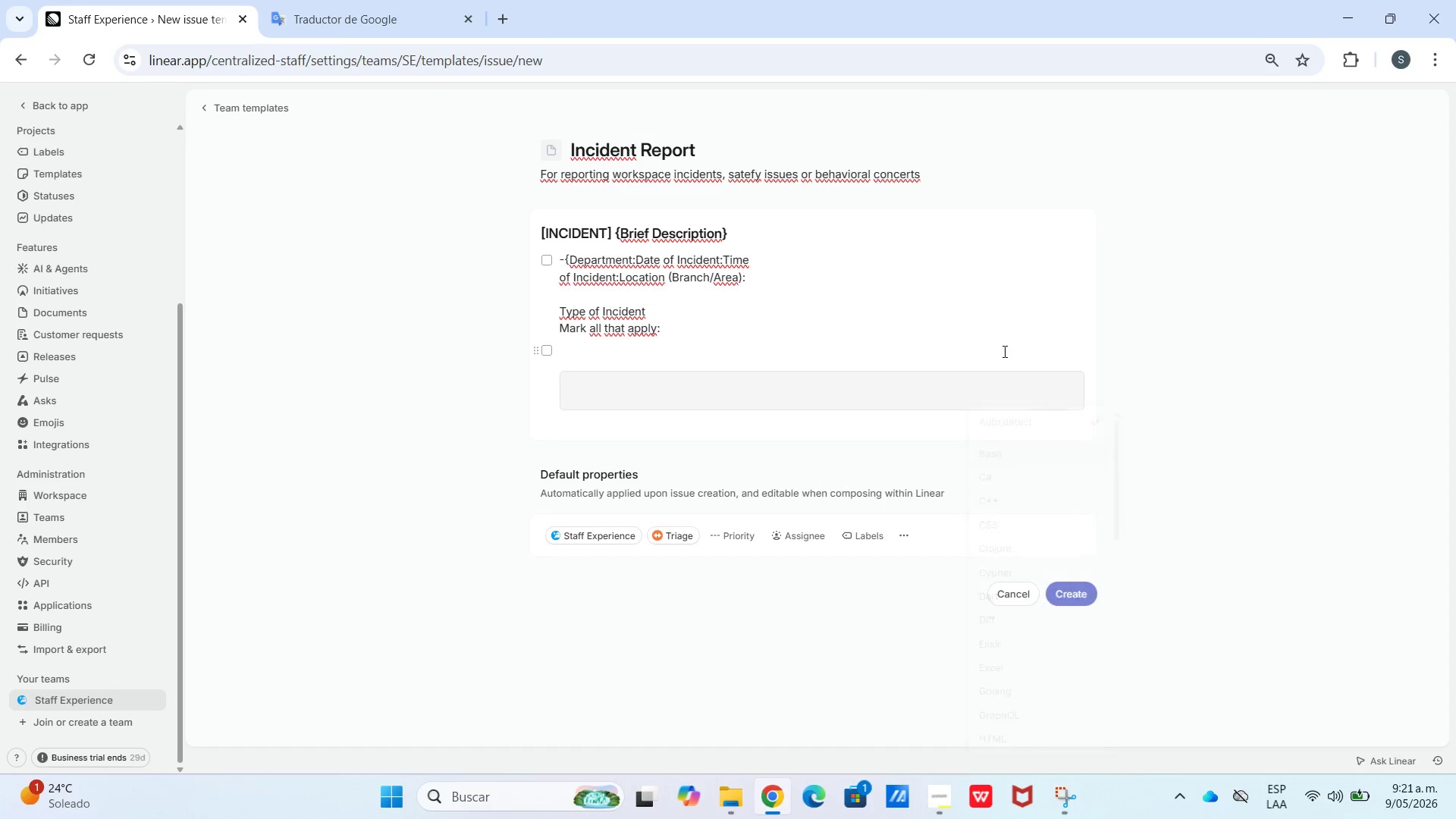 
left_click([1030, 388])
 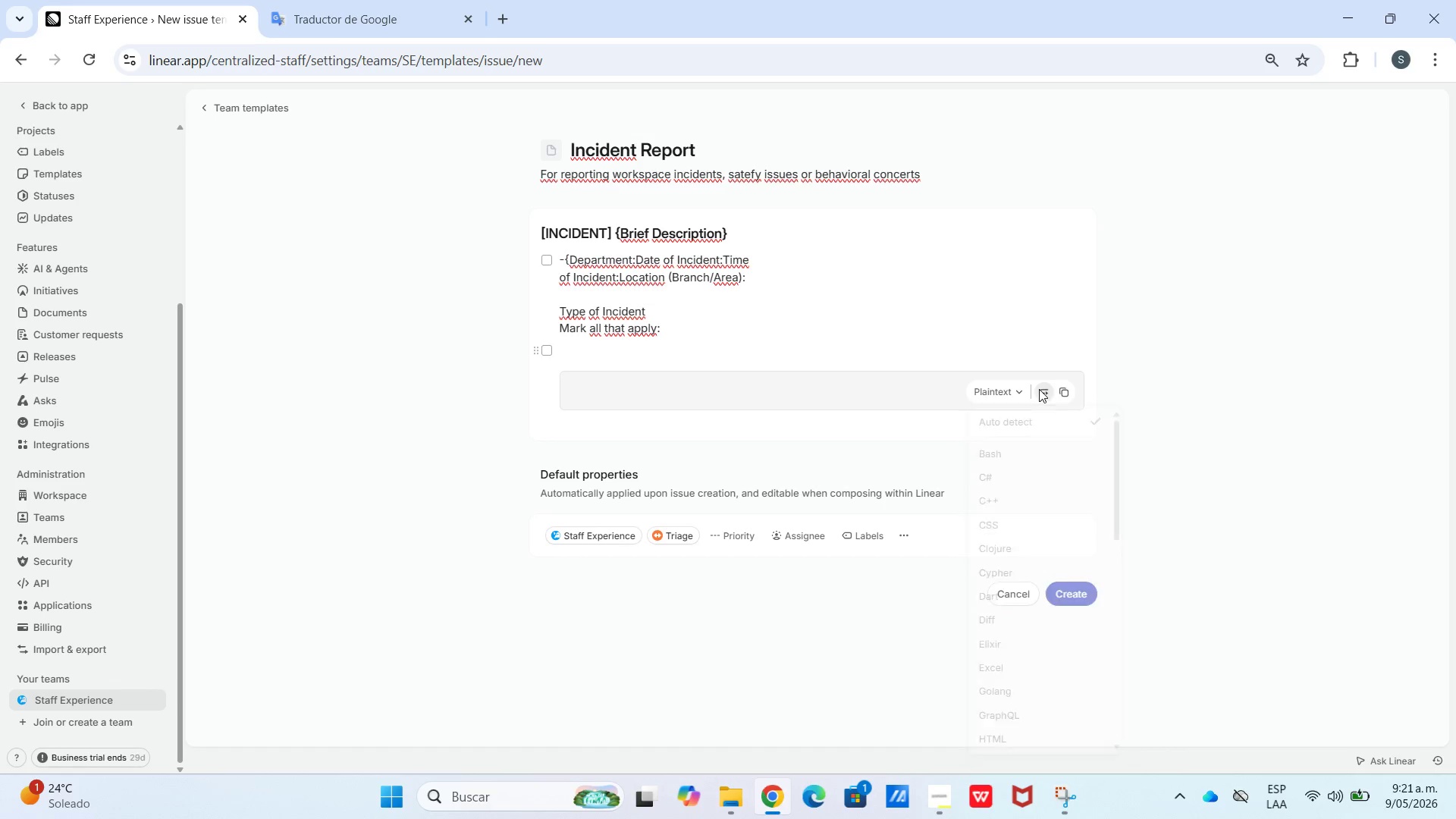 
double_click([1040, 389])
 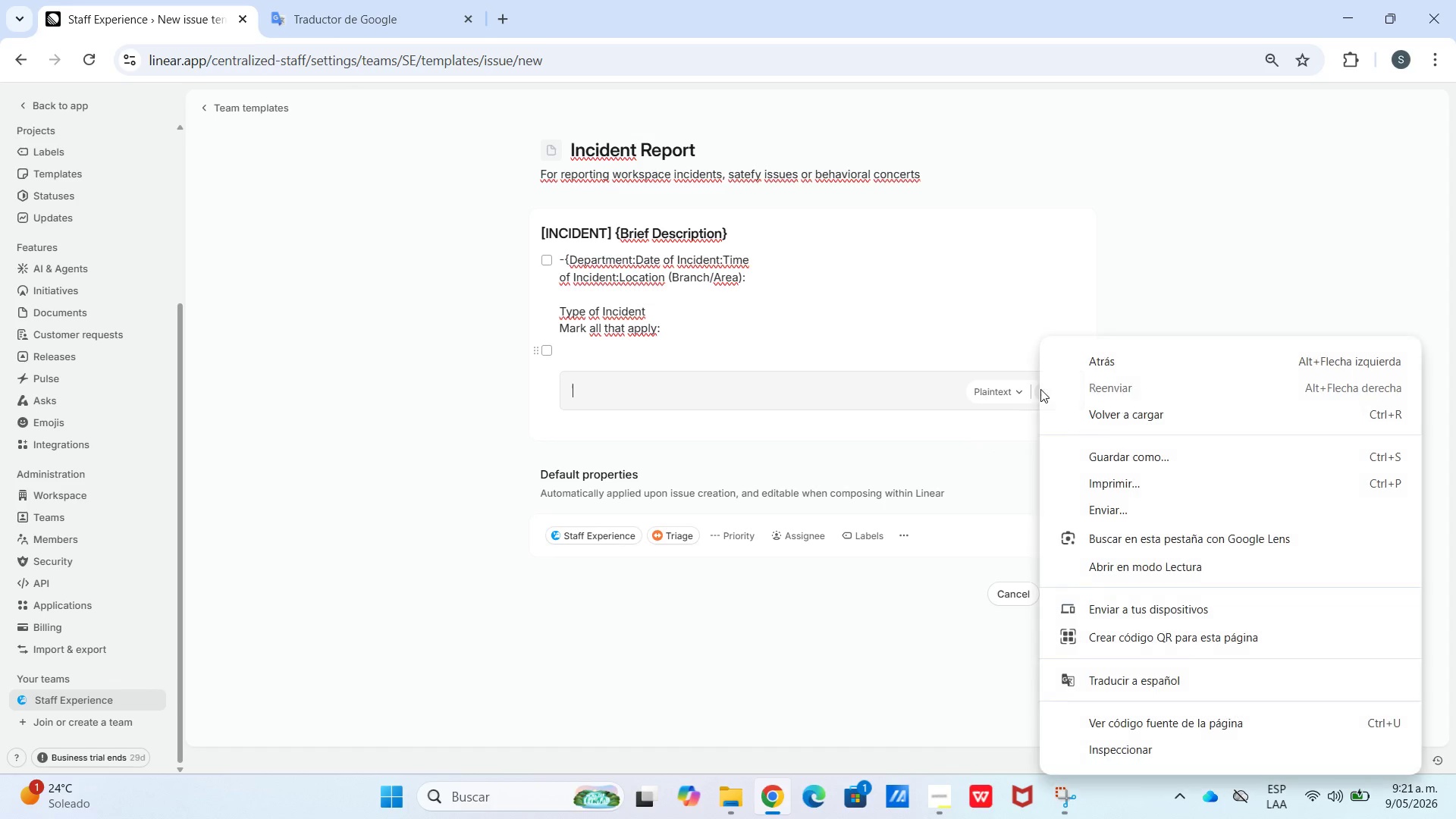 
left_click([1040, 389])
 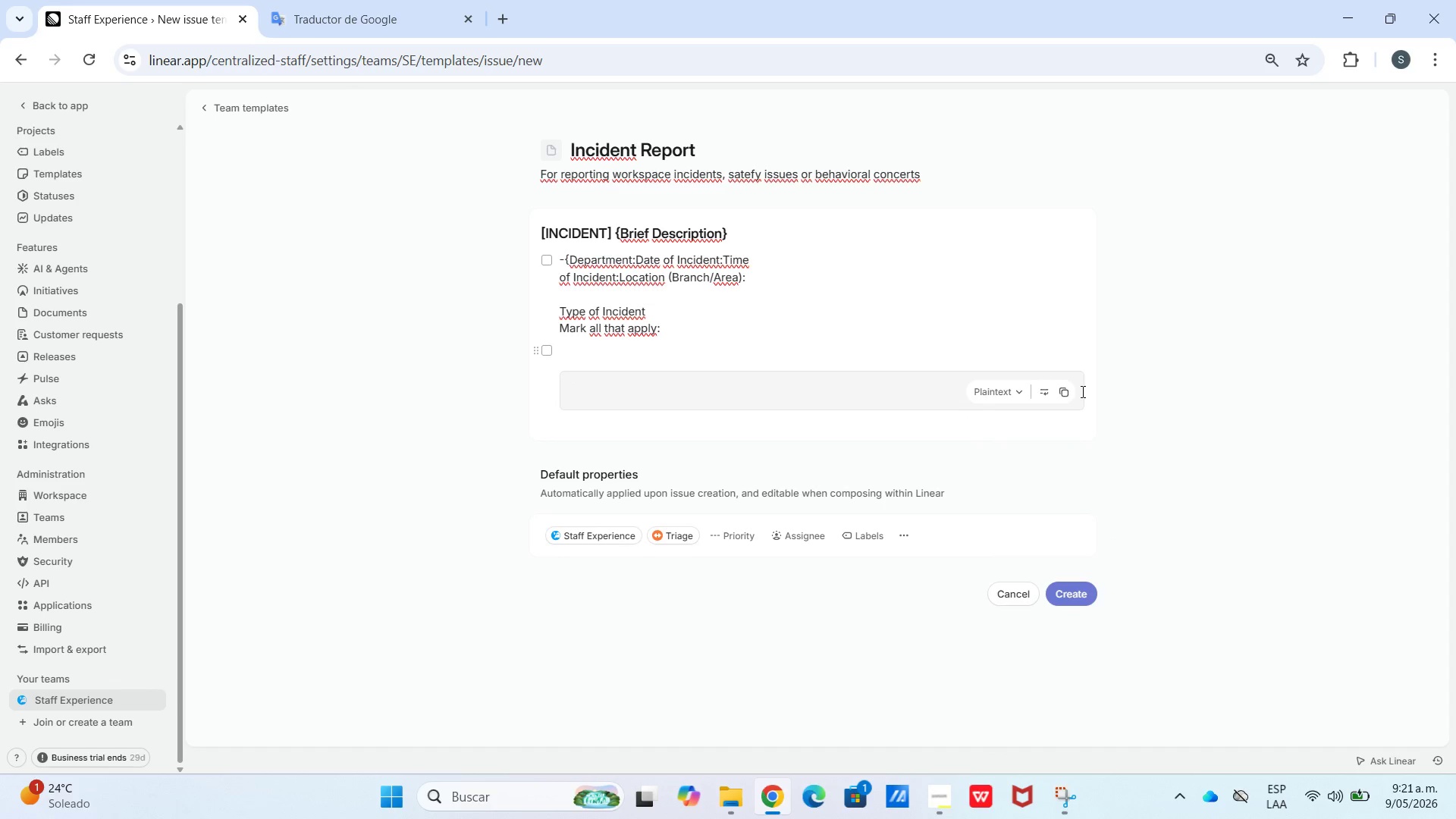 
left_click_drag(start_coordinate=[664, 337], to_coordinate=[672, 337])
 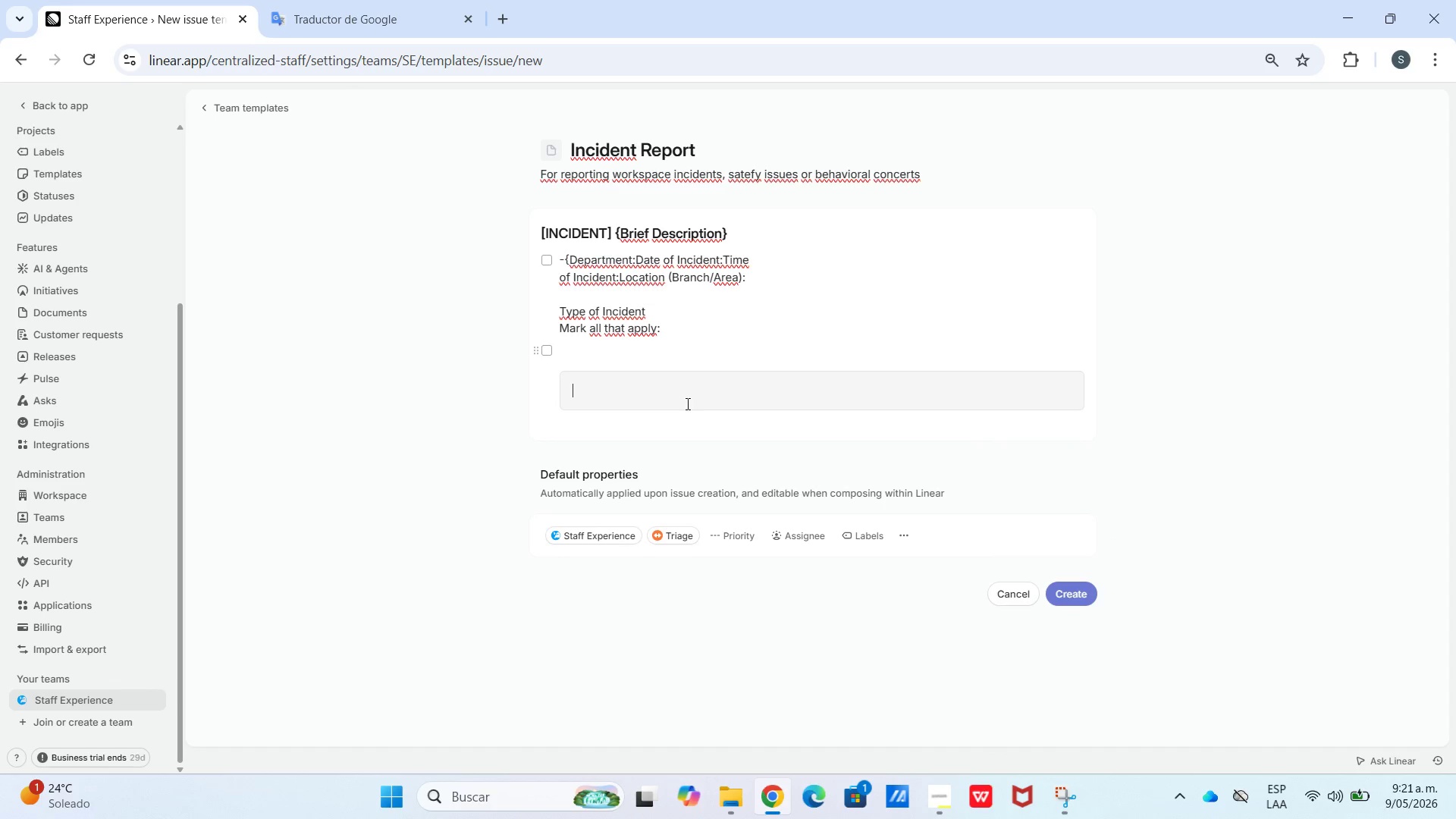 
left_click_drag(start_coordinate=[765, 340], to_coordinate=[777, 411])
 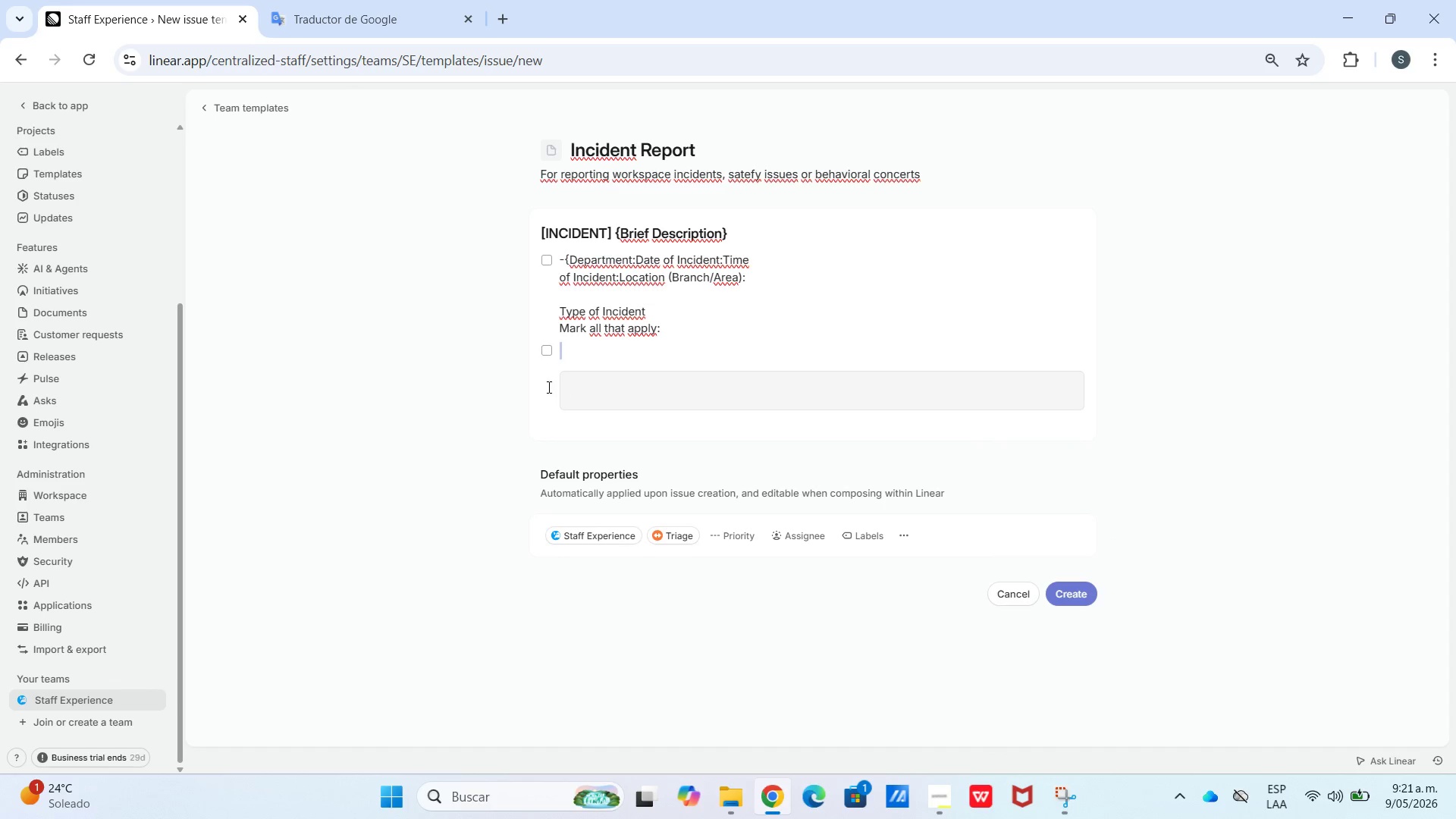 
left_click_drag(start_coordinate=[554, 386], to_coordinate=[631, 397])
 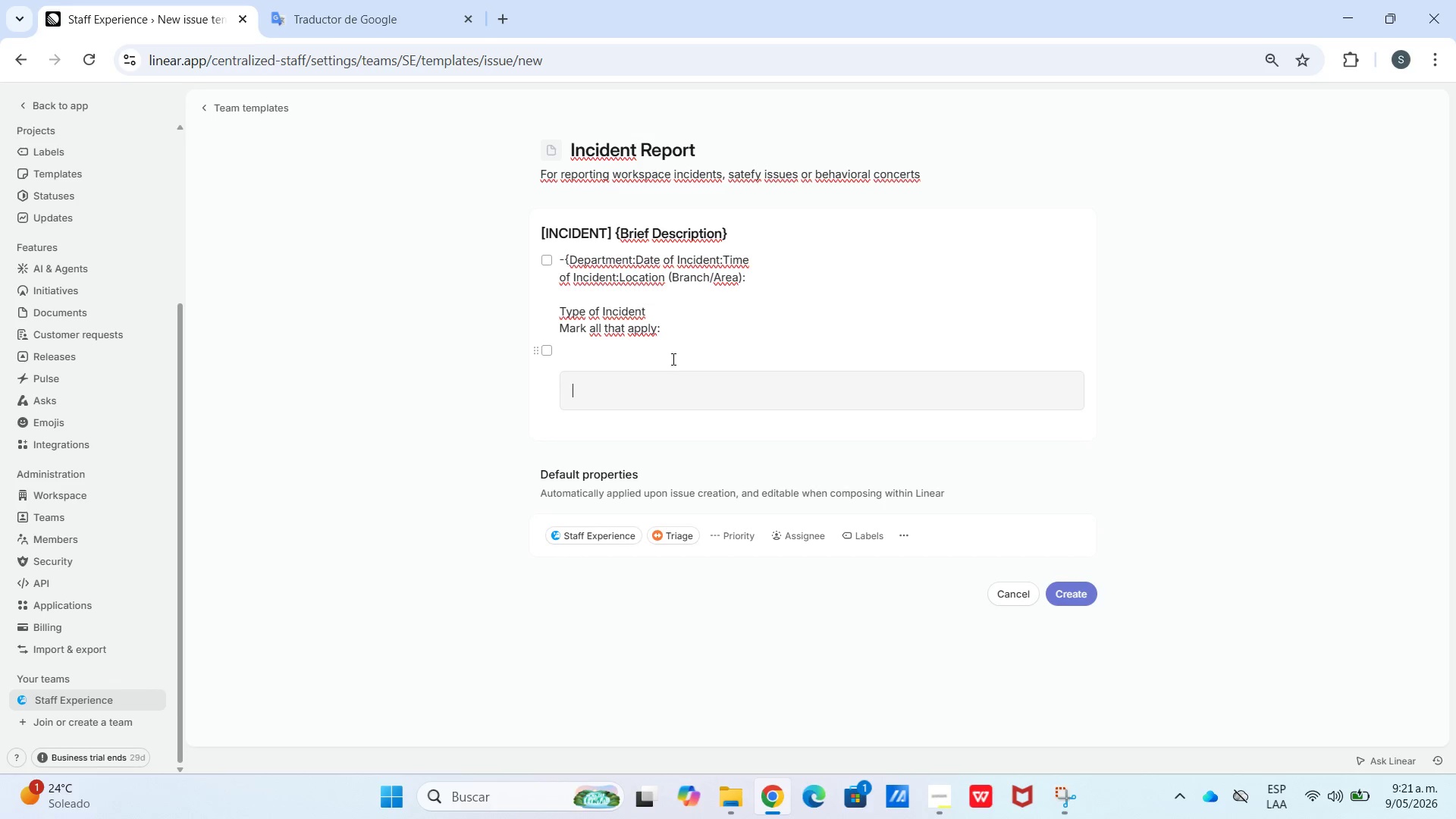 
mouse_move([579, 394])
 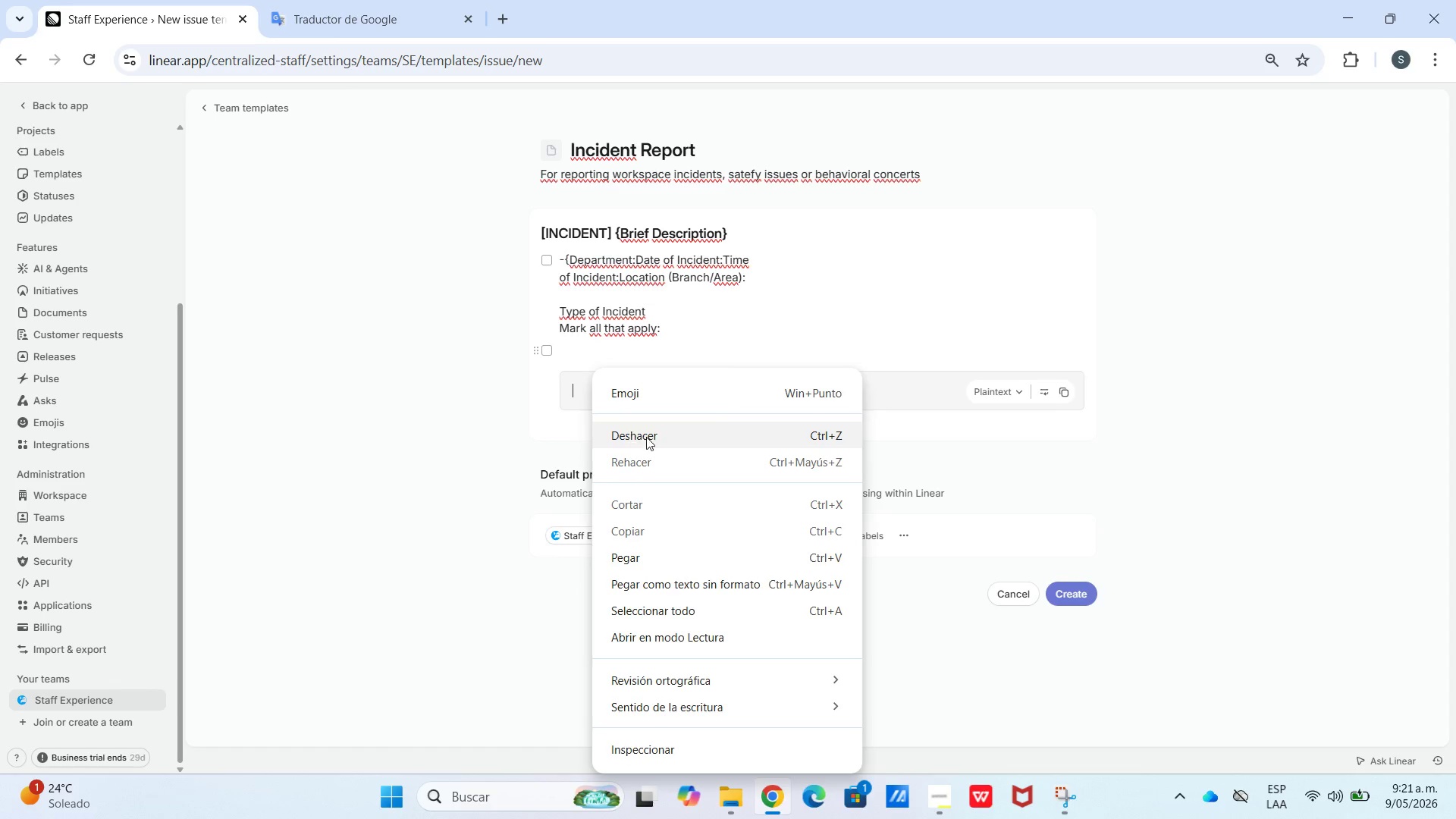 
left_click([646, 437])
 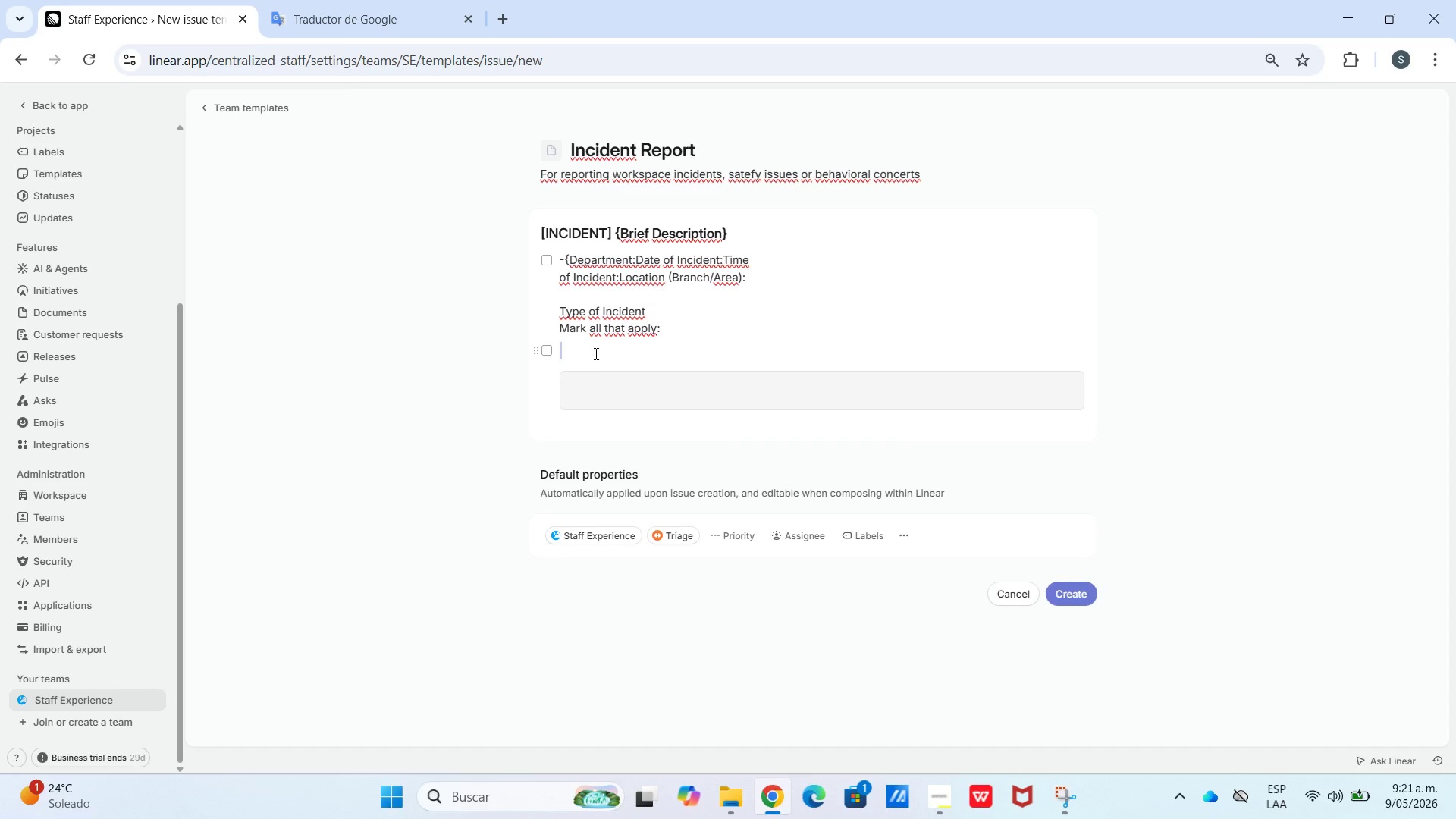 
left_click([615, 390])
 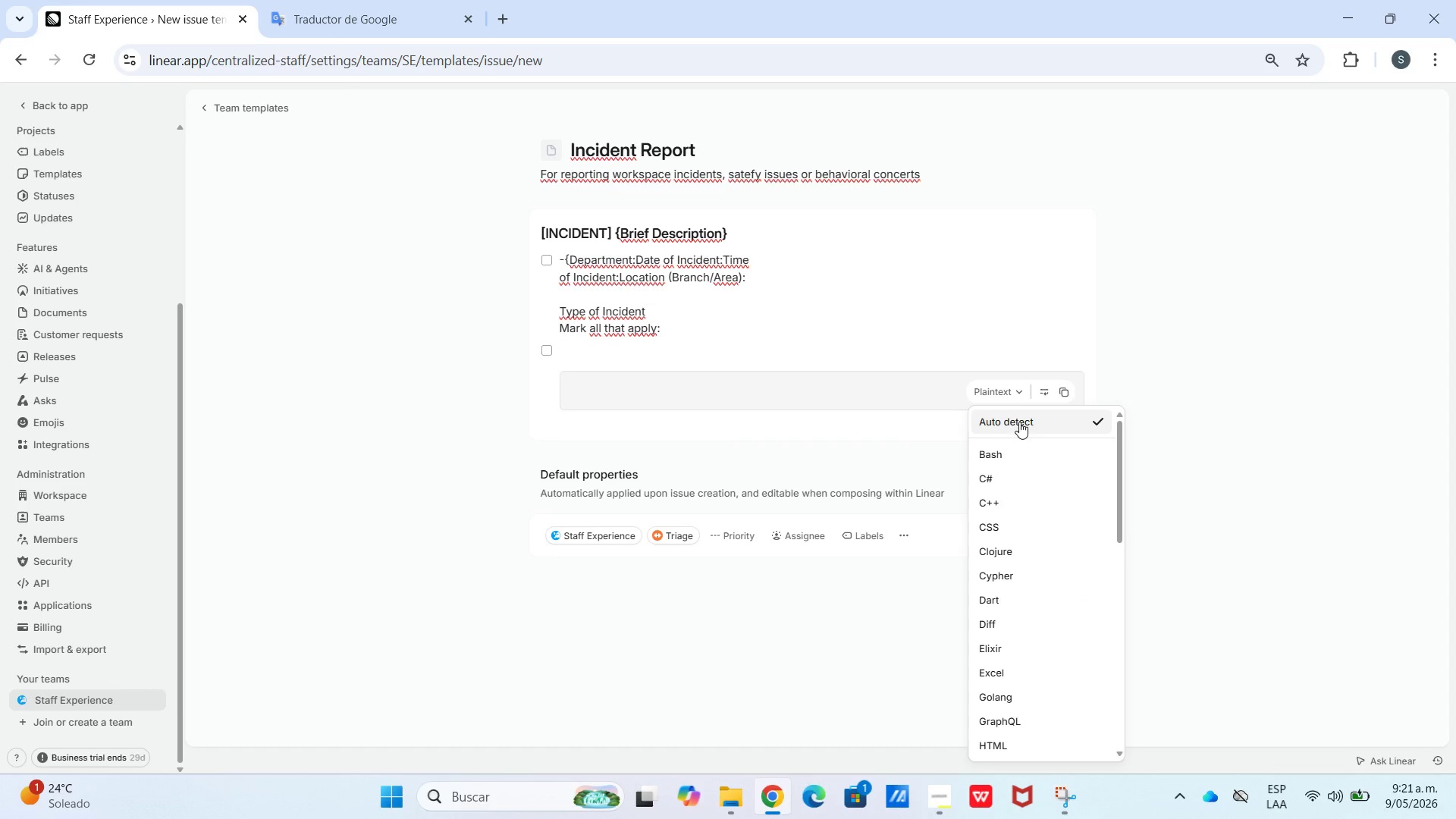 
scroll: coordinate [1000, 673], scroll_direction: down, amount: 16.0
 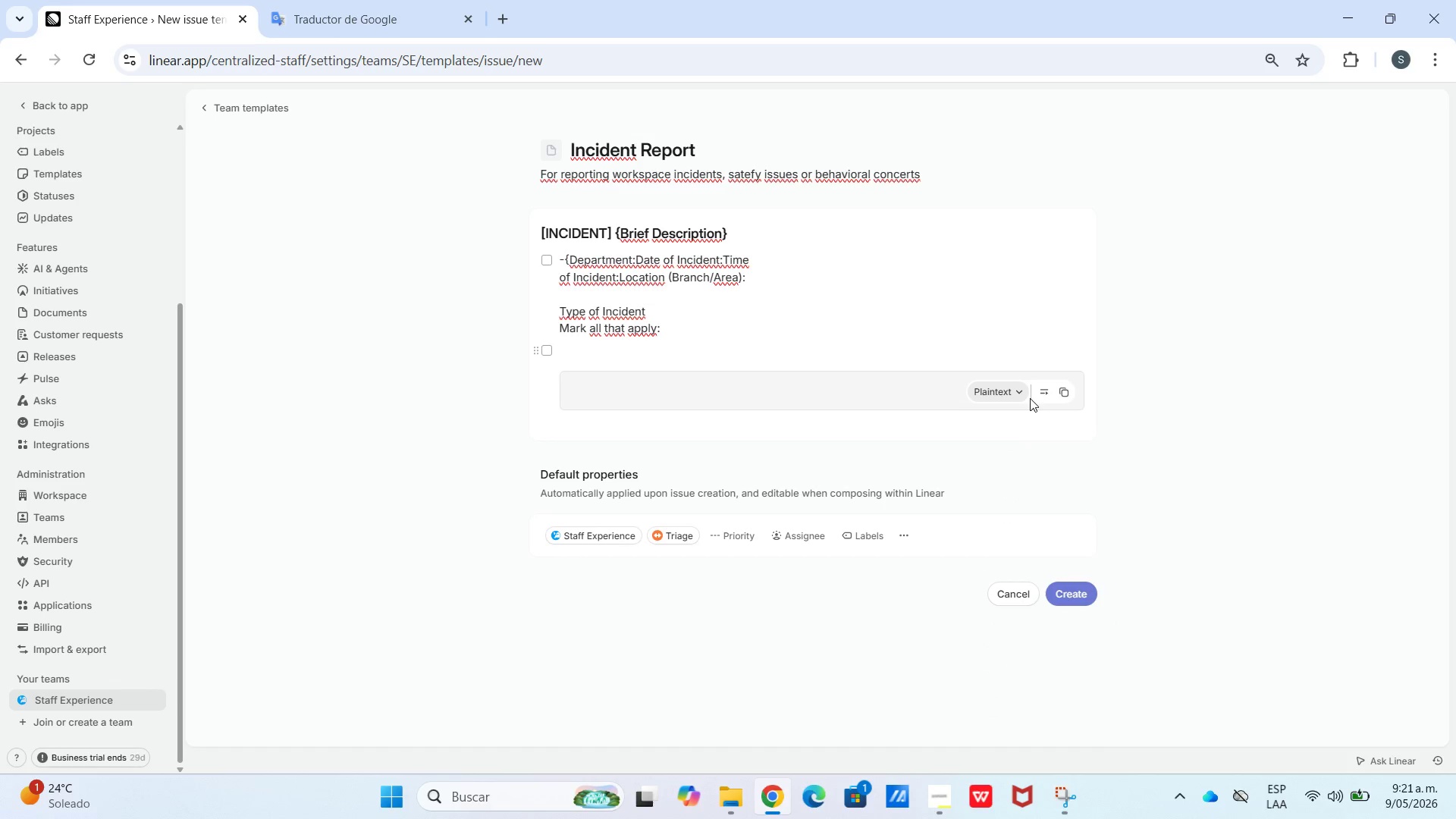 
left_click_drag(start_coordinate=[639, 328], to_coordinate=[632, 328])
 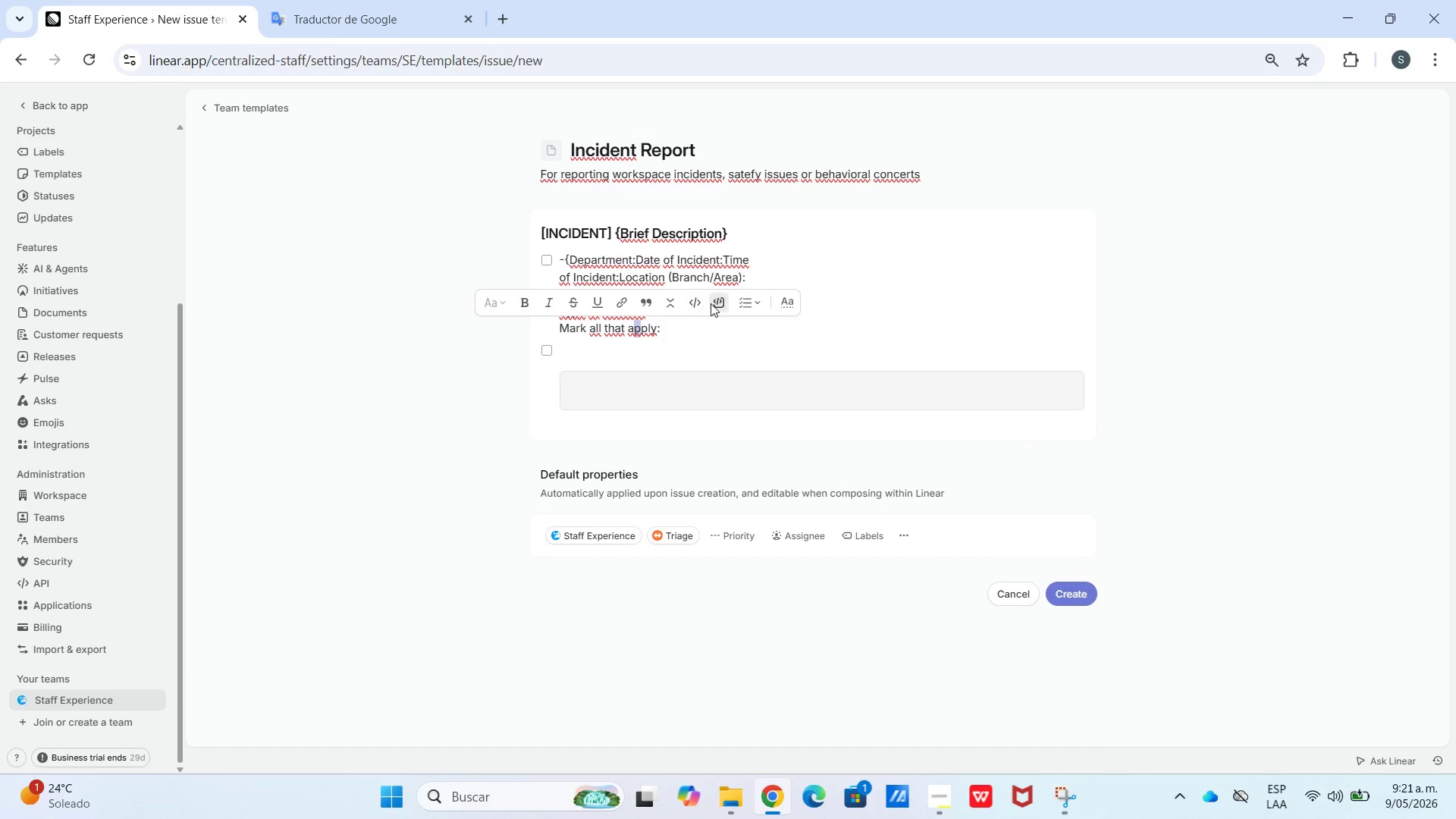 
left_click([717, 306])
 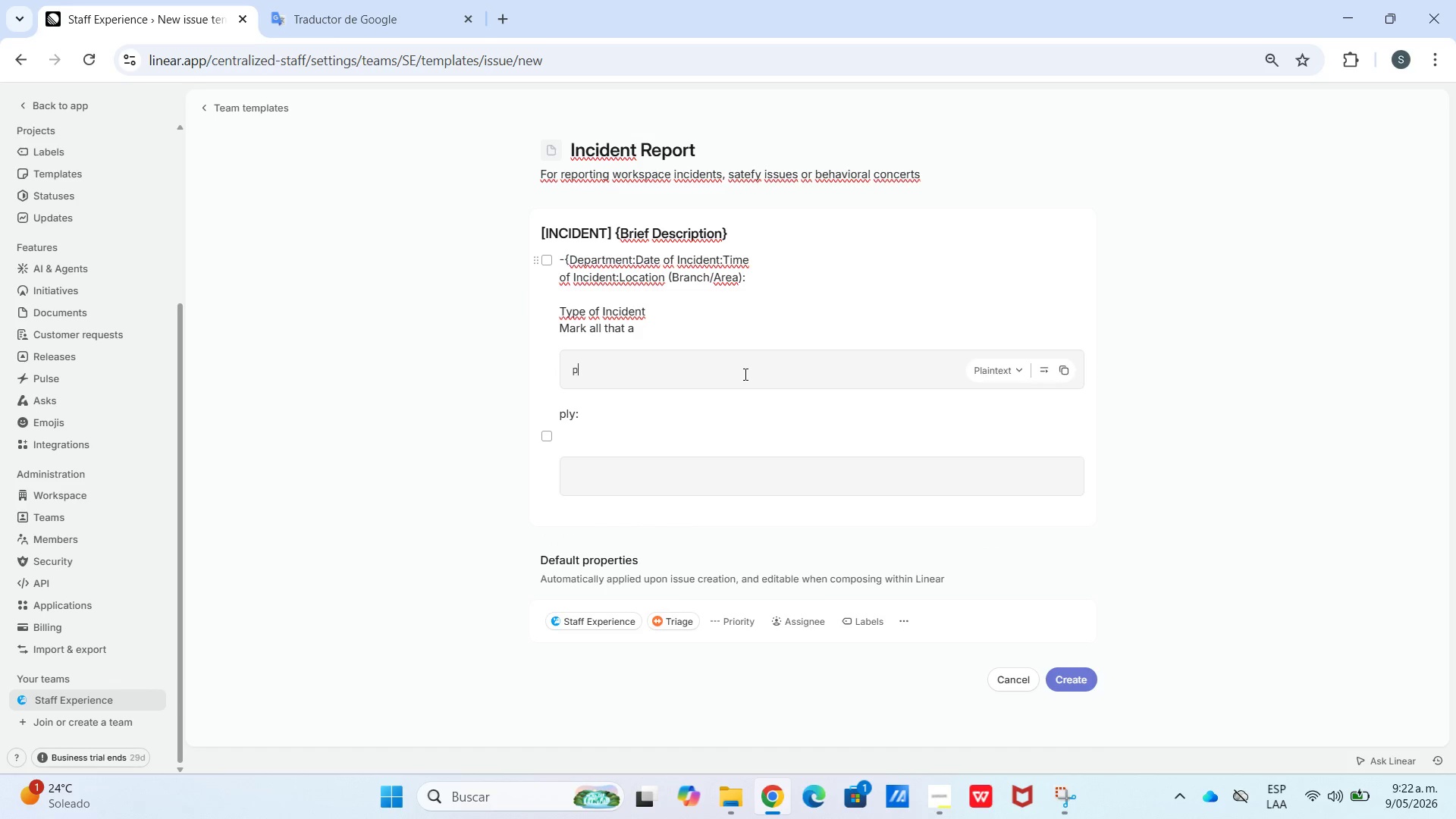 
left_click([775, 417])
 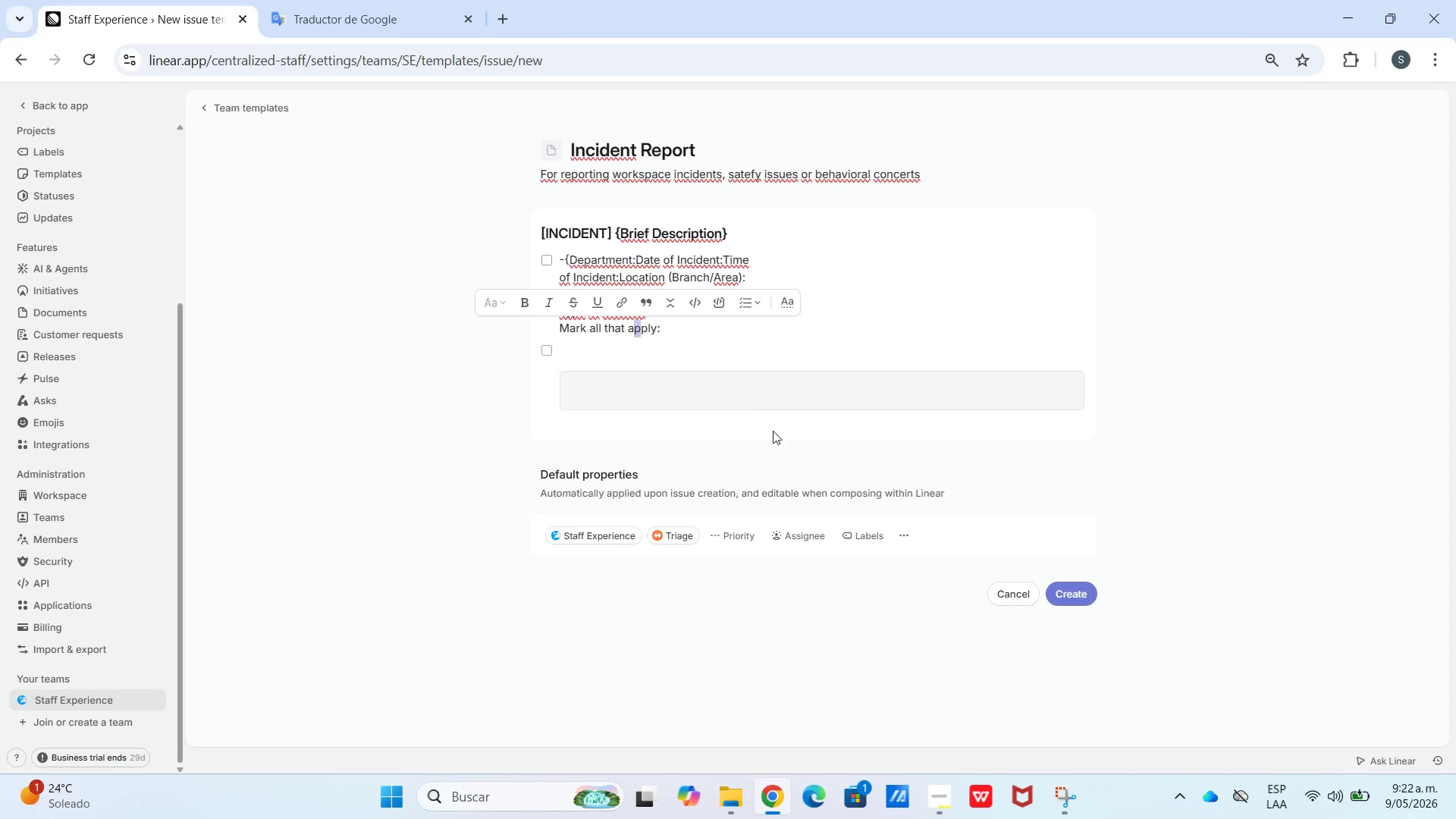 
left_click([706, 377])
 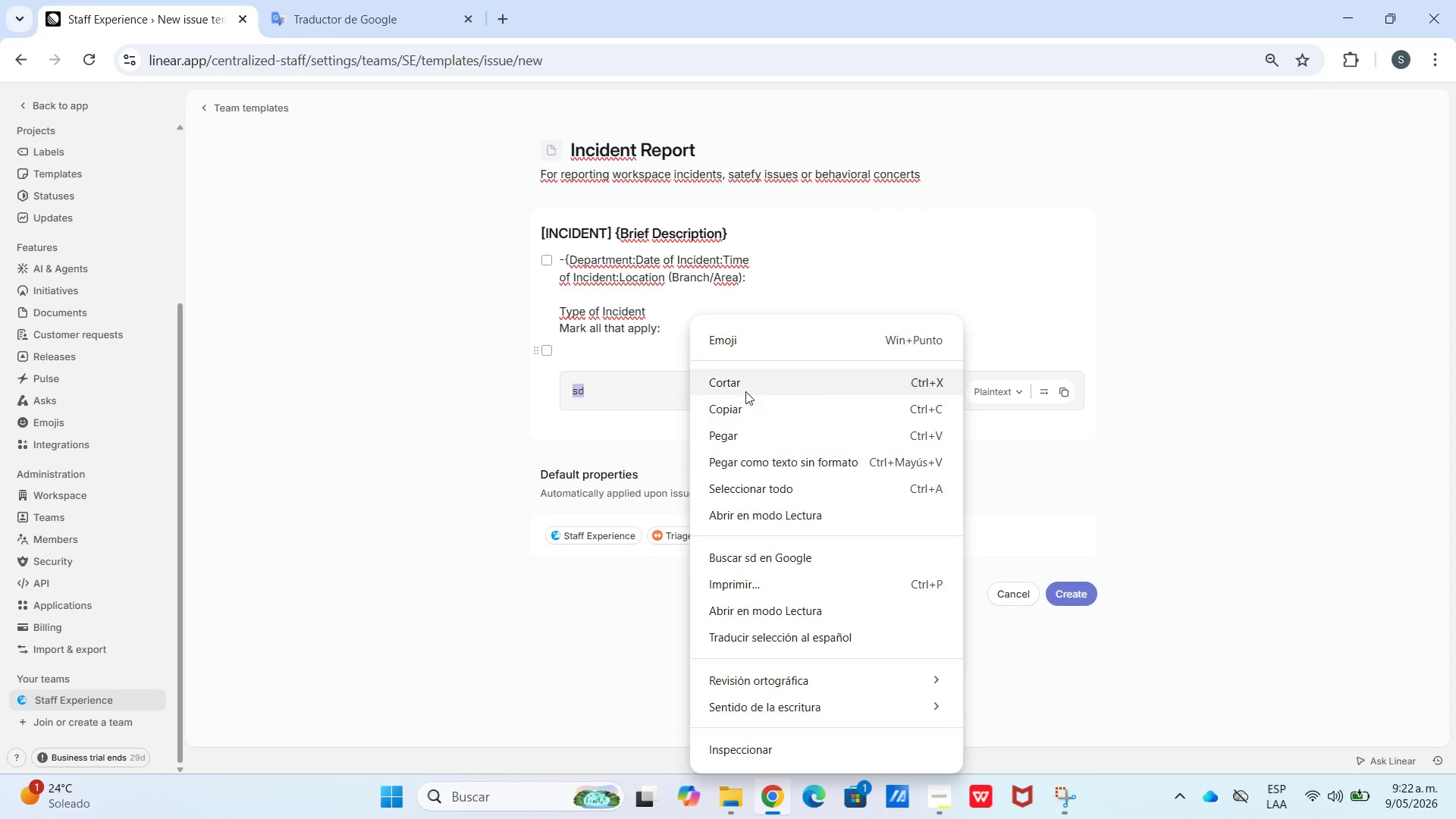 
wait(6.67)
 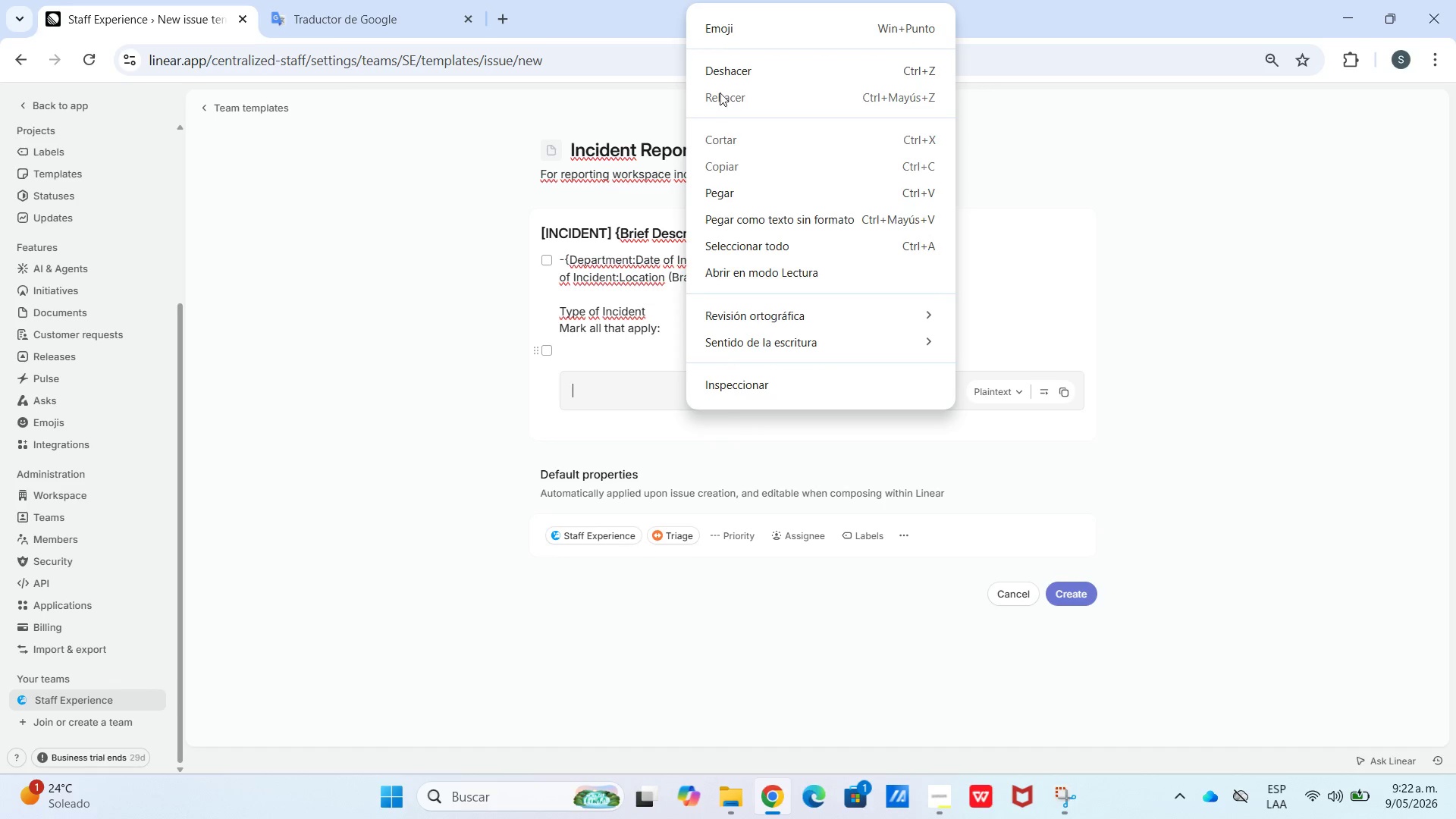 
left_click([601, 422])
 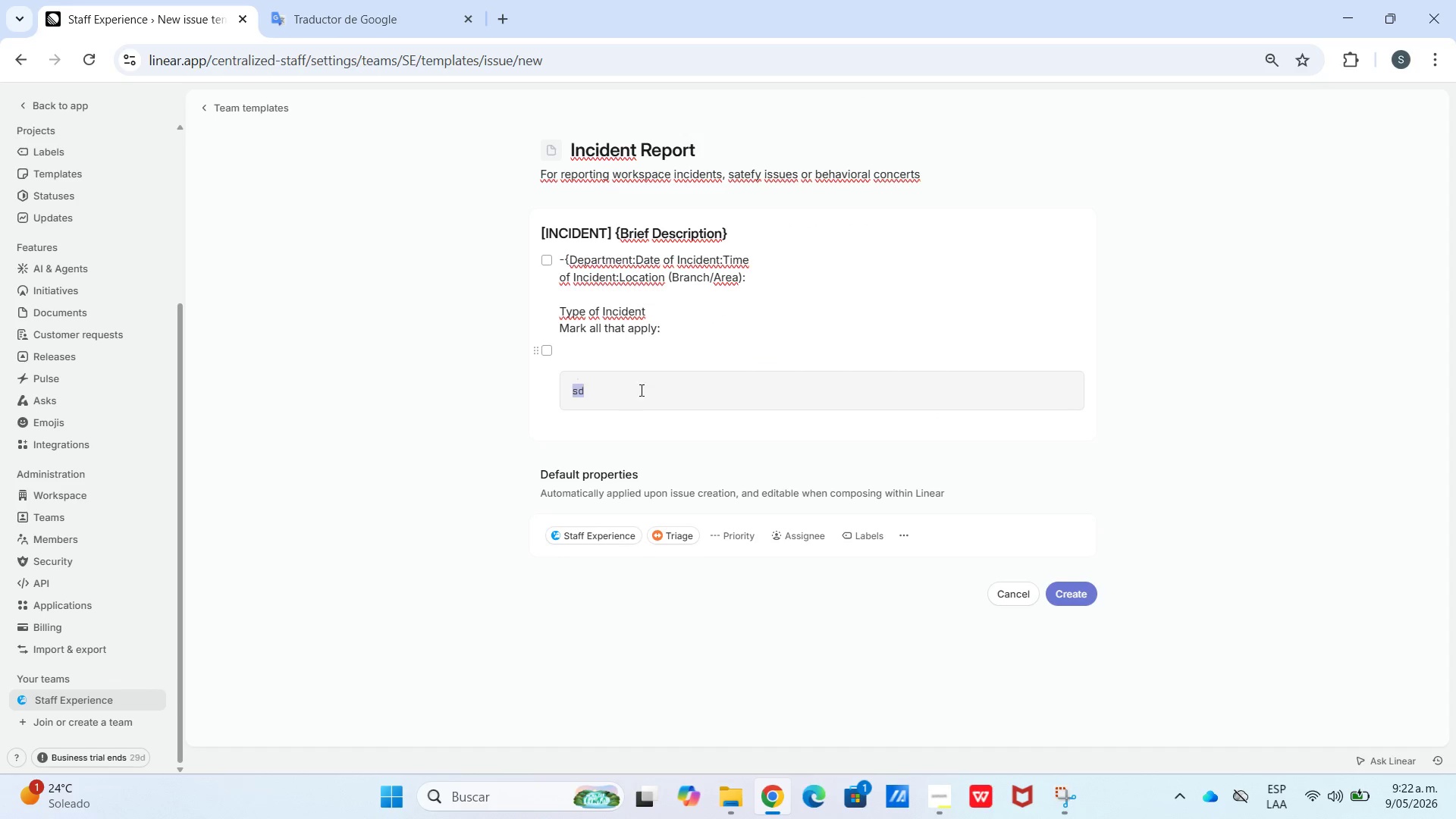 
left_click_drag(start_coordinate=[641, 390], to_coordinate=[532, 387])
 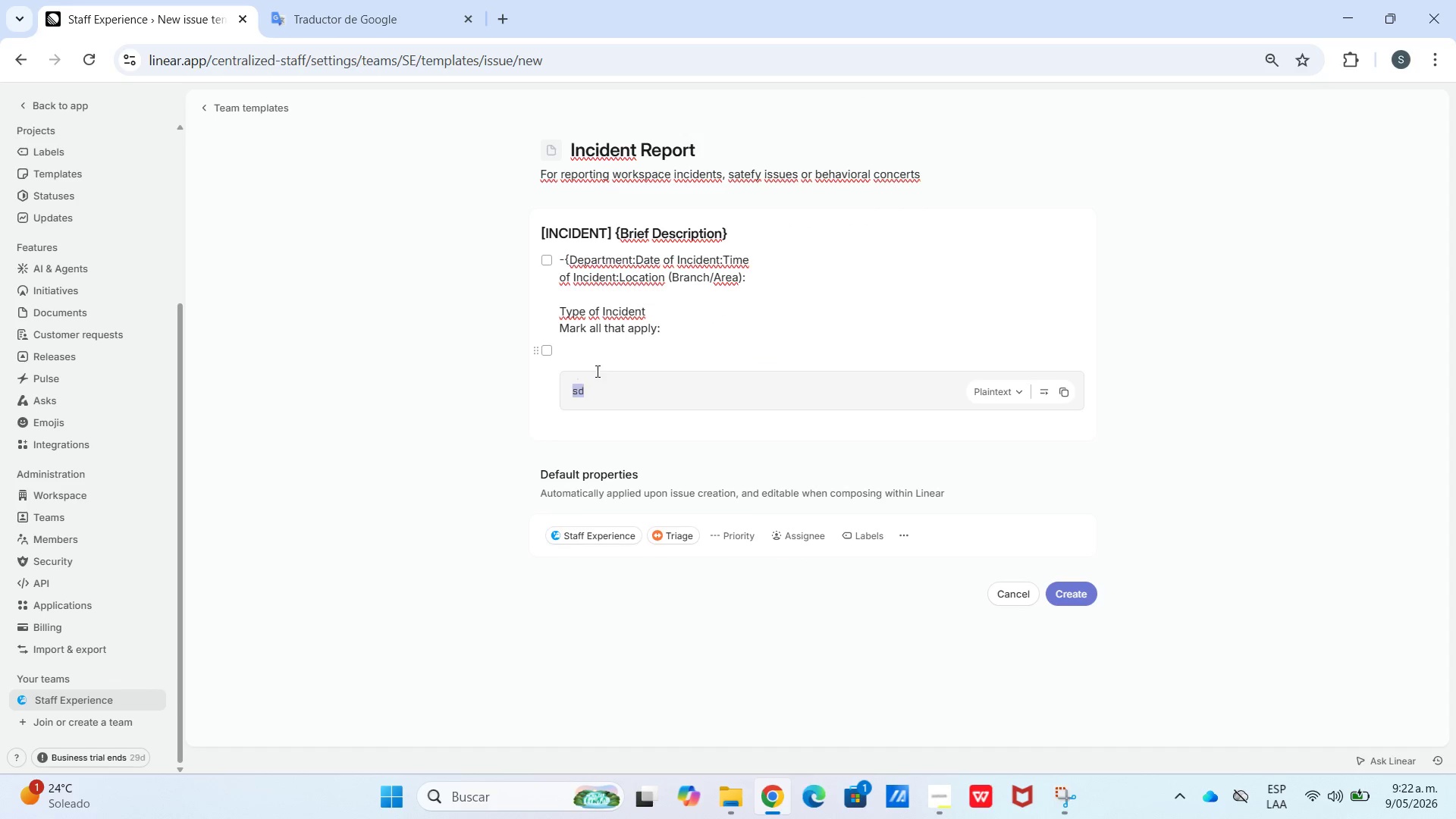 
key(Backspace)
 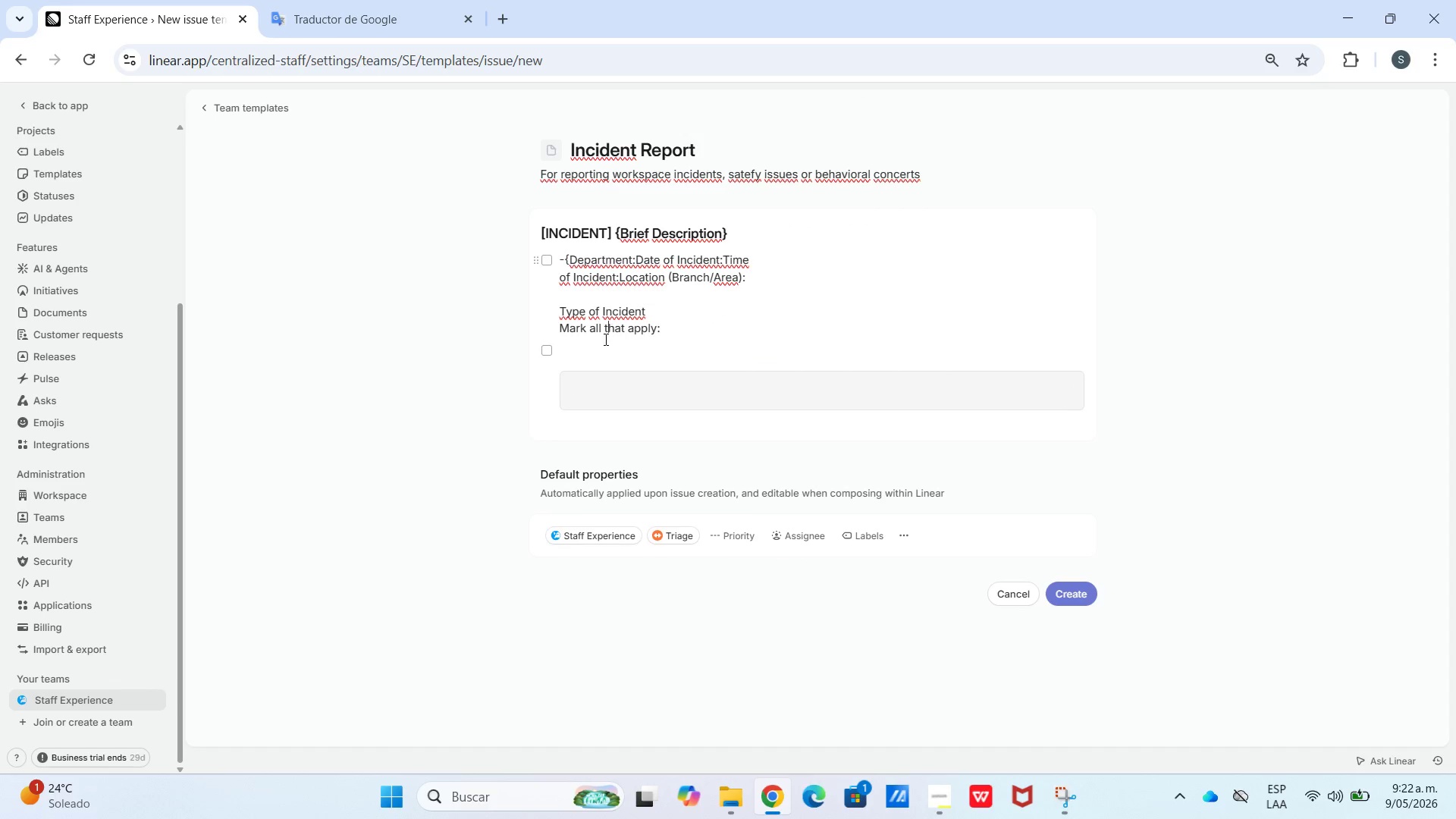 
double_click([596, 362])
 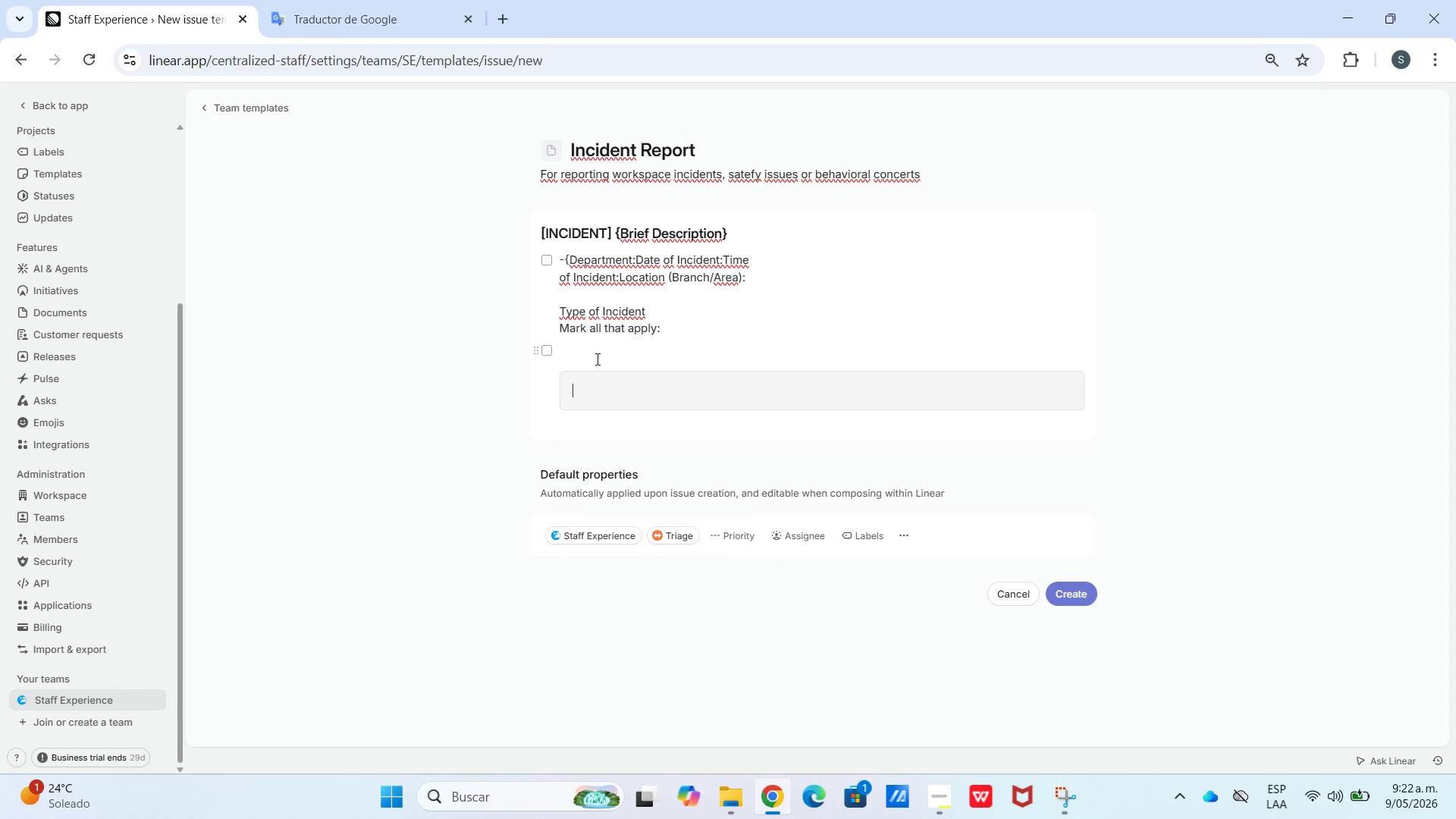 
left_click([596, 351])
 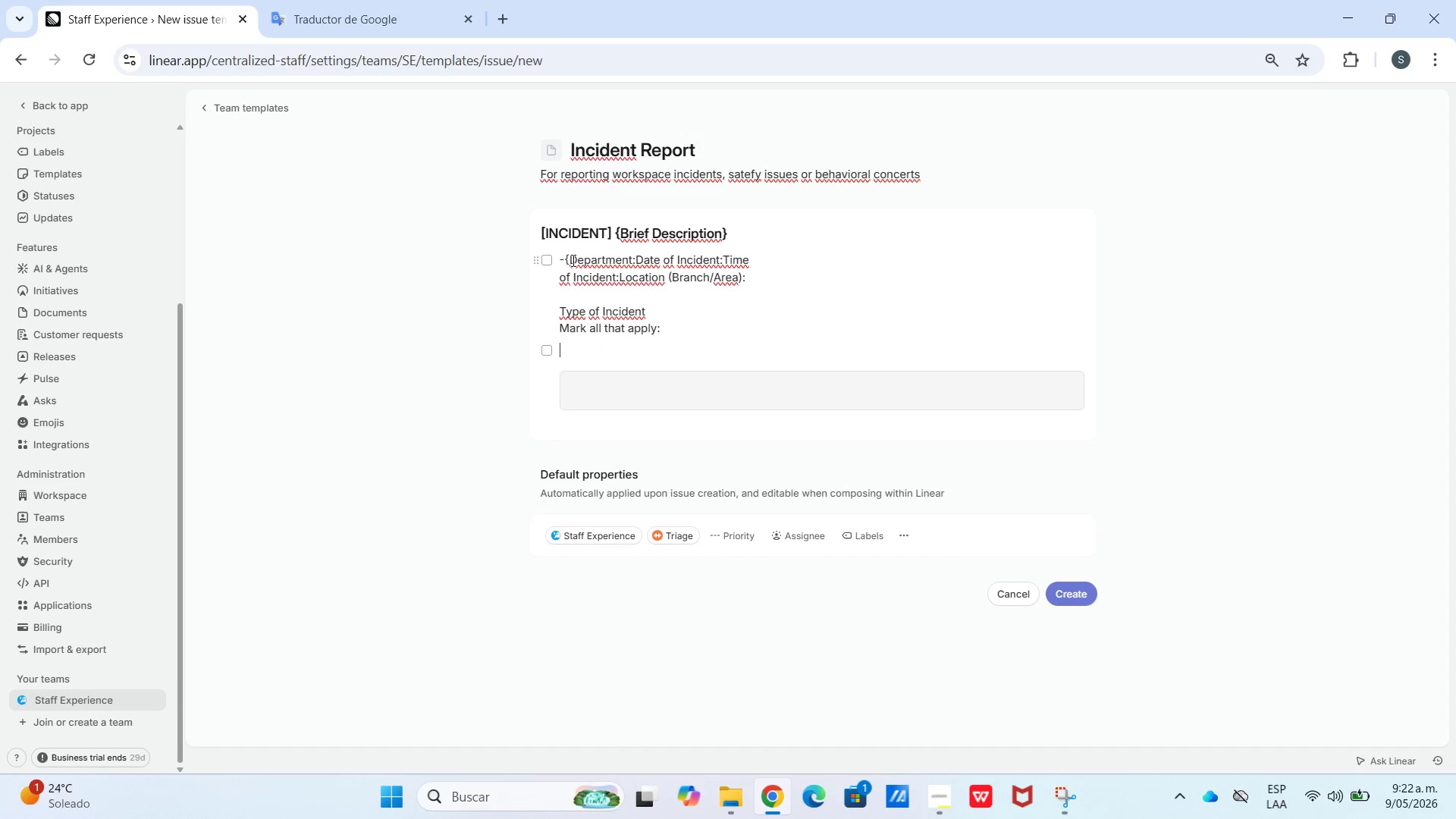 
left_click([554, 260])
 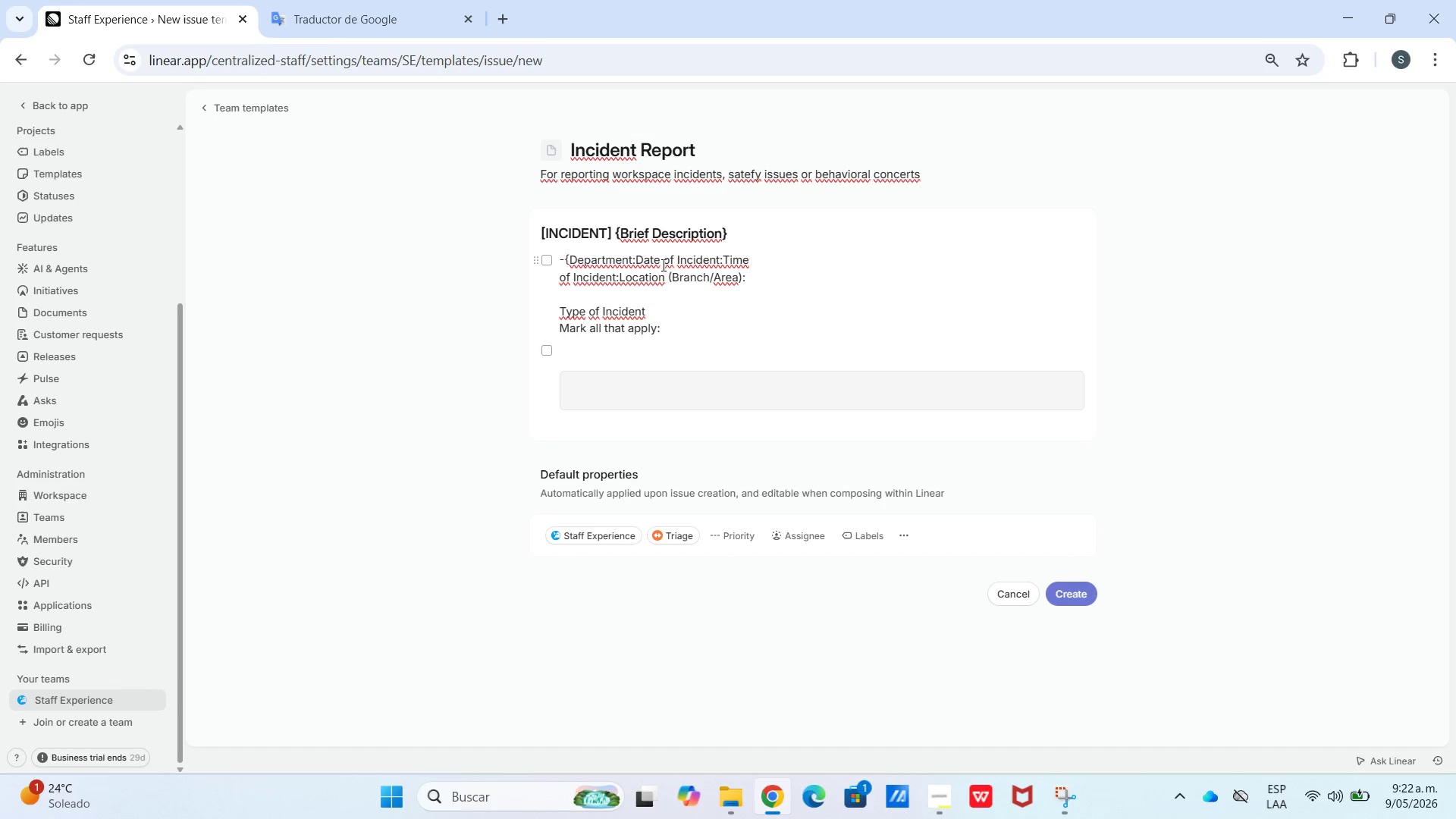 
key(Backspace)
 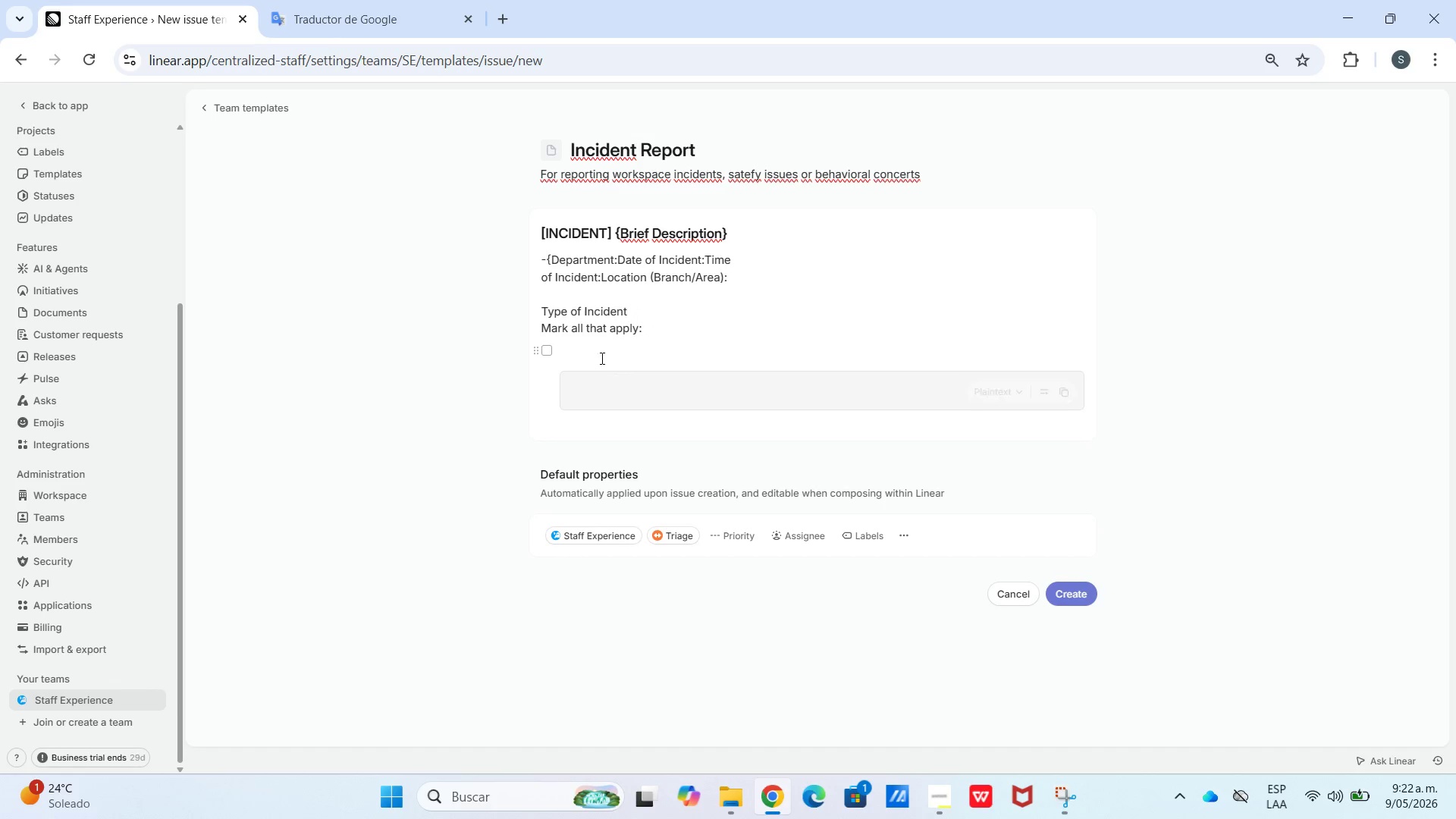 
left_click([601, 362])
 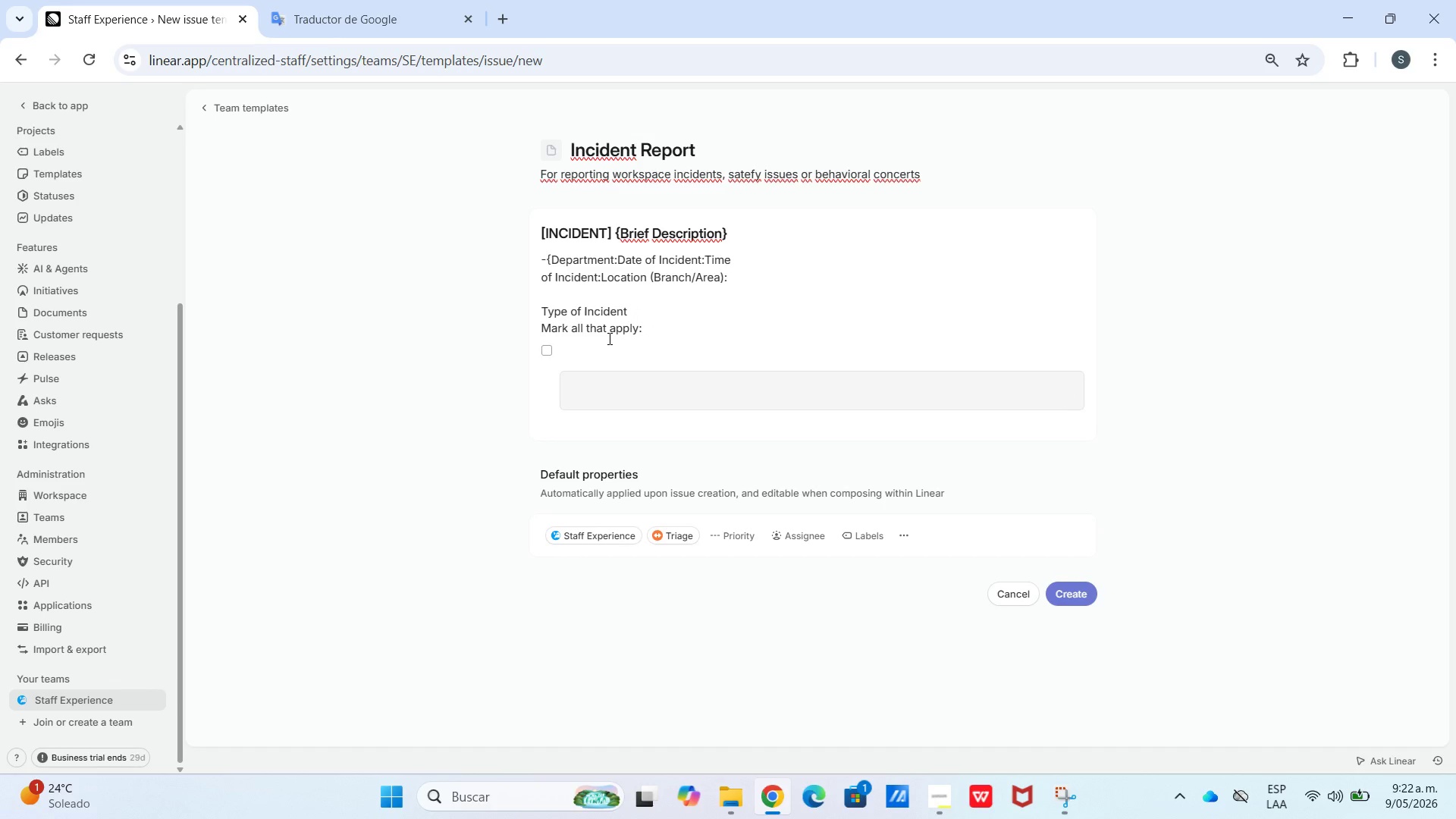 
type(Py)
key(Backspace)
type(hysical satefu)
key(Backspace)
type(y hazard)
 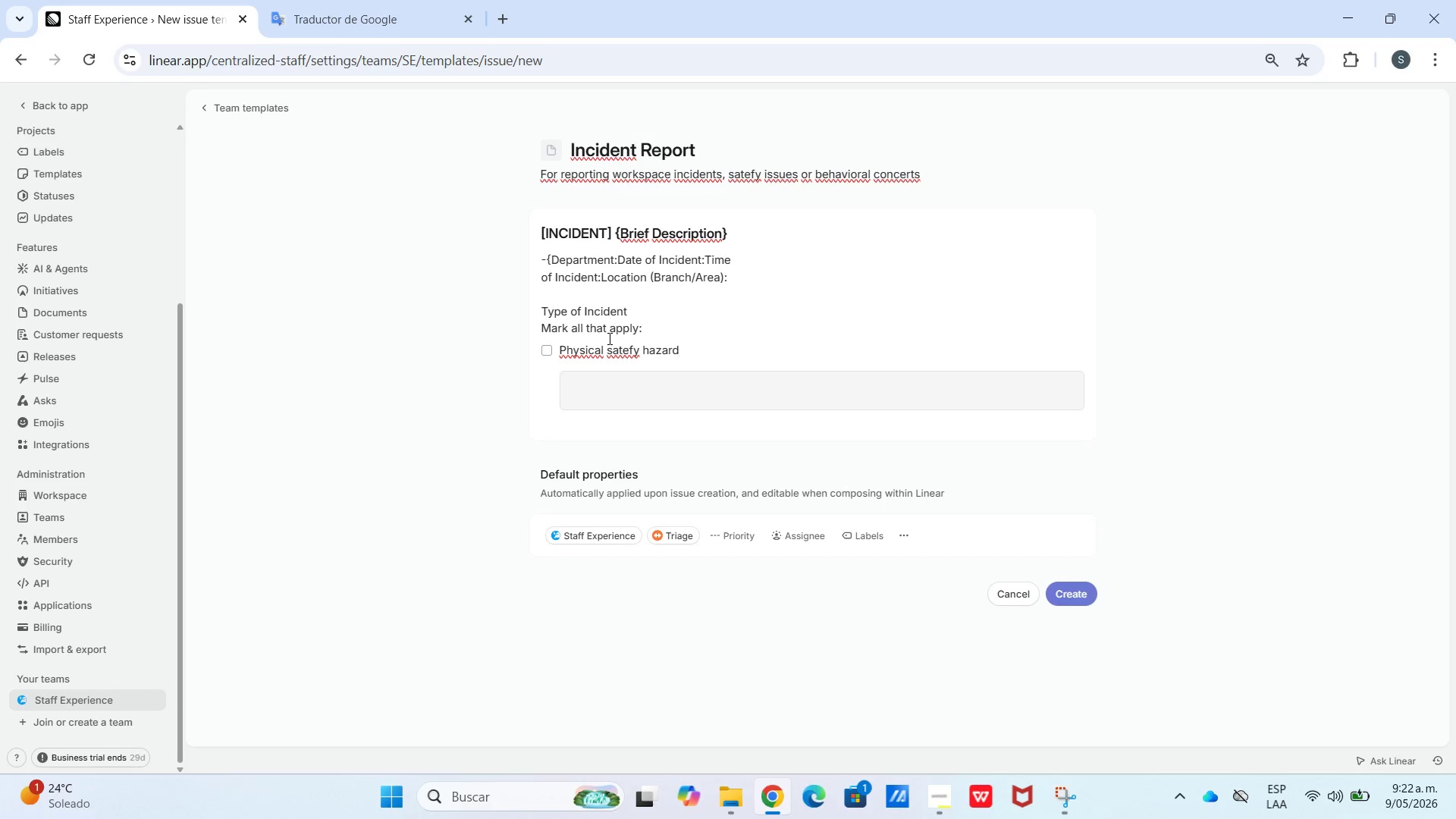 
key(Enter)
 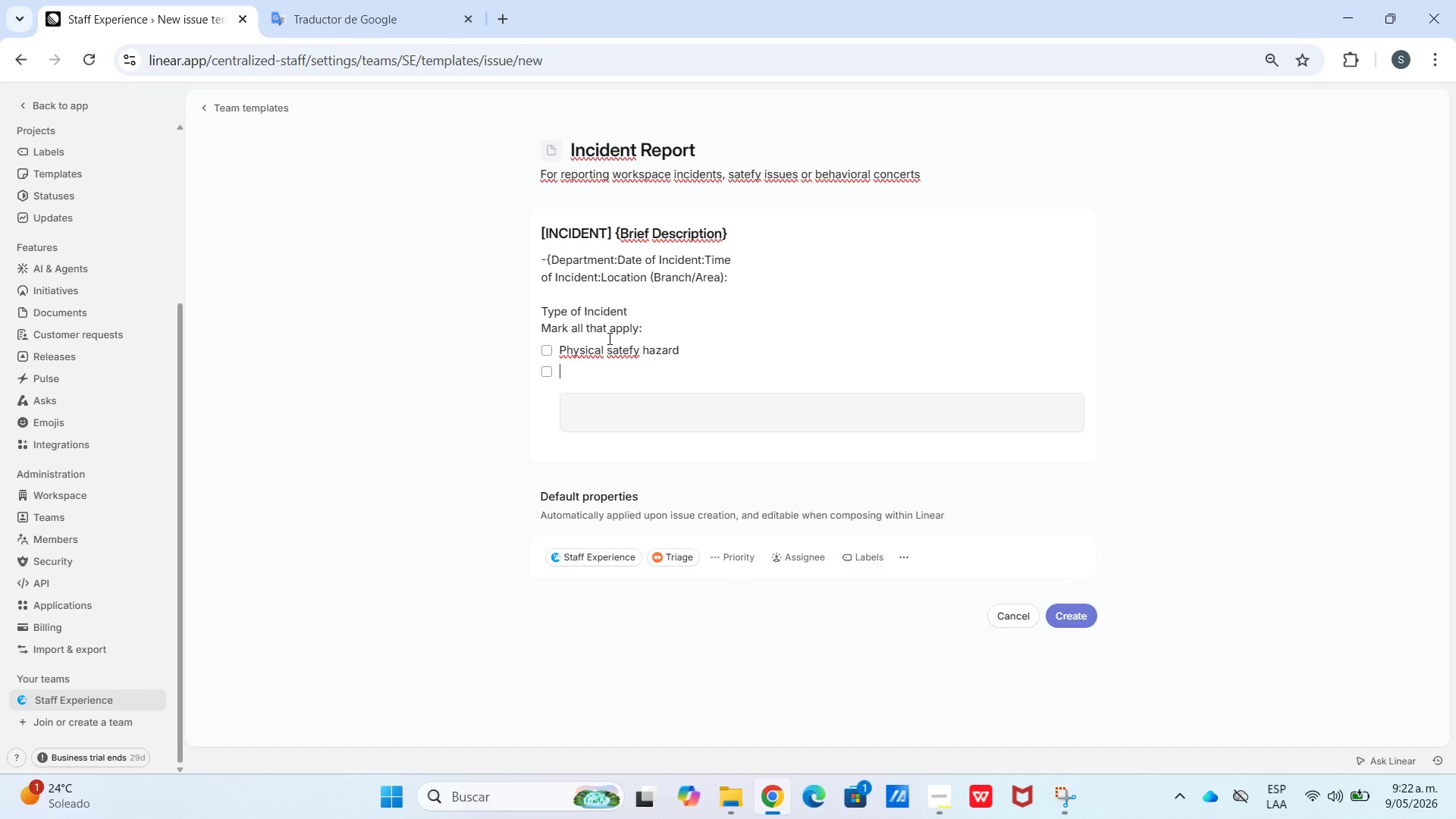 
type(Equipment malfun)
 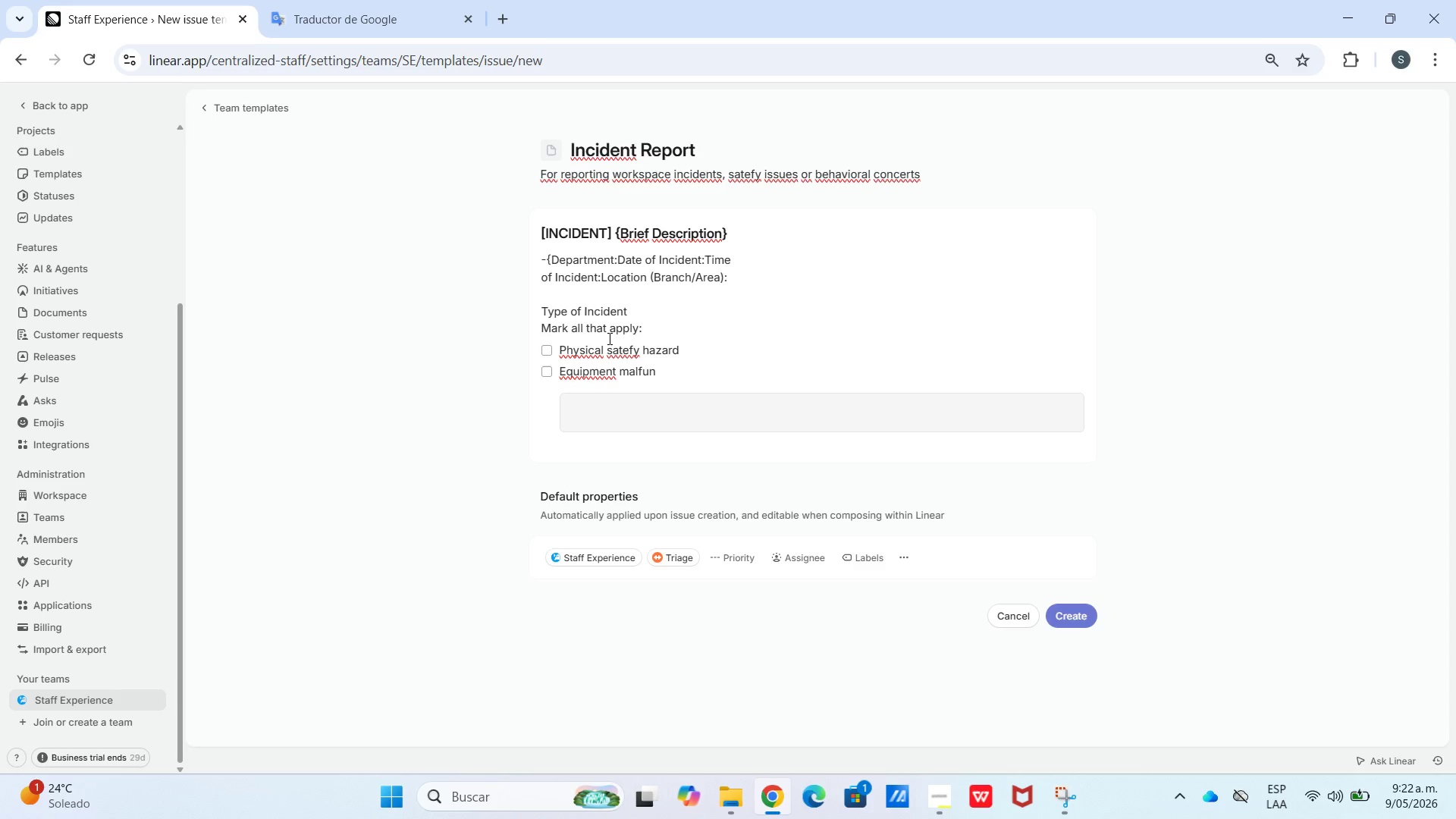 
type(ction)
 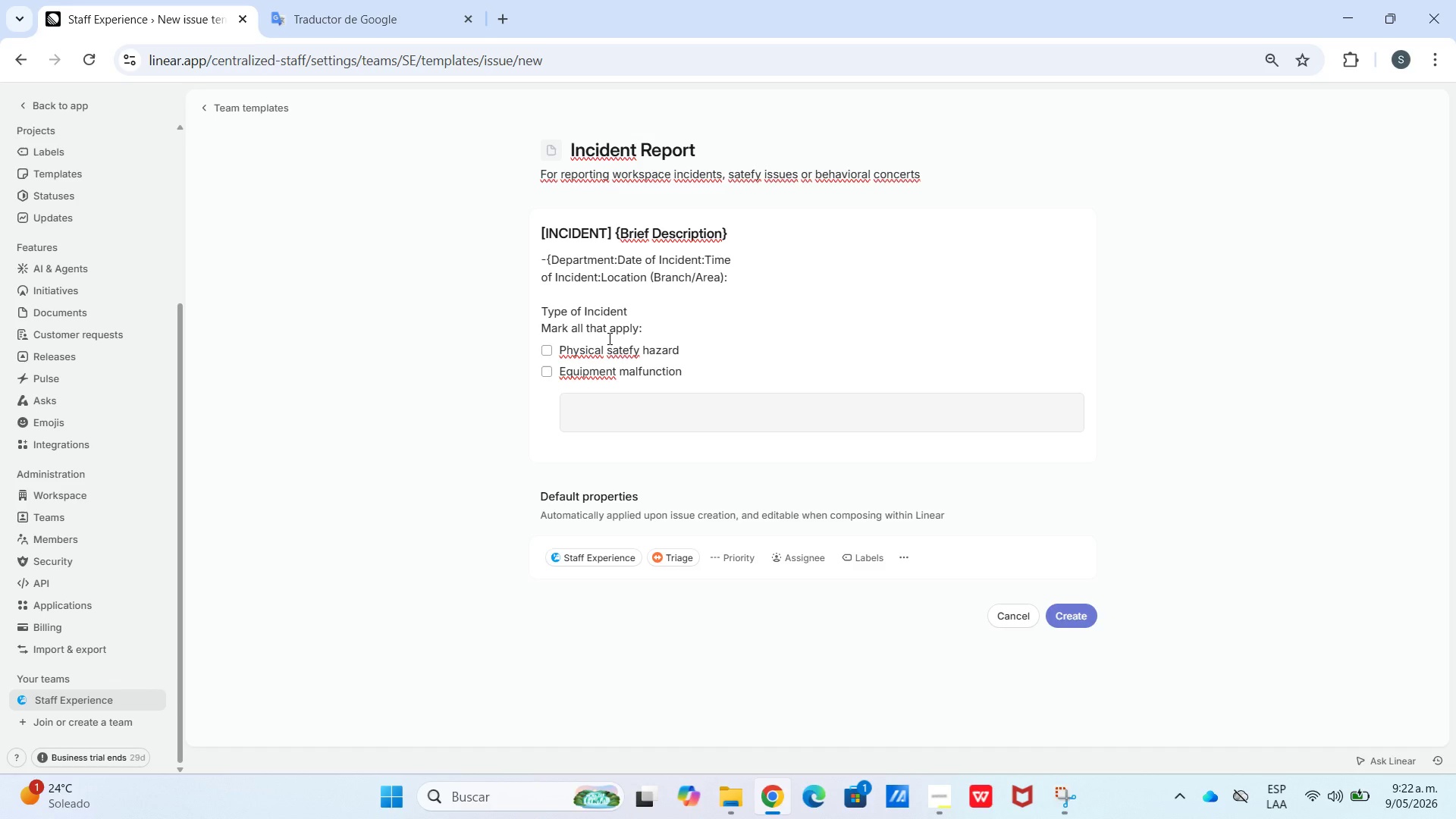 
key(Enter)
 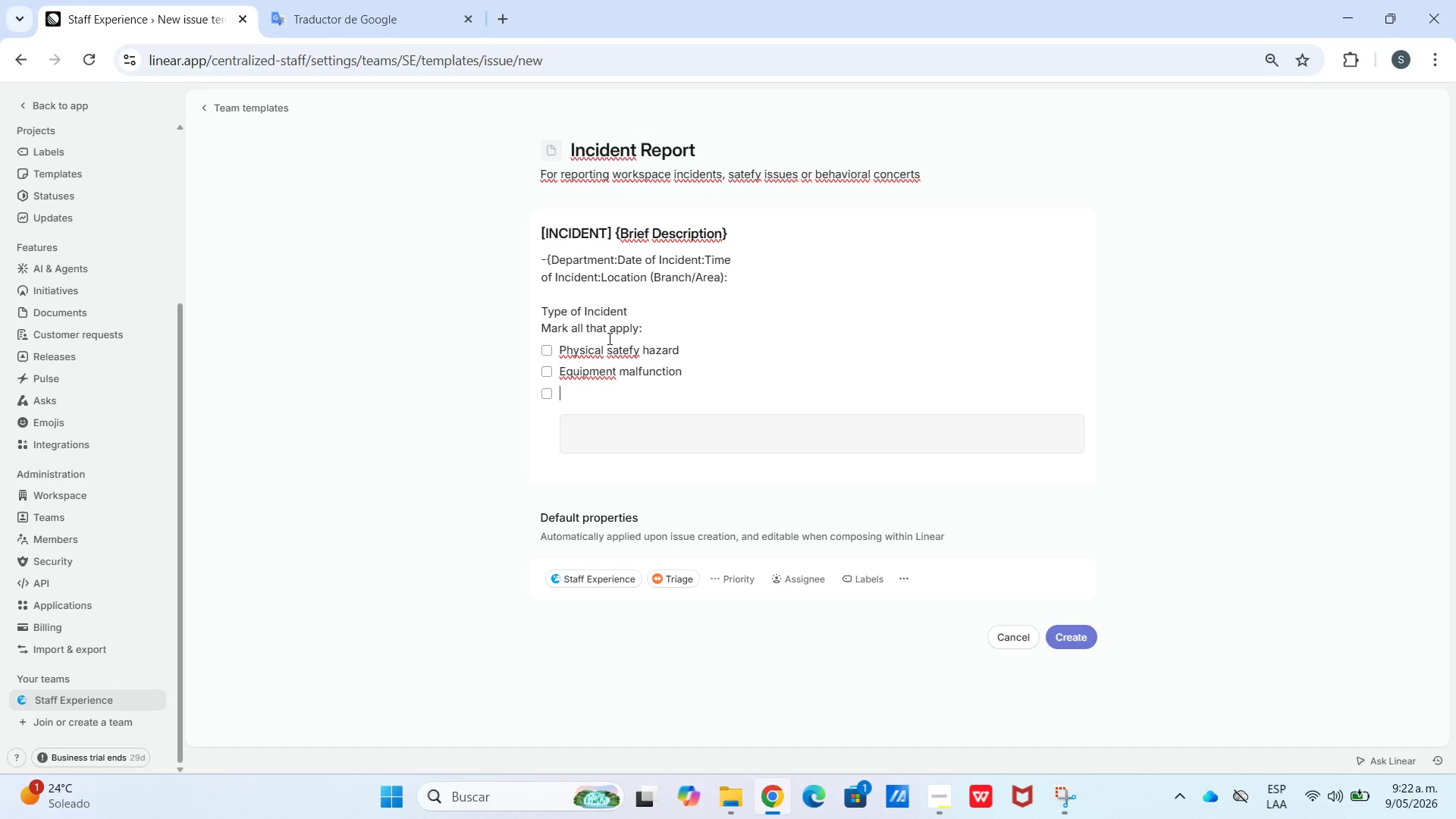 
type(Interpersonal conflicts)
key(Backspace)
key(Backspace)
type(t)
 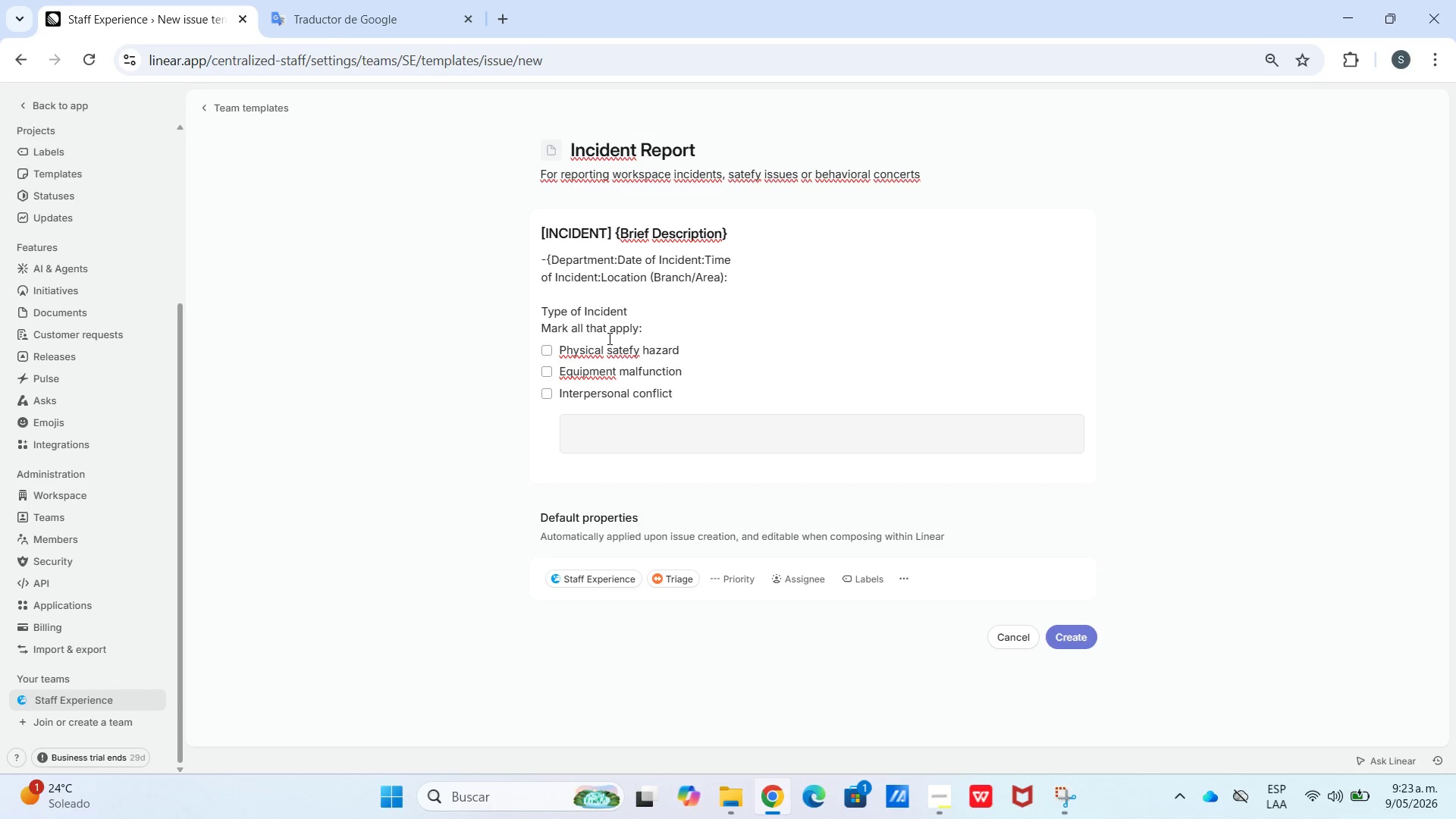 
hold_key(key=ShiftLeft, duration=0.41)
 